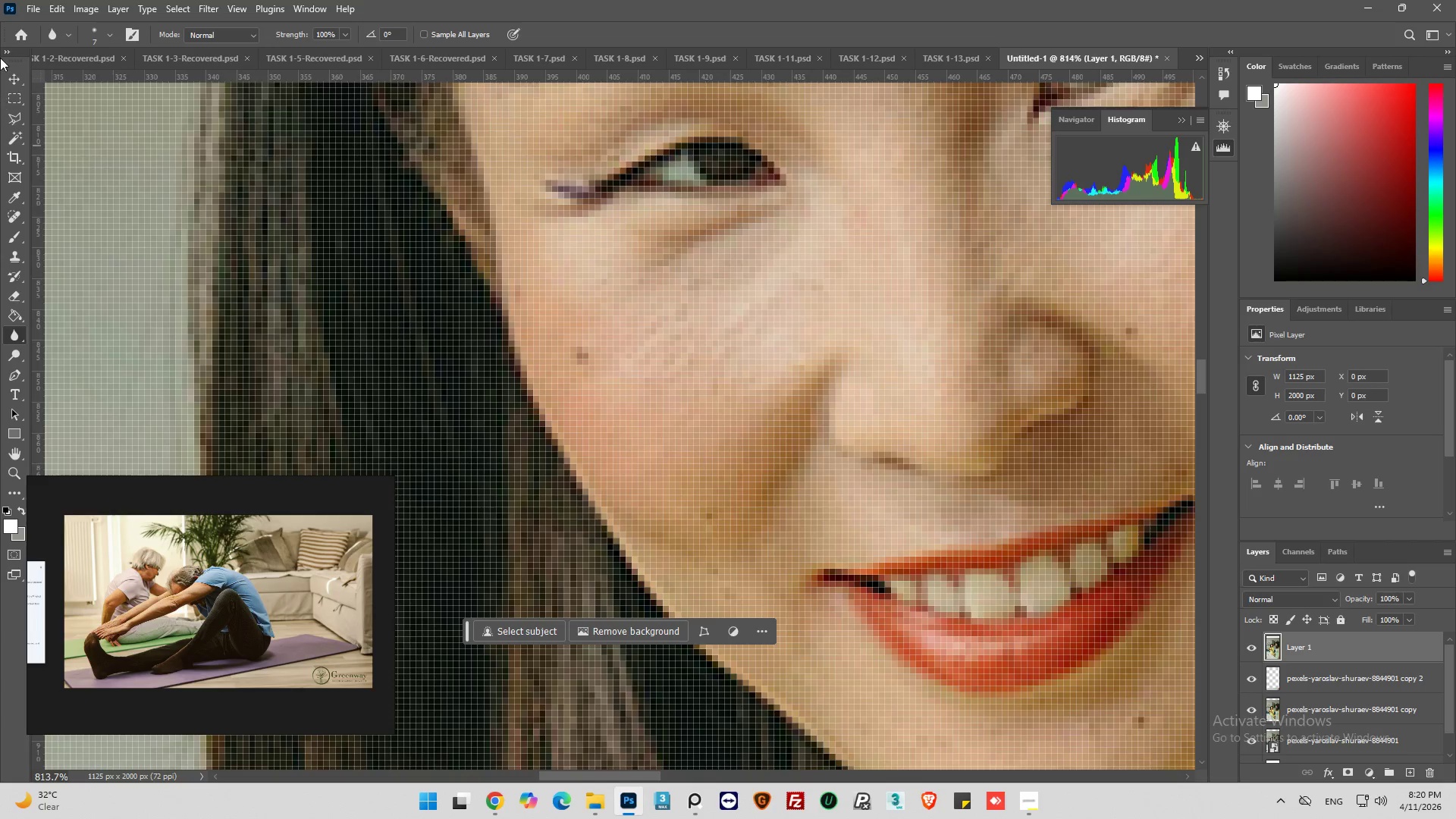 
left_click([108, 33])
 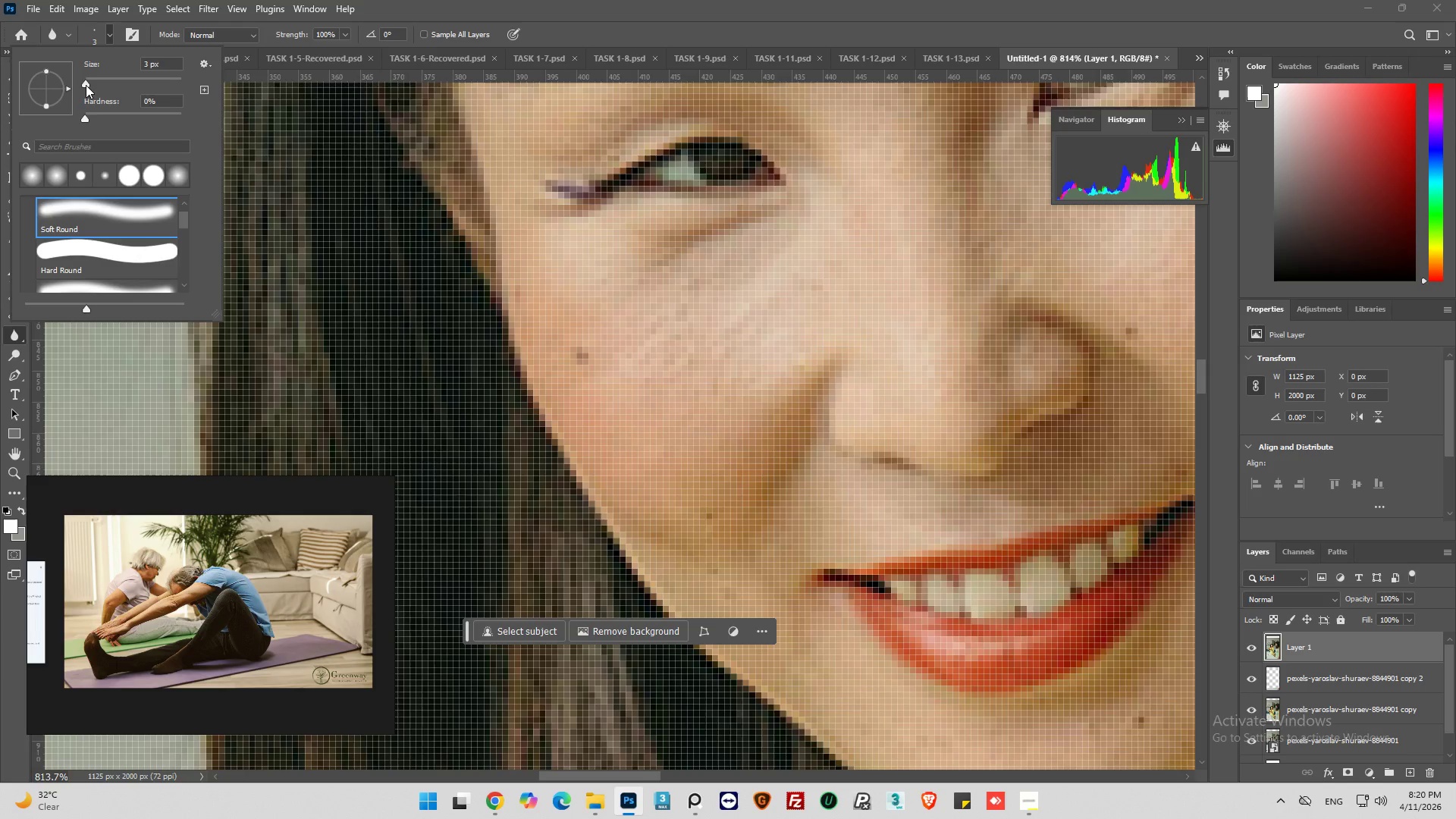 
hold_key(key=AltLeft, duration=0.59)
 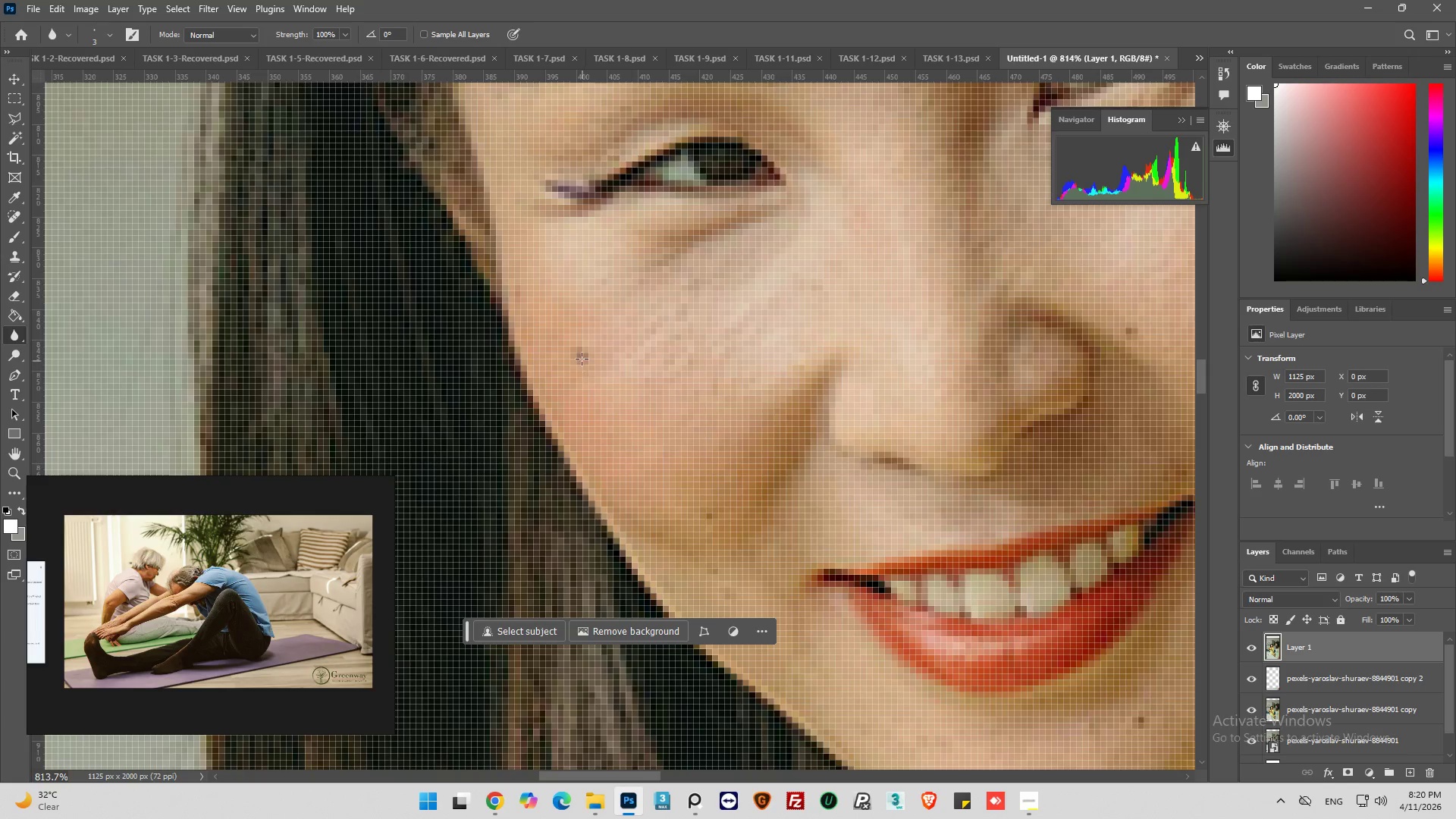 
left_click([582, 359])
 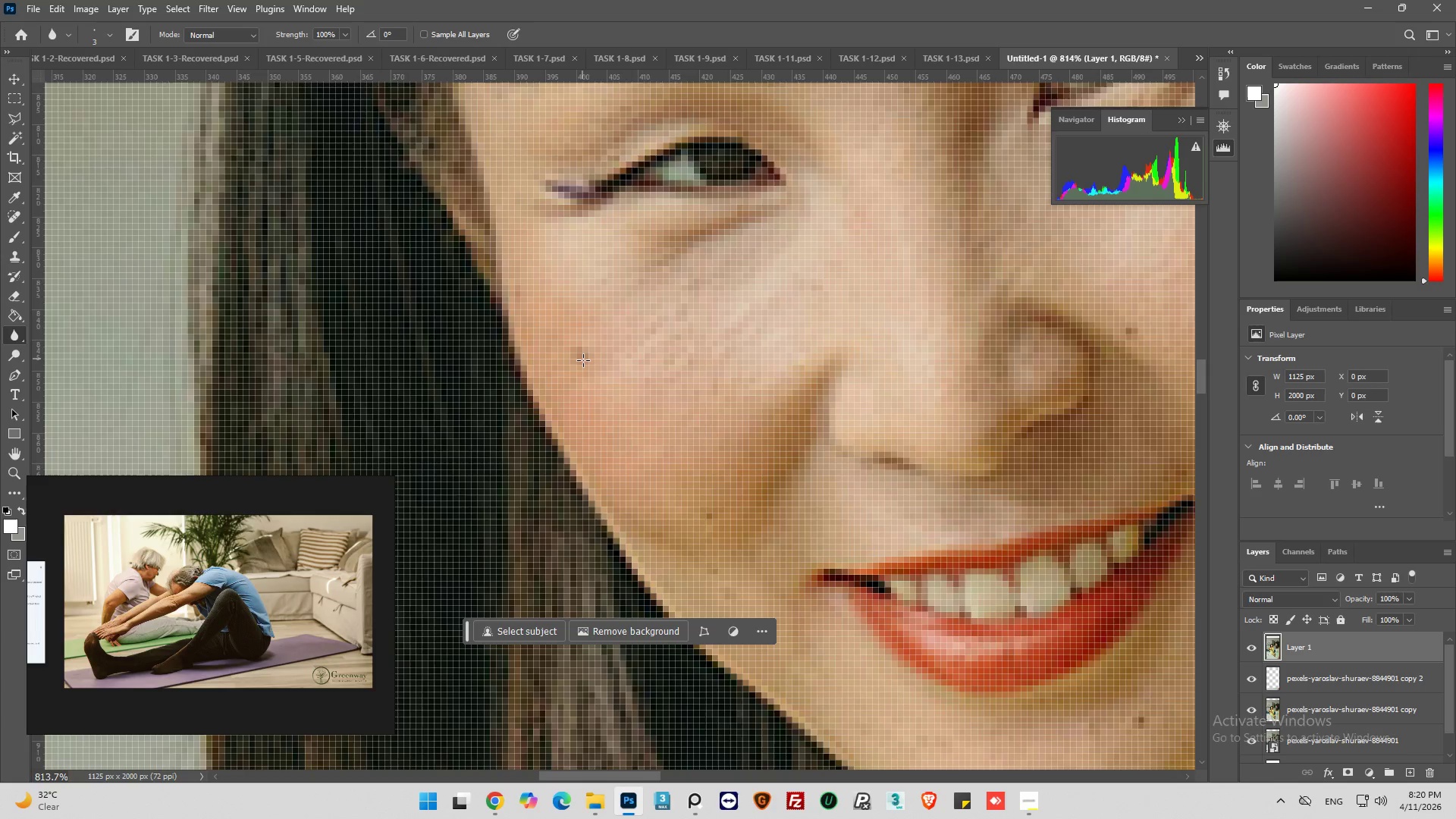 
triple_click([583, 360])
 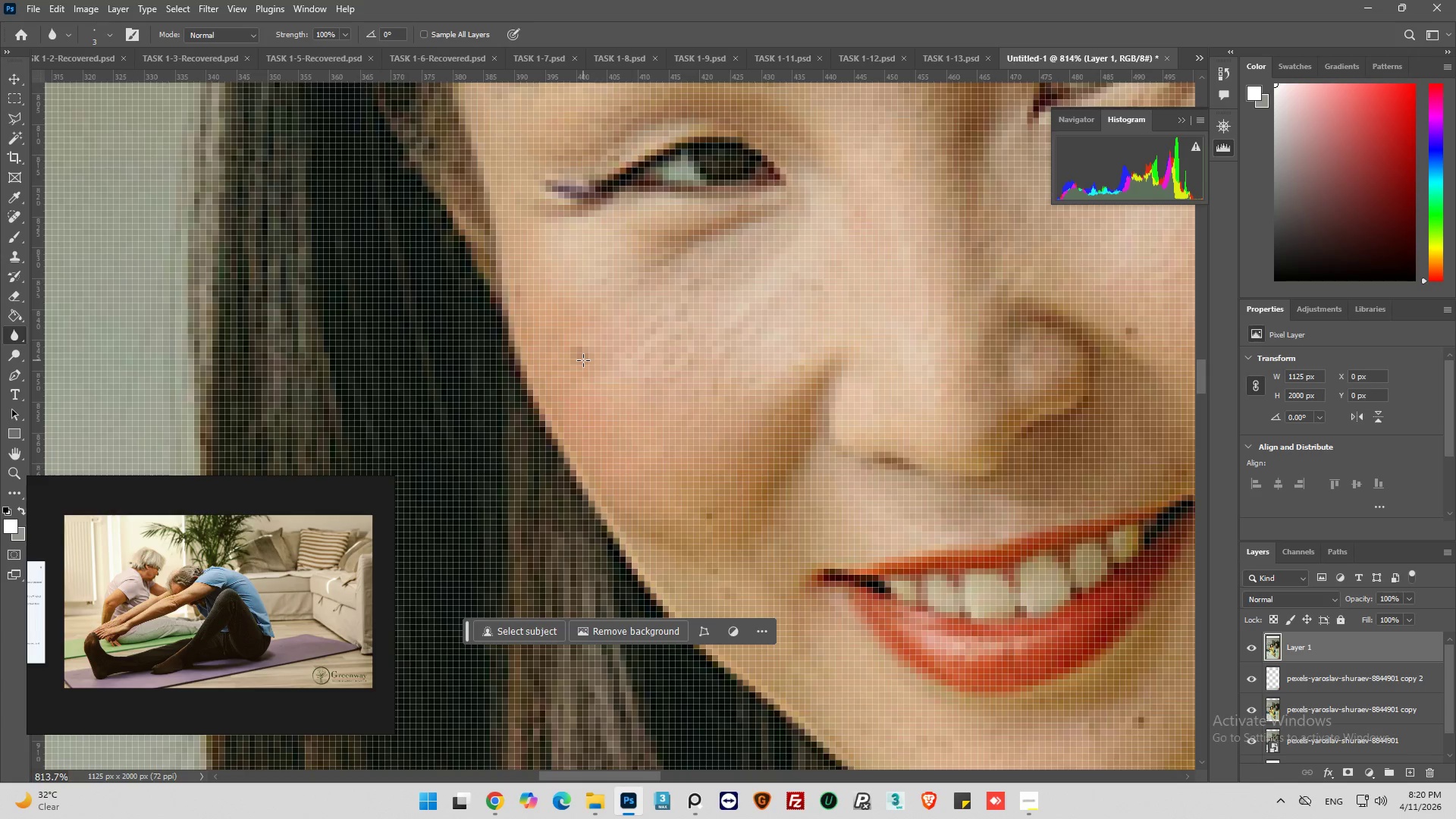 
triple_click([583, 360])
 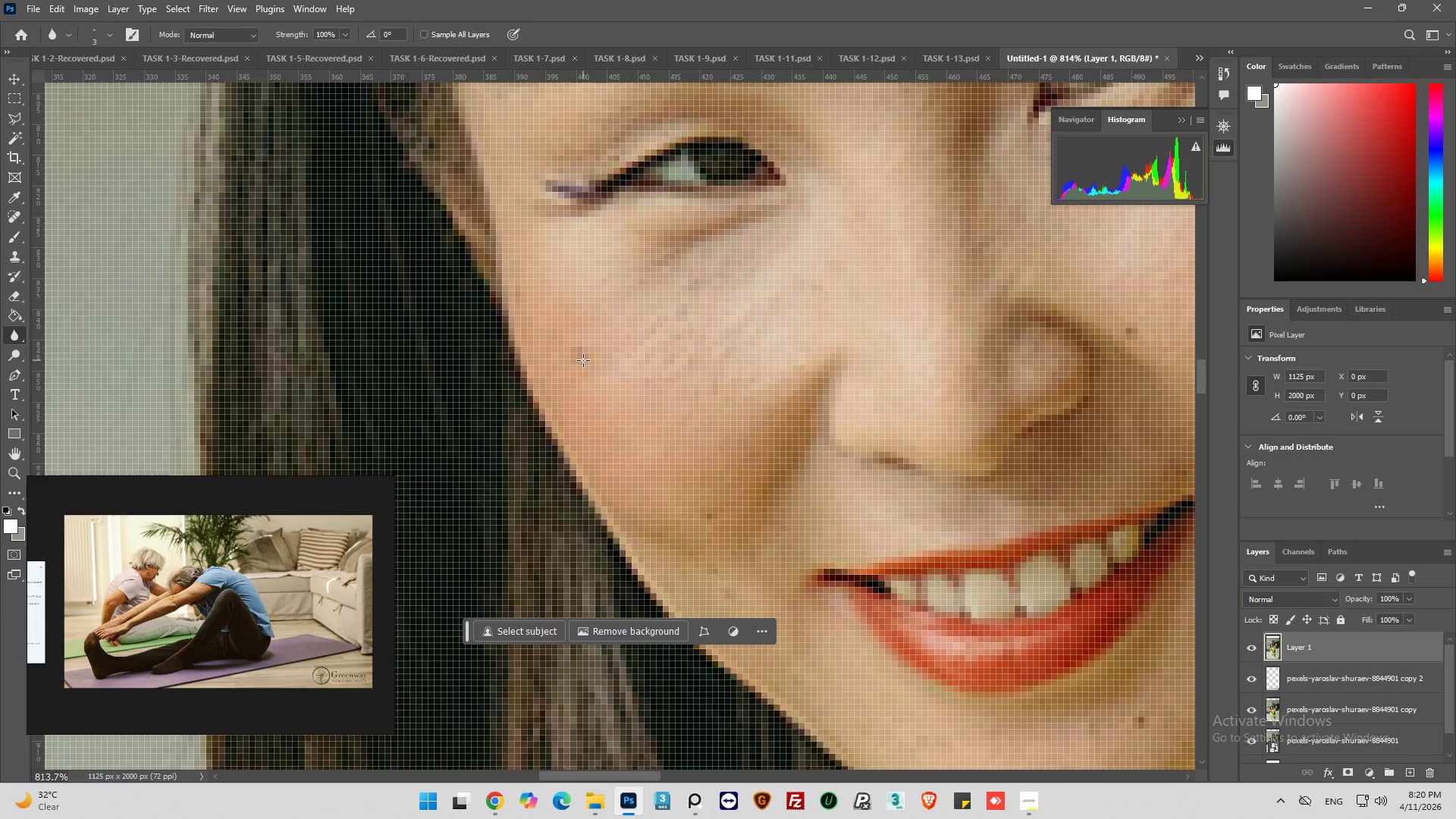 
left_click_drag(start_coordinate=[583, 360], to_coordinate=[577, 362])
 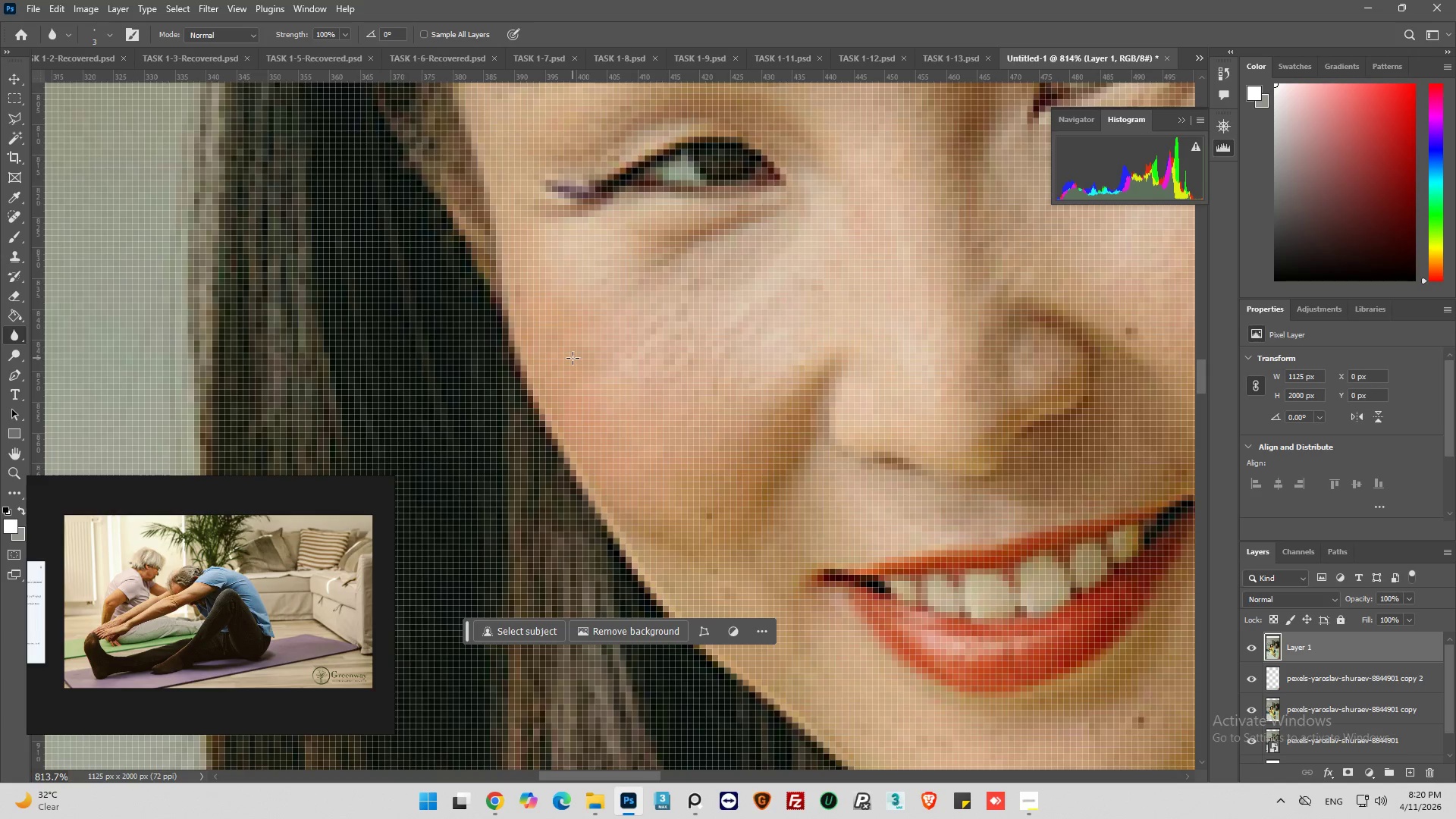 
left_click_drag(start_coordinate=[573, 358], to_coordinate=[586, 370])
 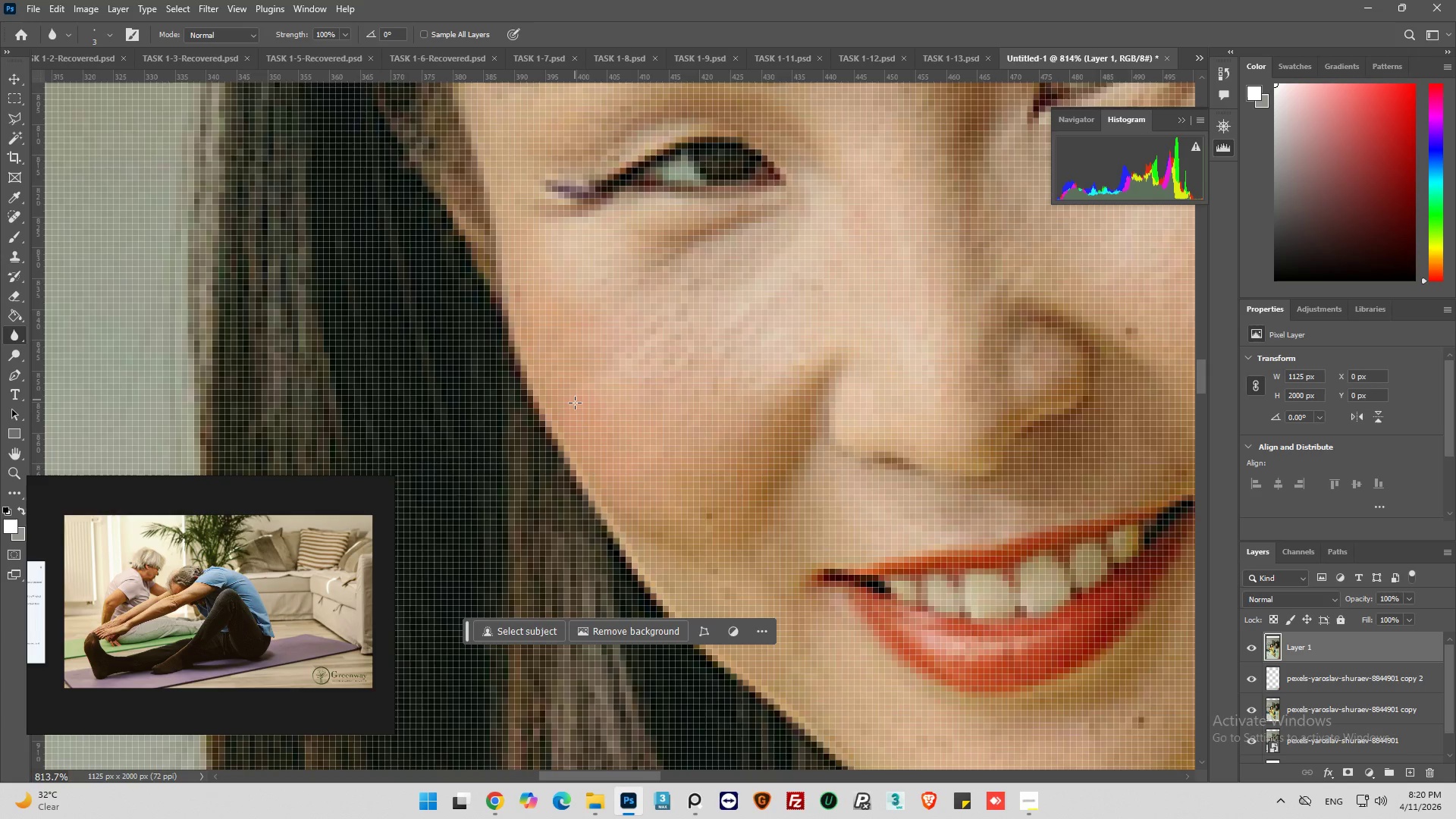 
hold_key(key=AltLeft, duration=0.39)
left_click([573, 398])
 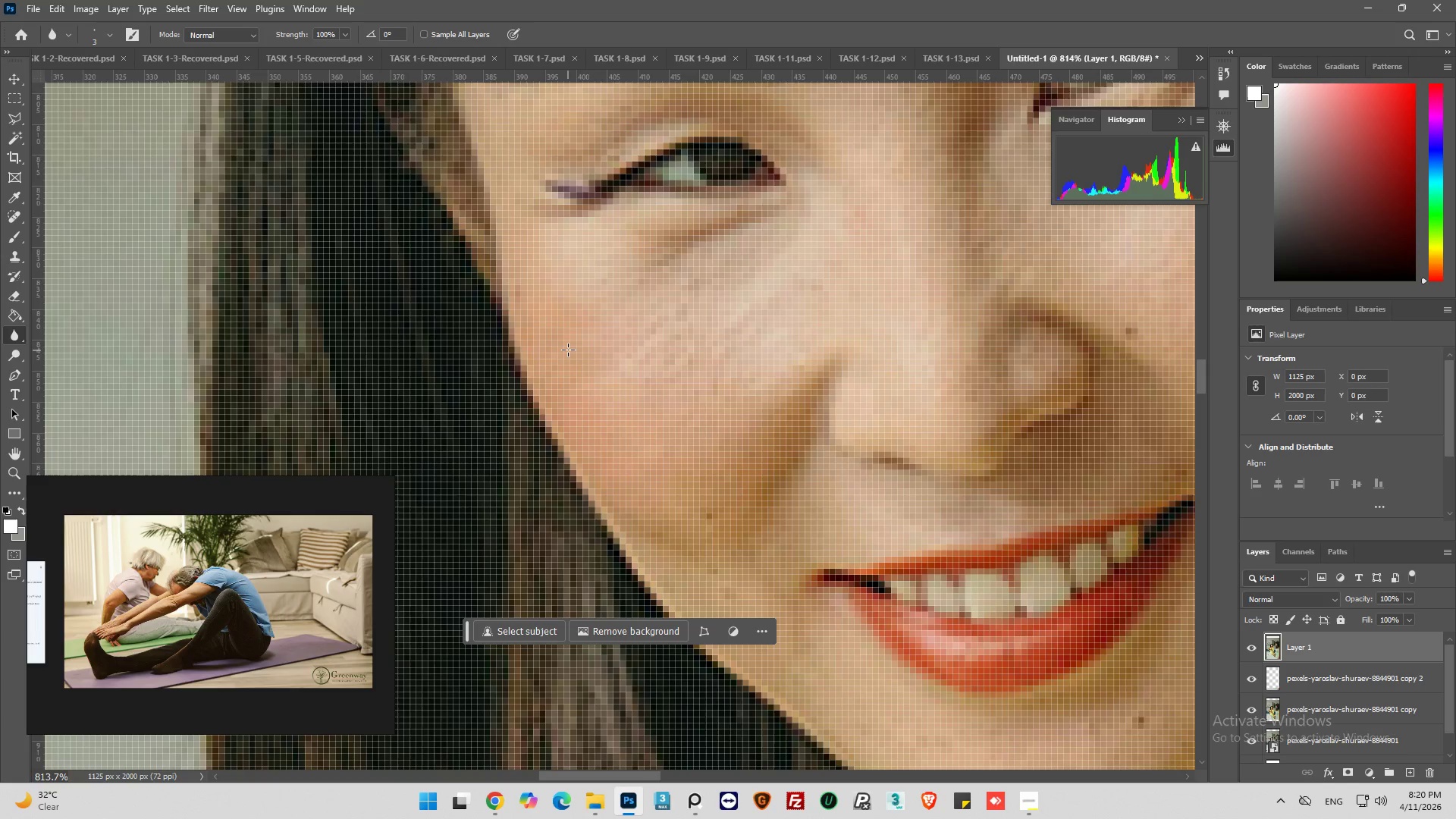 
left_click_drag(start_coordinate=[568, 350], to_coordinate=[579, 360])
 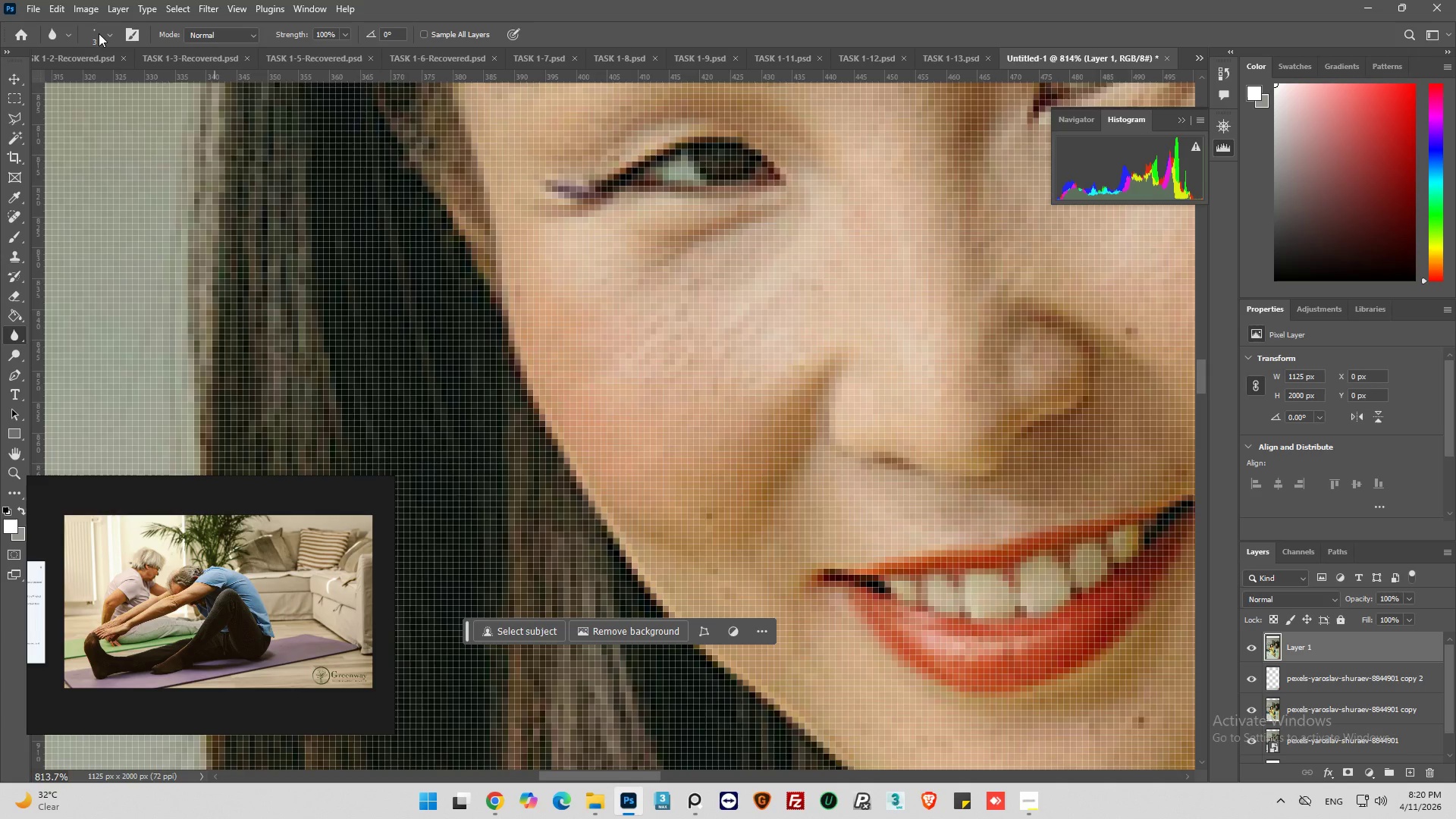 
left_click([107, 38])
 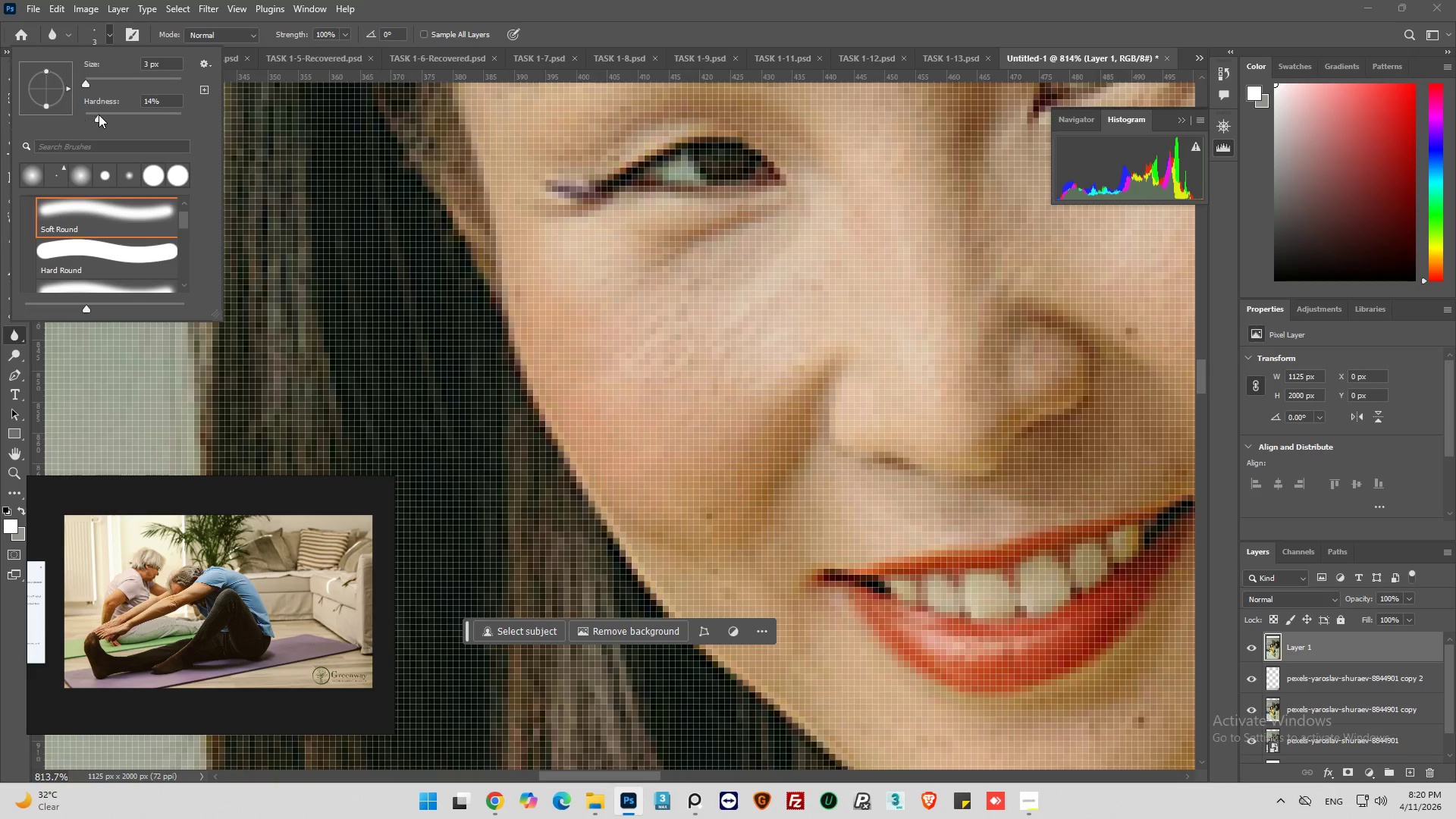 
left_click_drag(start_coordinate=[102, 114], to_coordinate=[143, 118])
 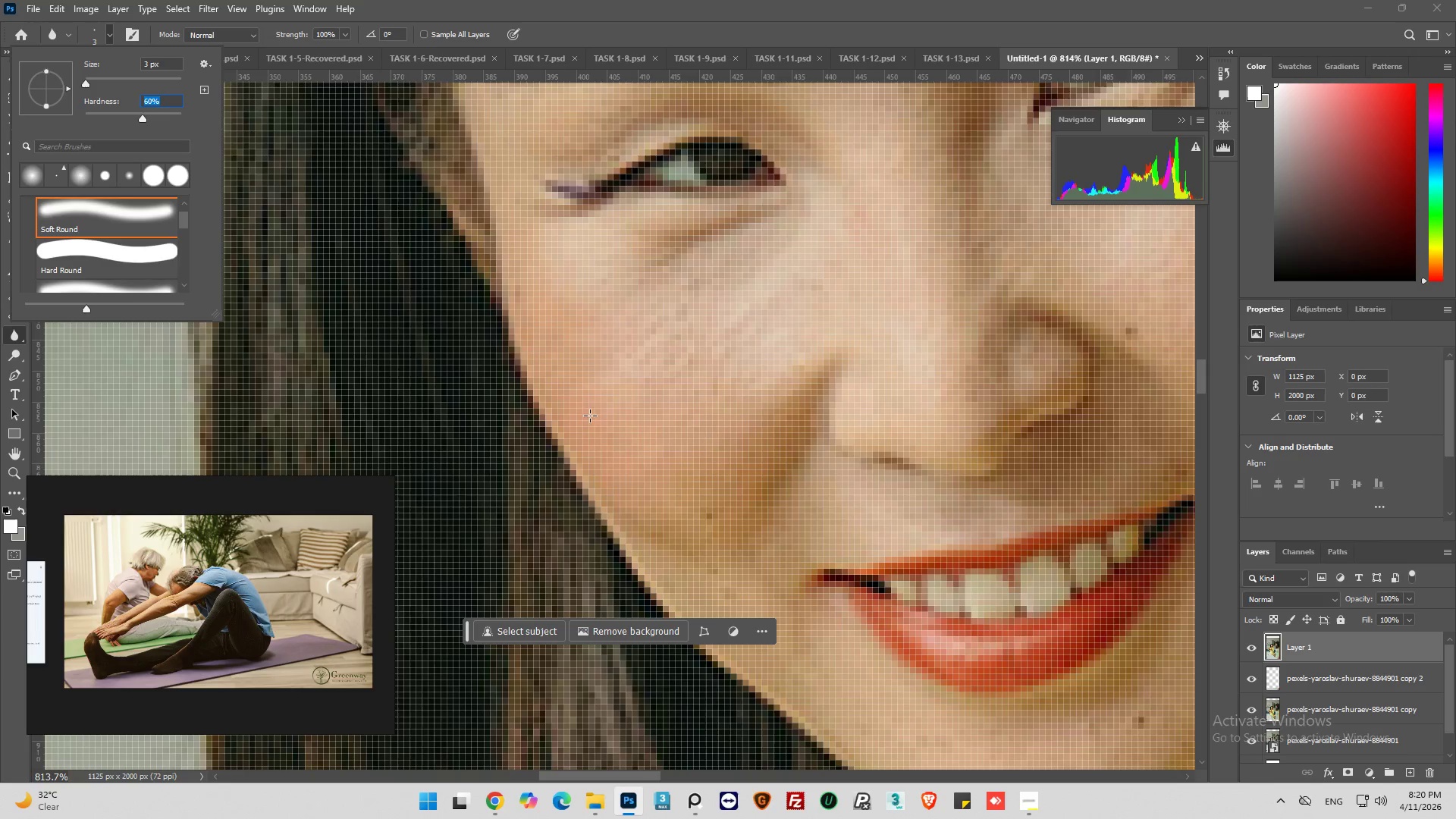 
hold_key(key=AltLeft, duration=0.42)
left_click_drag(start_coordinate=[596, 414], to_coordinate=[592, 406])
 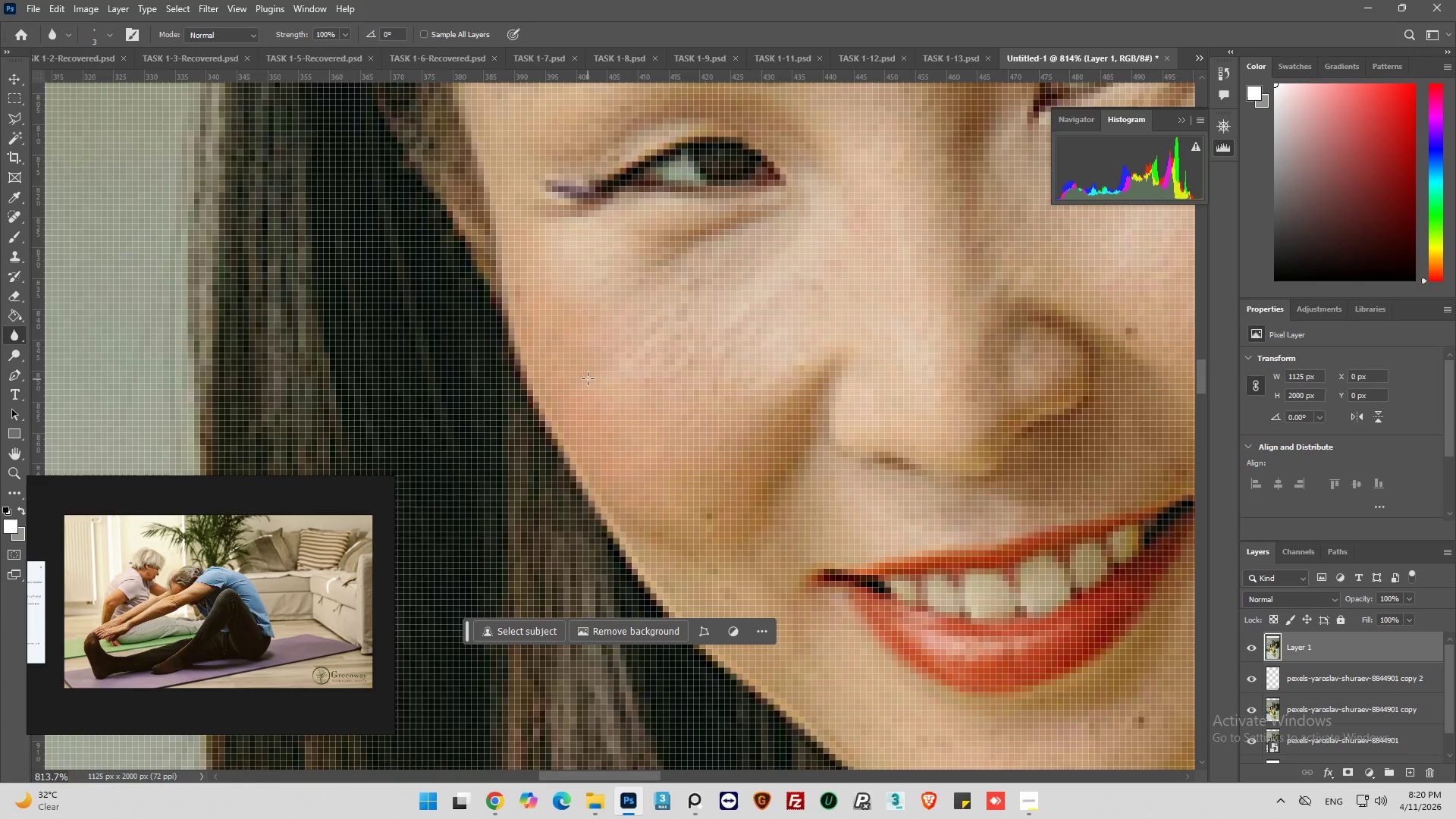 
left_click_drag(start_coordinate=[588, 377], to_coordinate=[592, 378])
 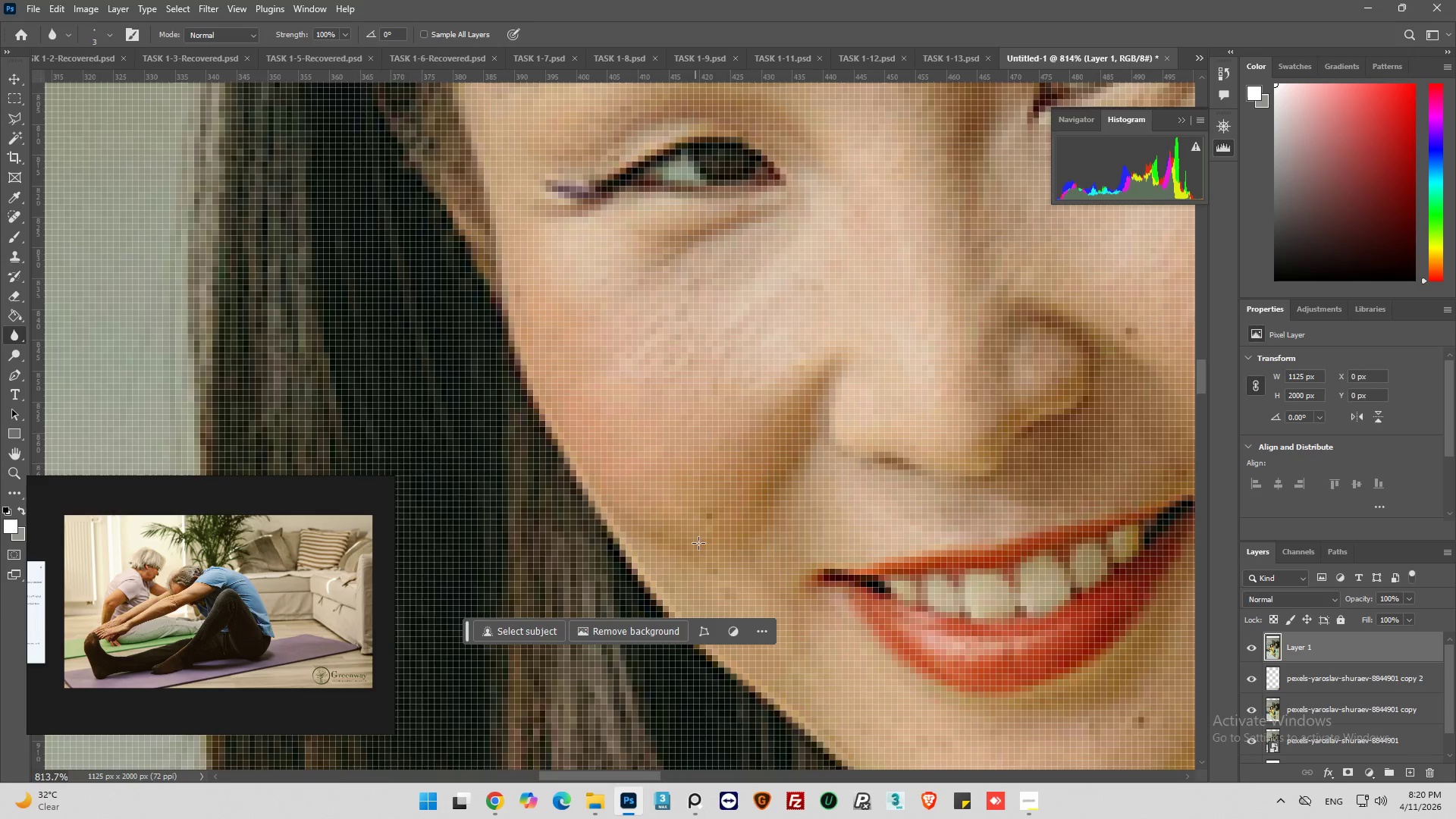 
hold_key(key=AltLeft, duration=0.5)
 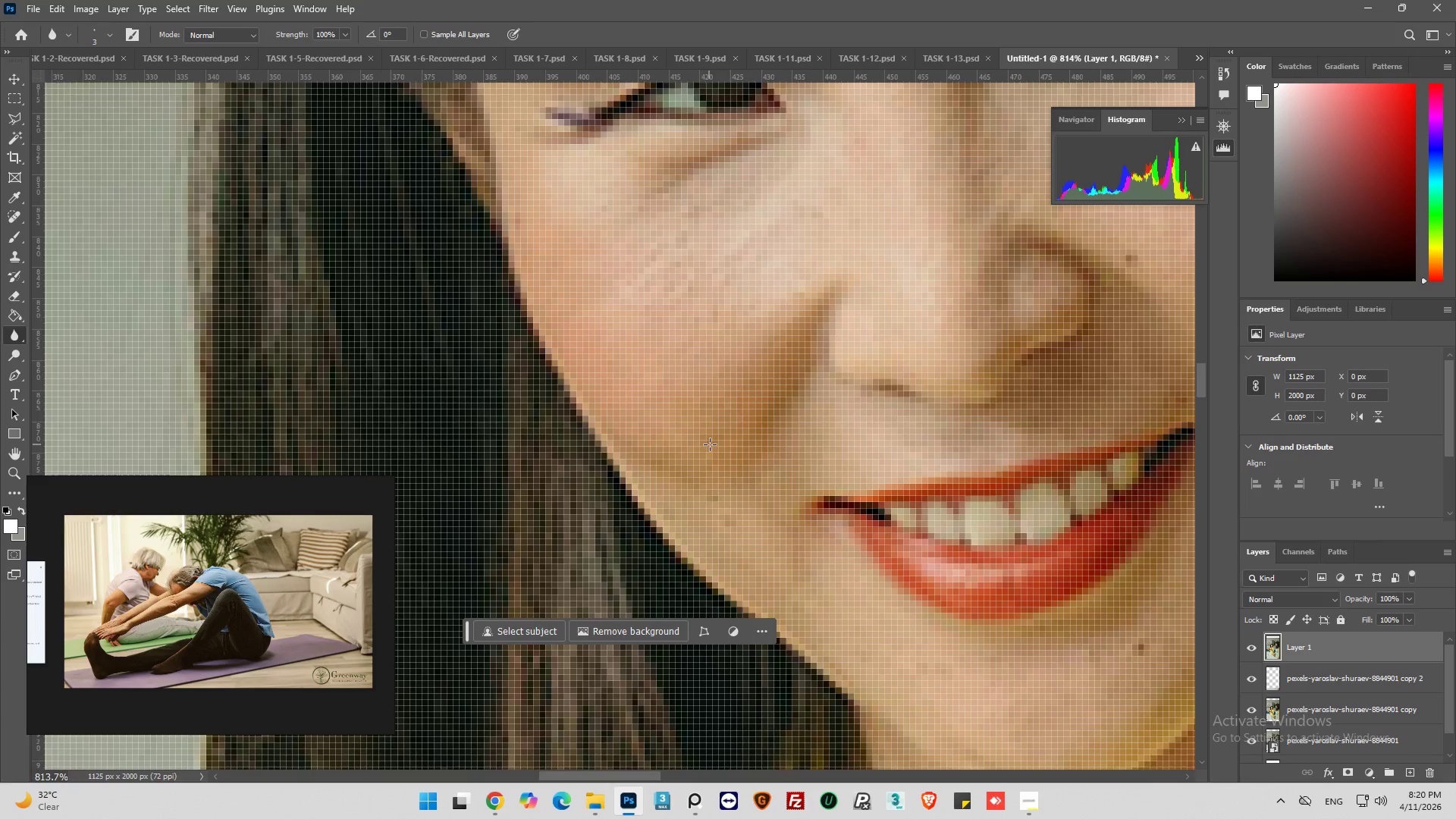 
scroll: coordinate [697, 510], scroll_direction: down, amount: 6.0
 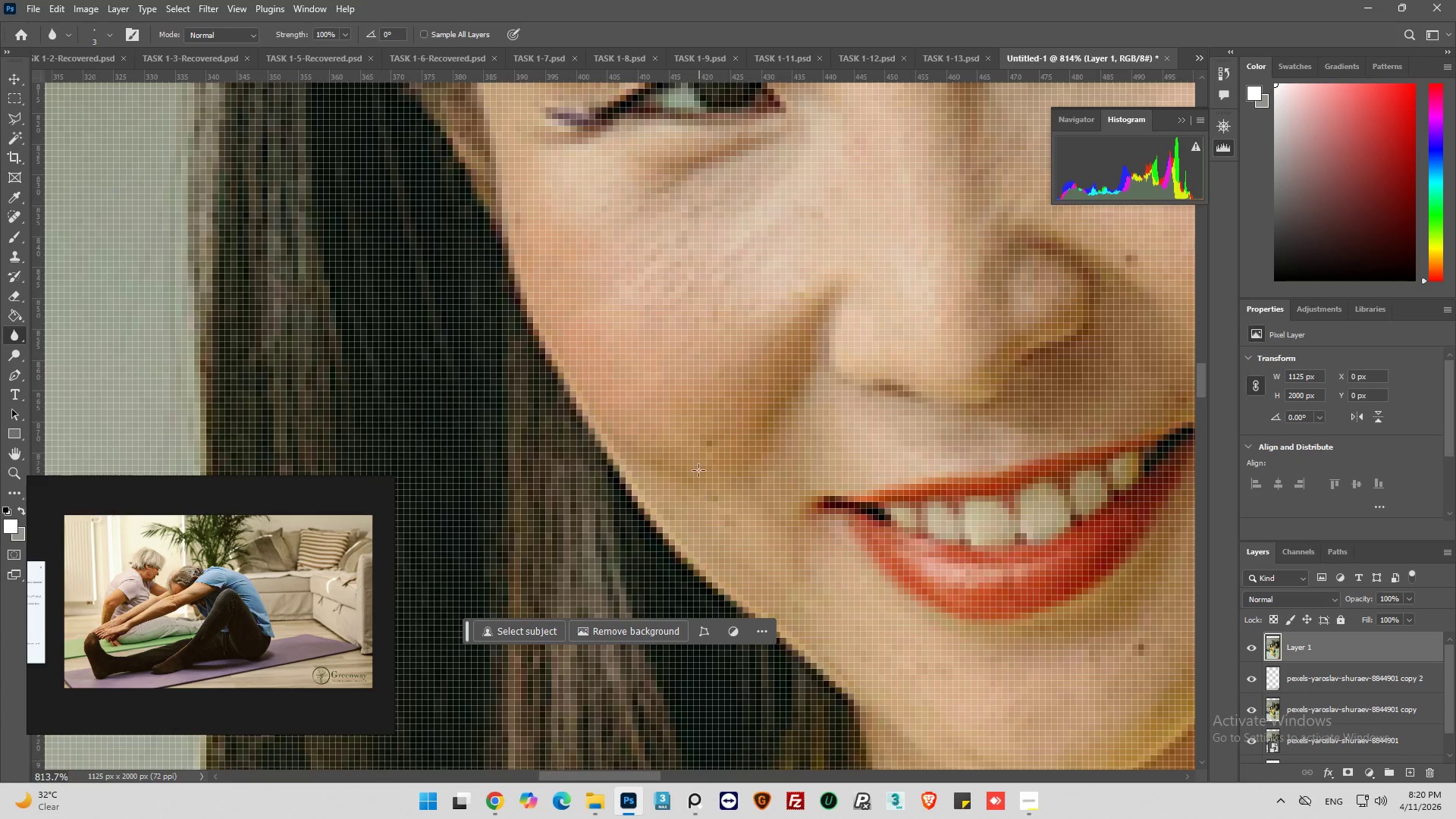 
left_click([692, 456])
 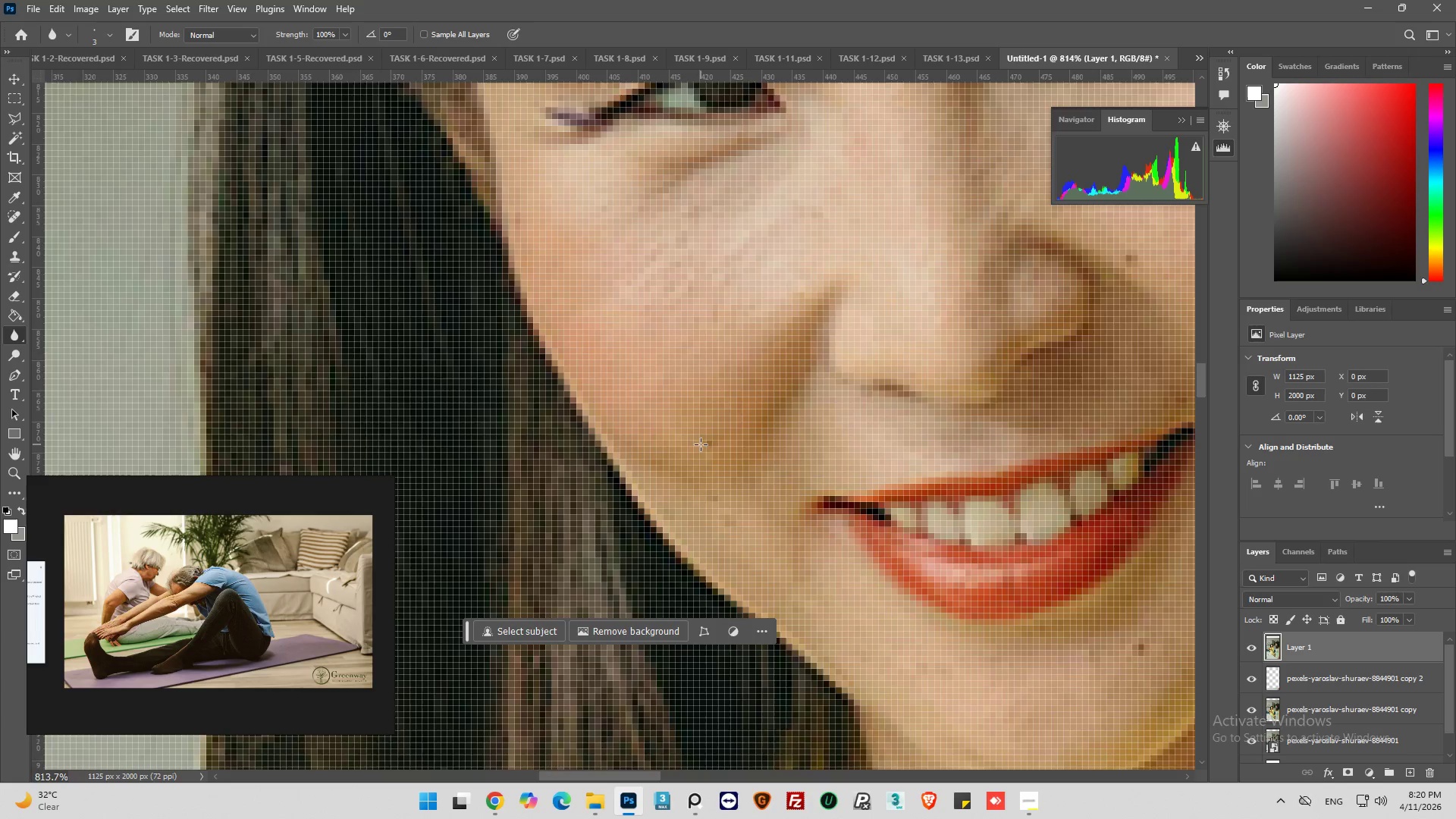 
left_click_drag(start_coordinate=[701, 444], to_coordinate=[704, 444])
 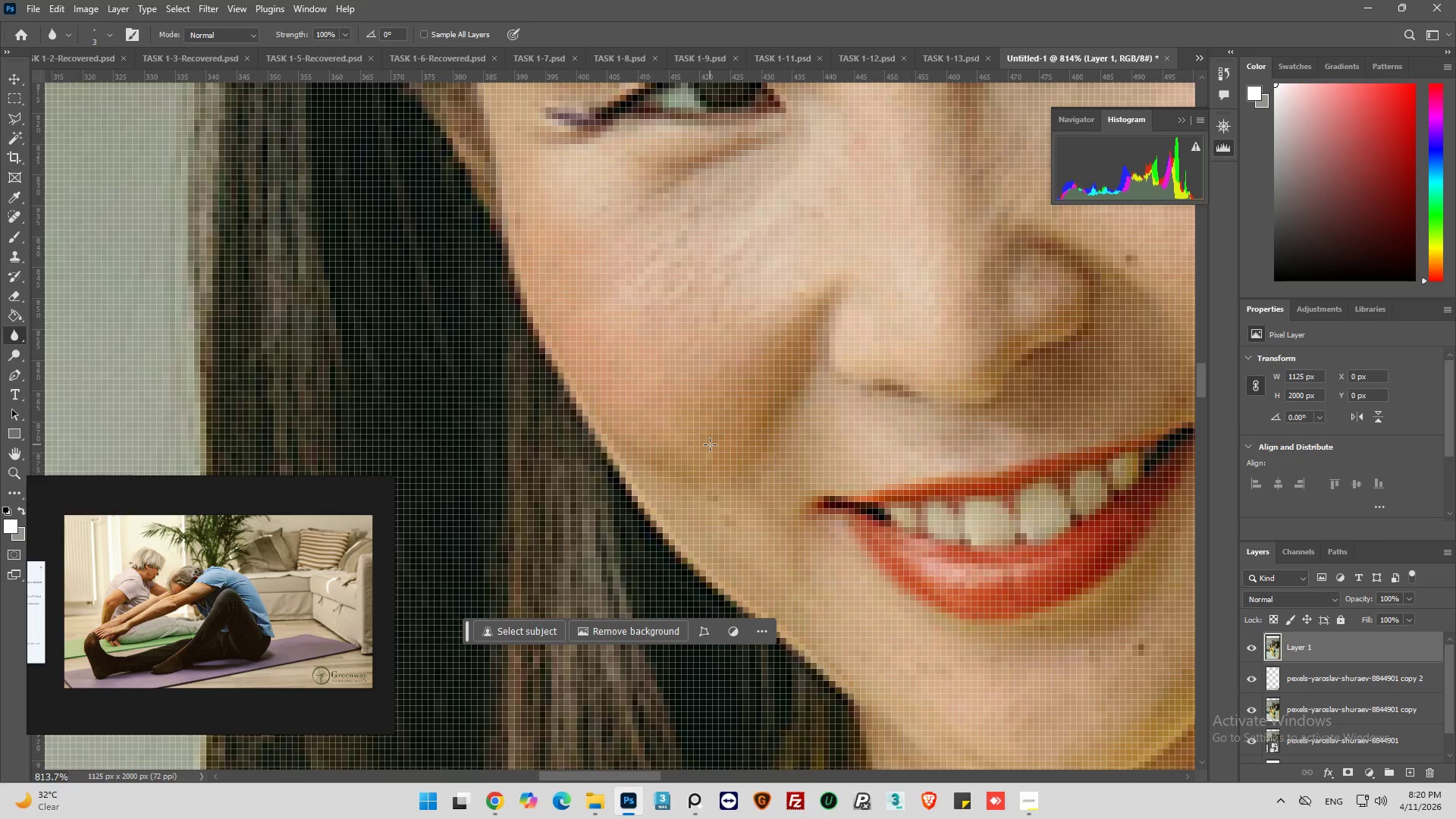 
triple_click([710, 444])
 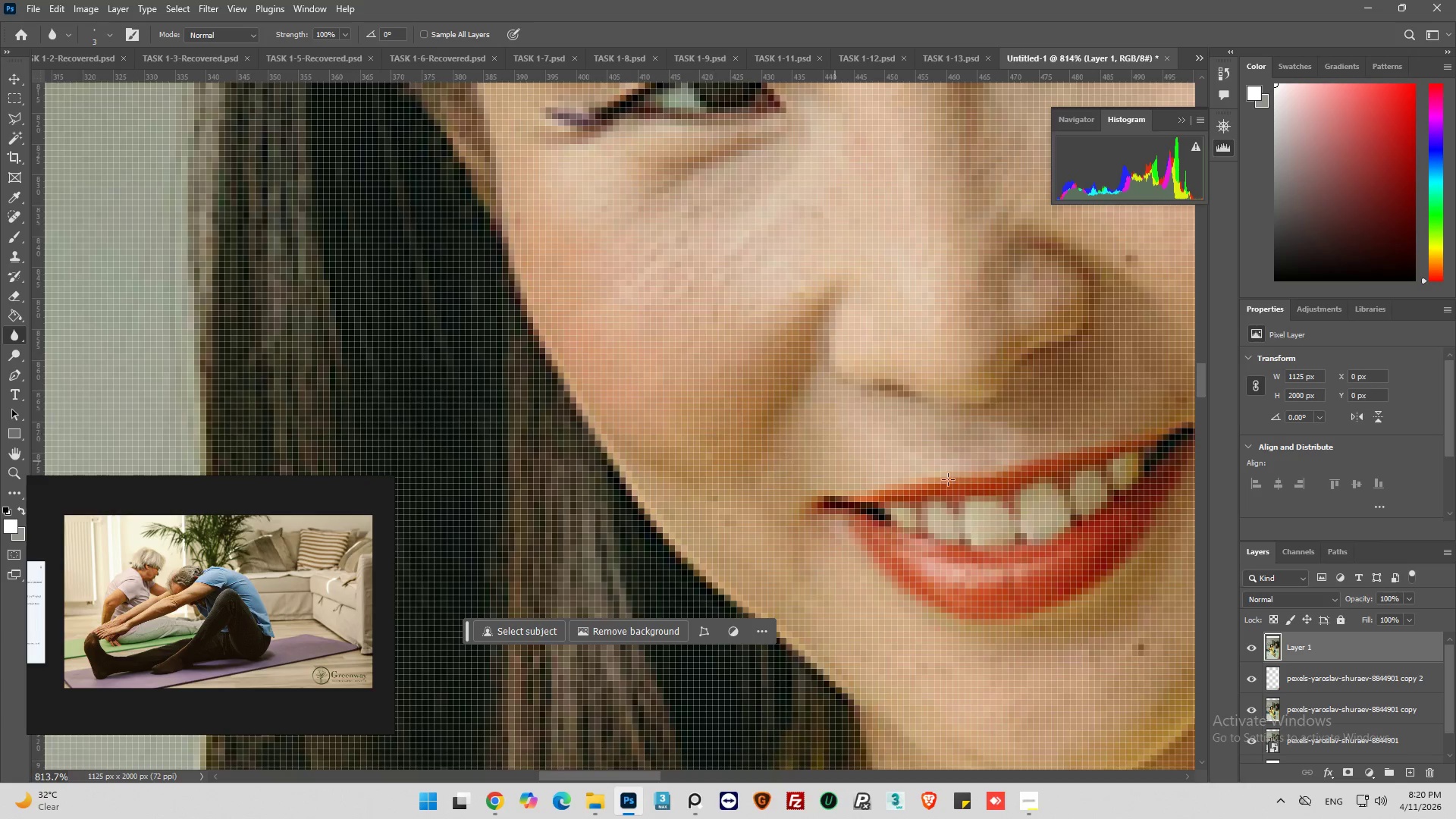 
hold_key(key=AltLeft, duration=0.33)
 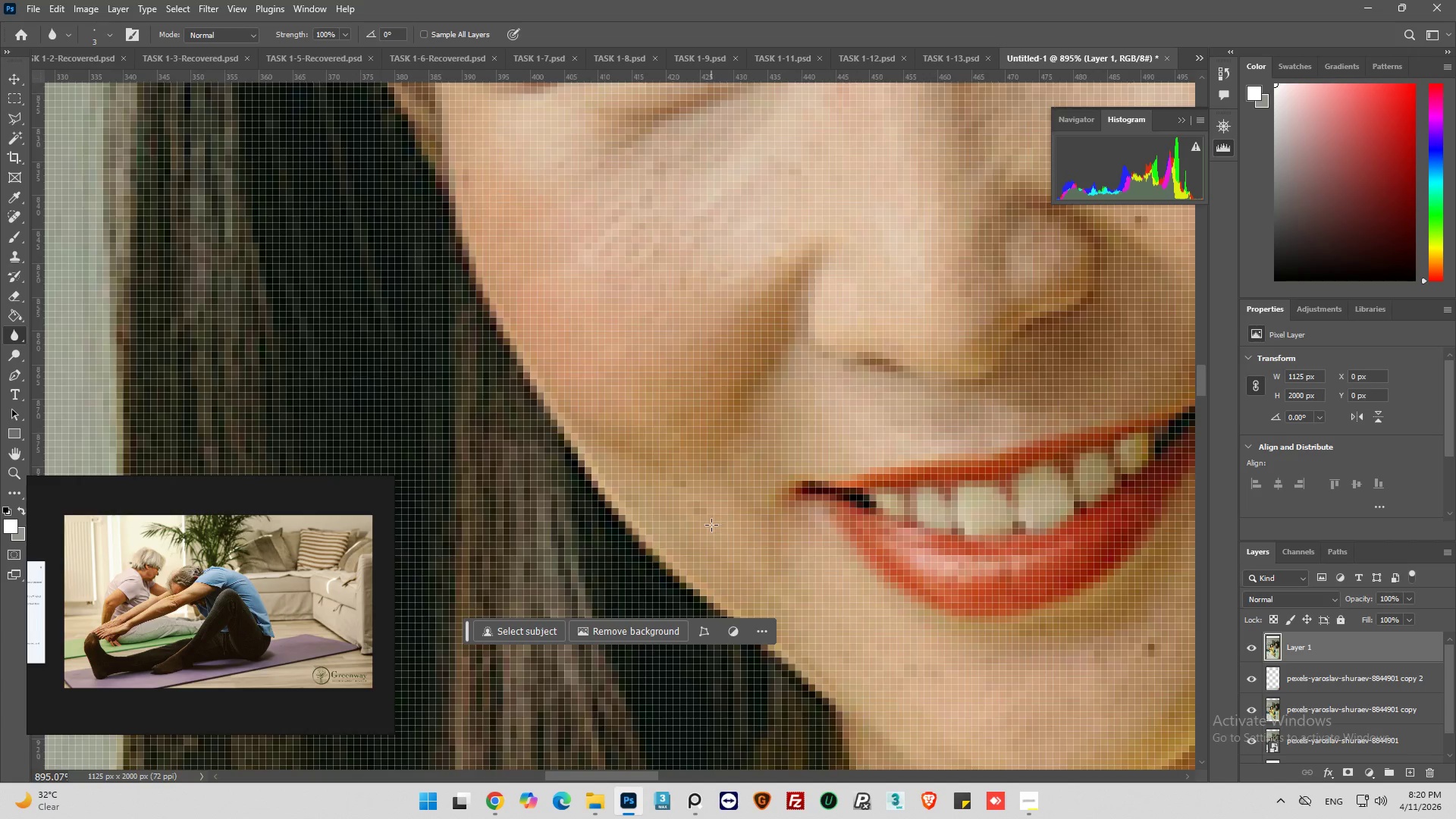 
hold_key(key=AltLeft, duration=0.86)
left_click([708, 530])
 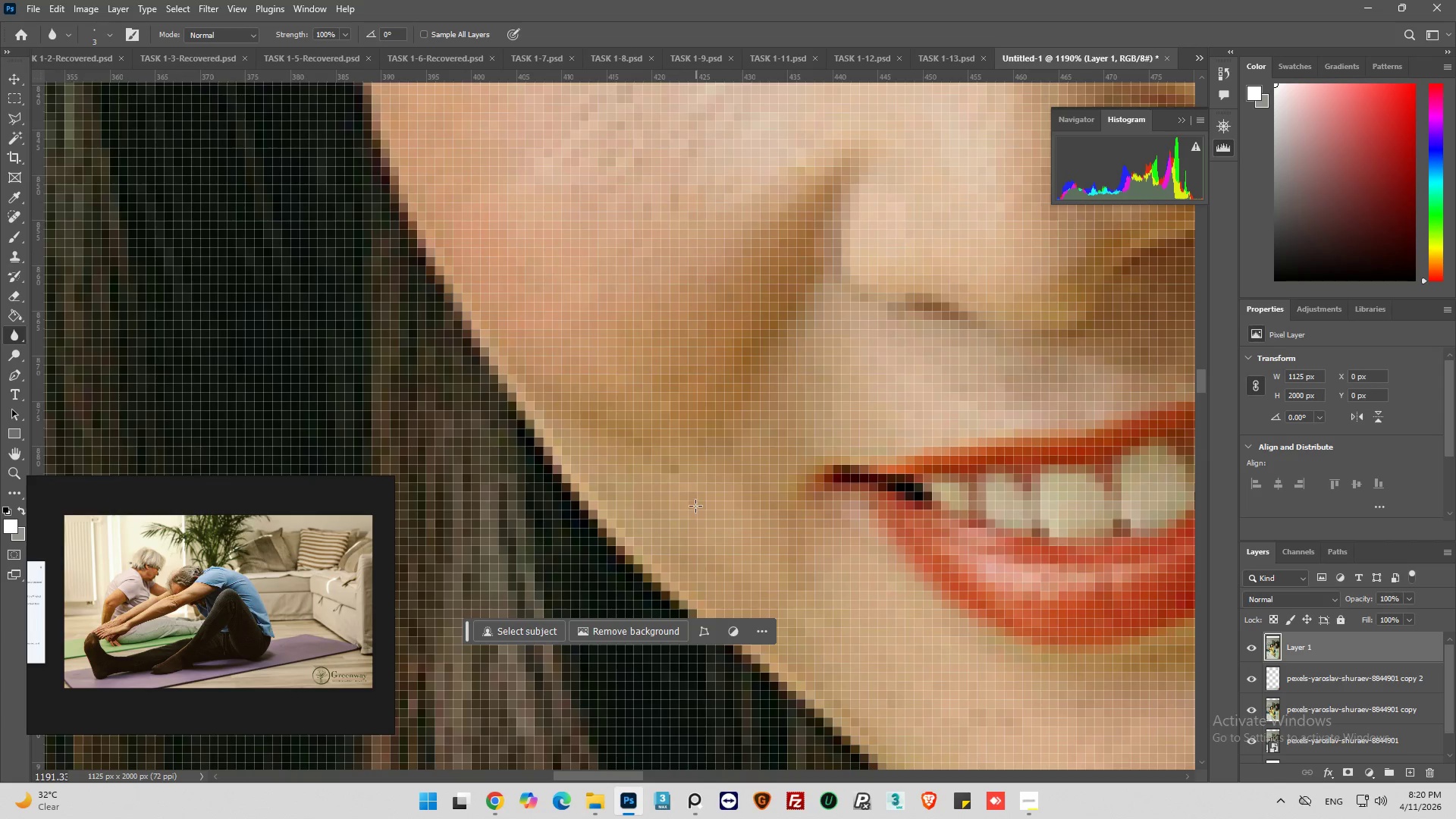 
scroll: coordinate [708, 530], scroll_direction: up, amount: 4.0
 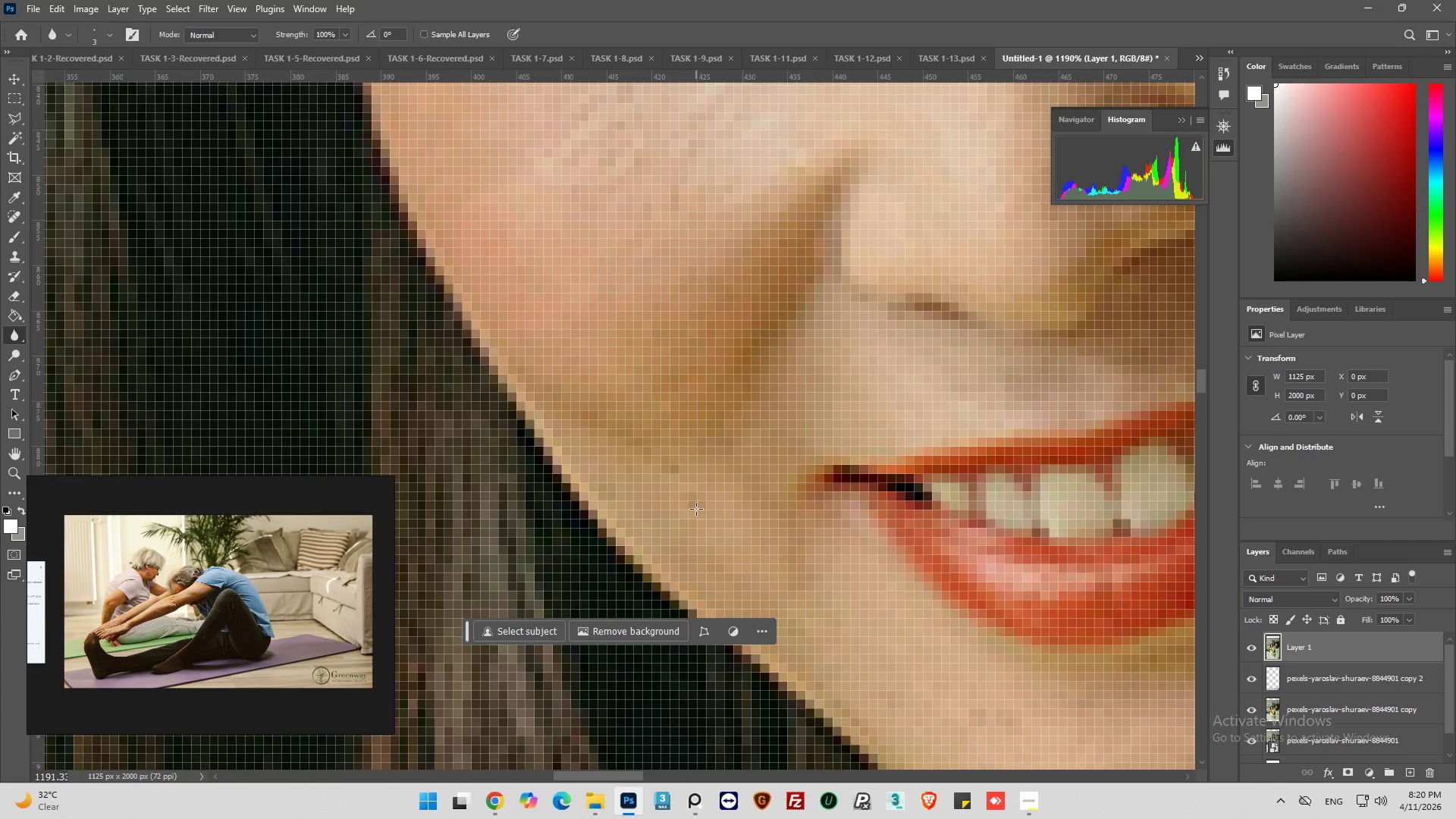 
triple_click([694, 503])
 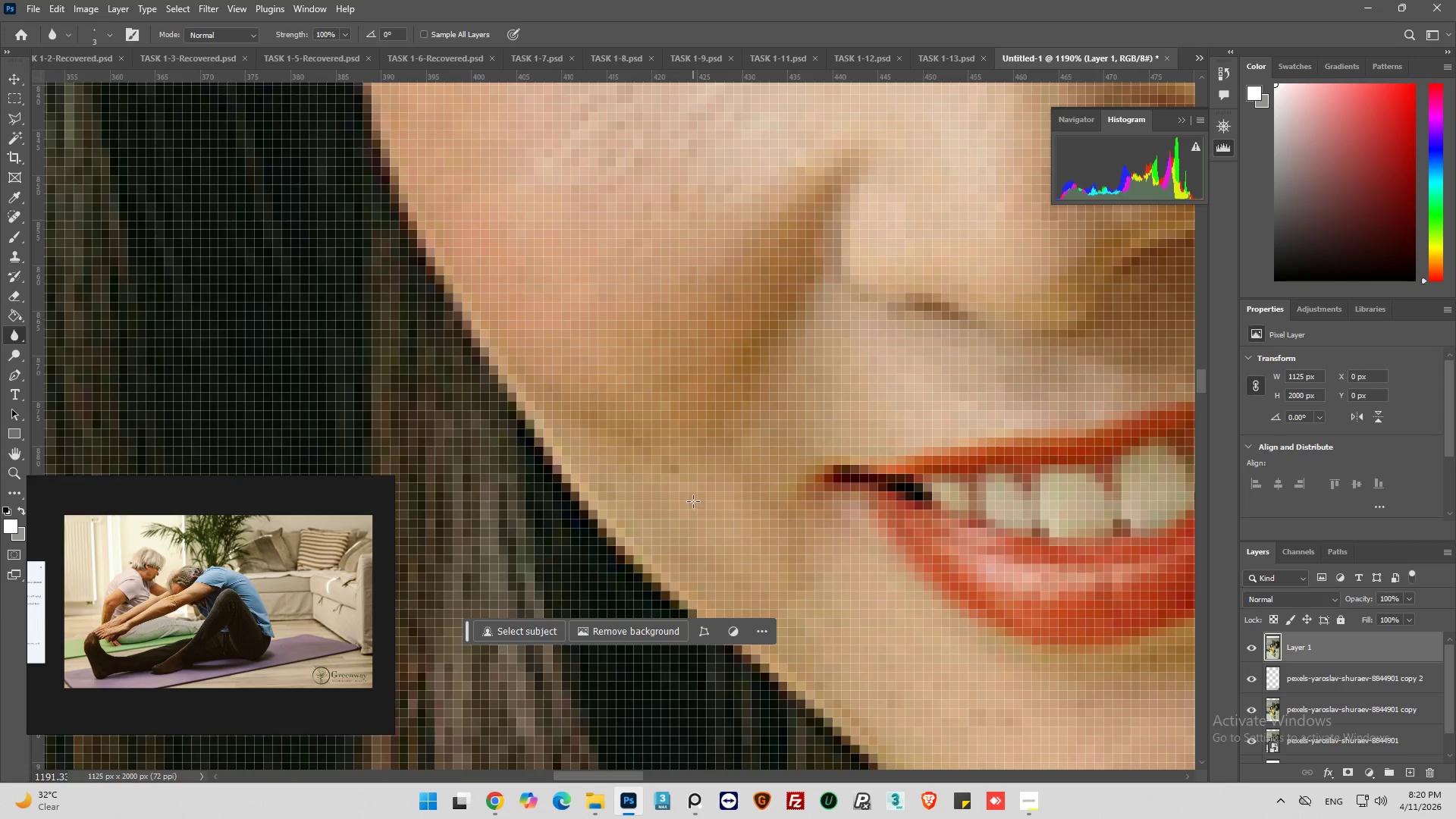 
triple_click([693, 501])
 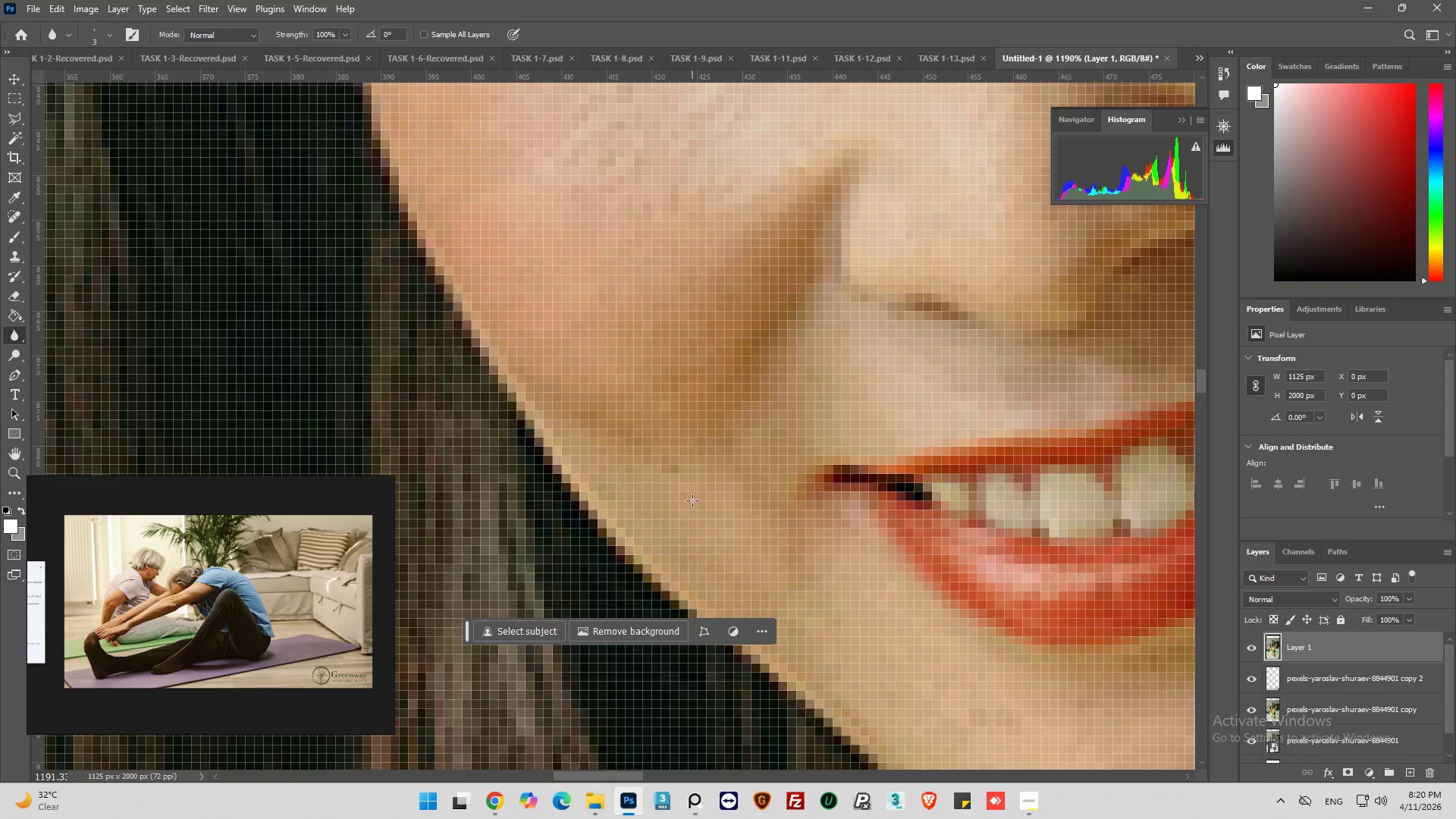 
triple_click([692, 500])
 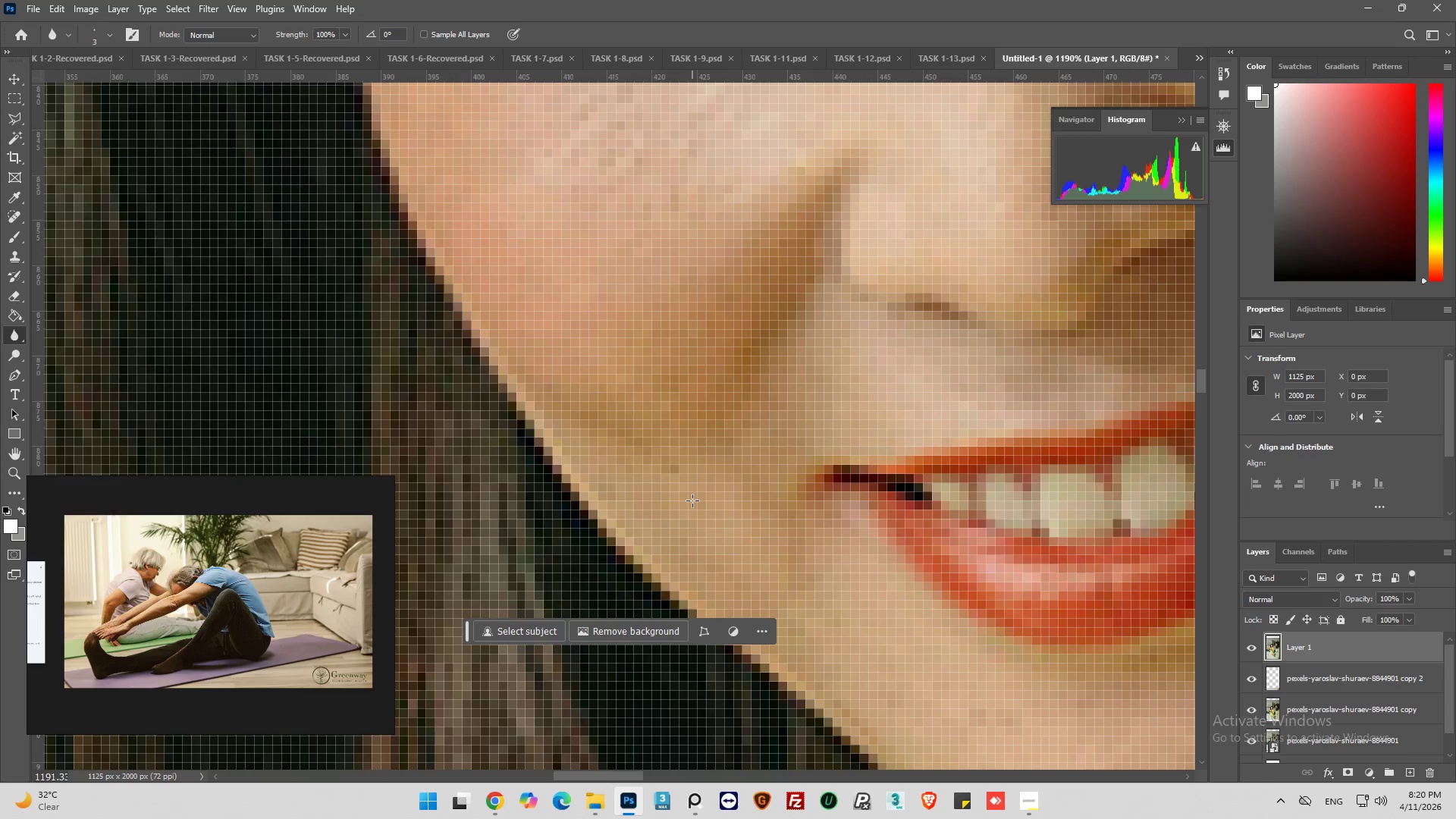 
triple_click([692, 500])
 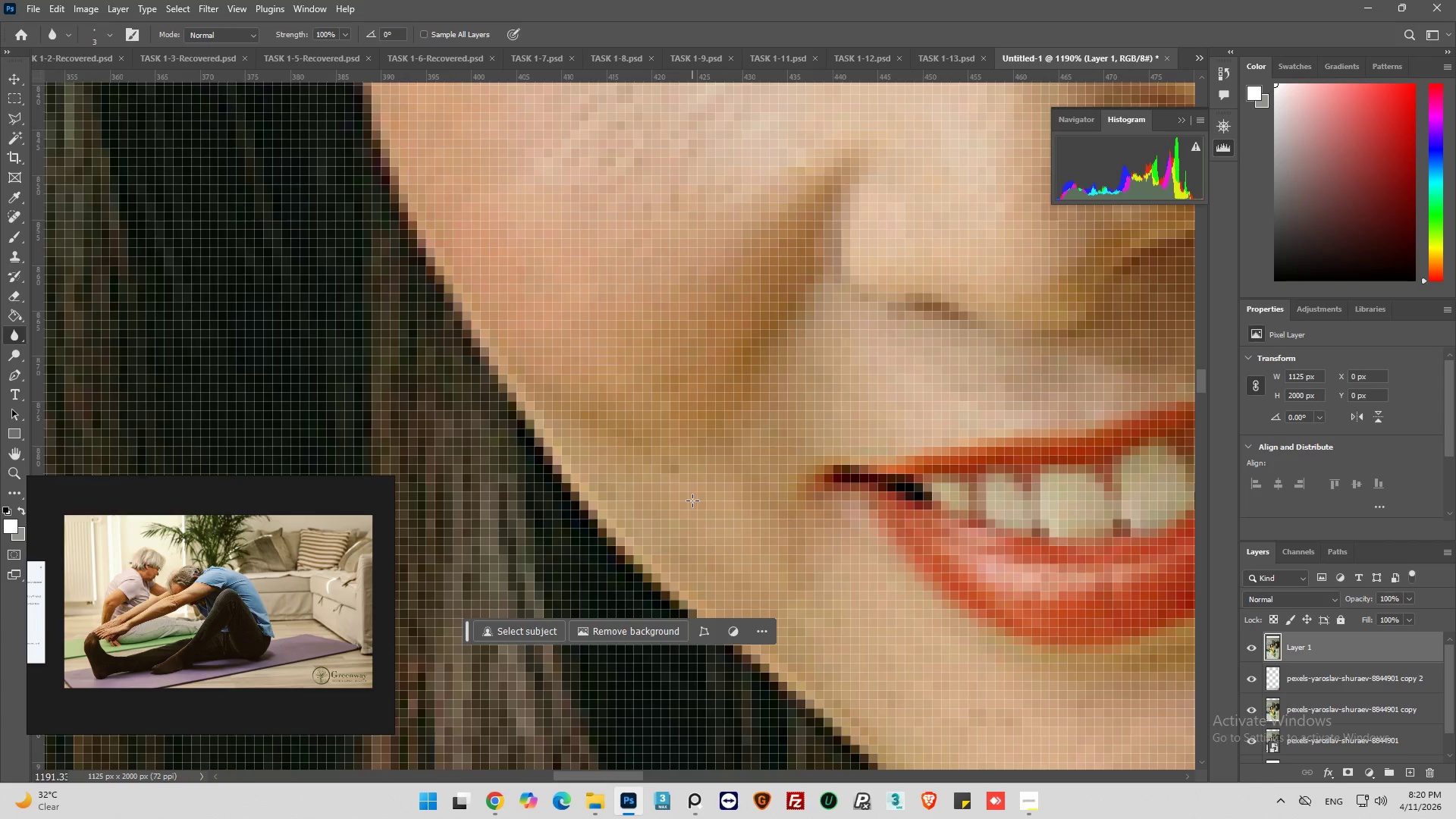 
left_click_drag(start_coordinate=[692, 500], to_coordinate=[696, 502])
 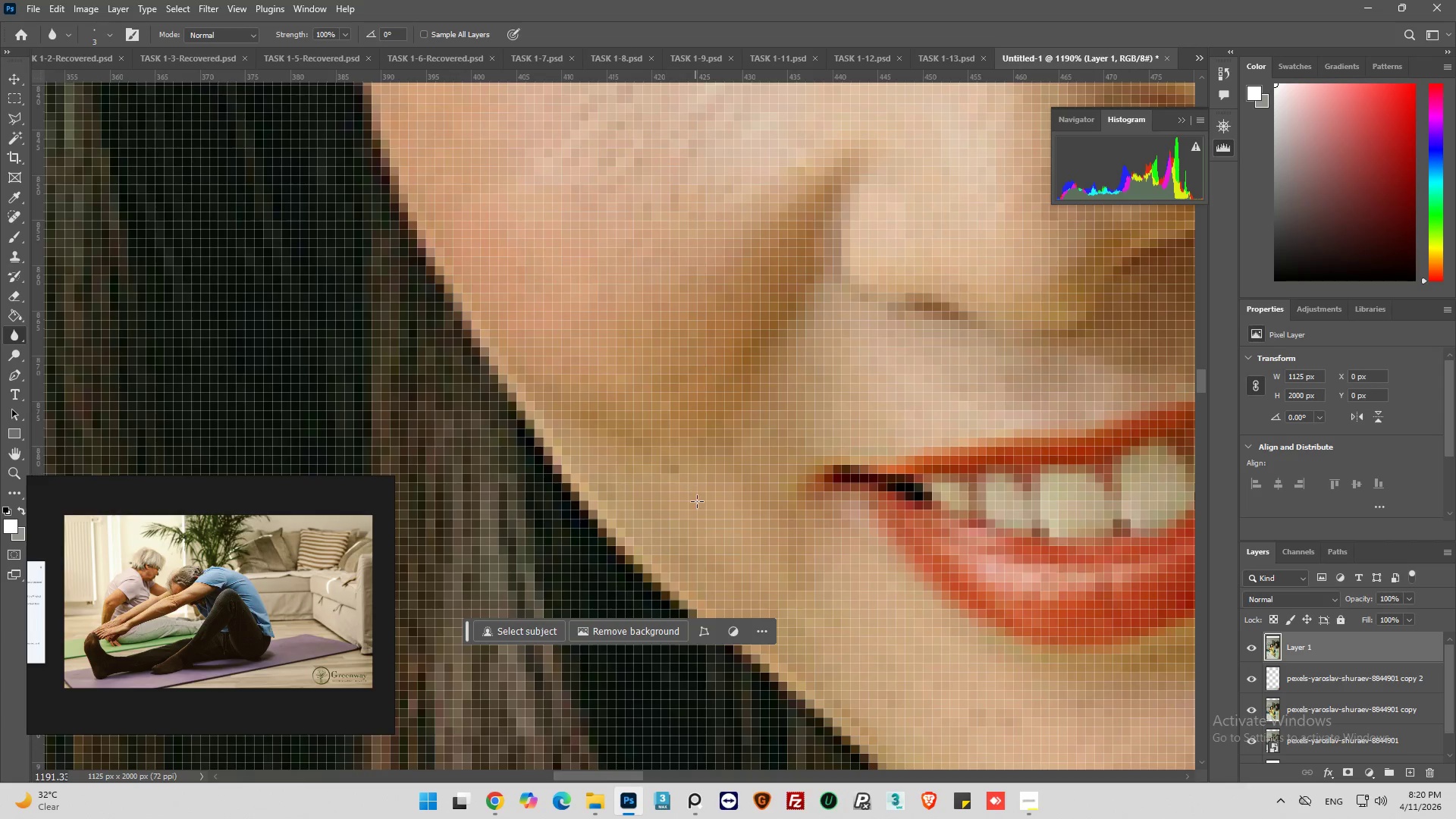 
hold_key(key=AltLeft, duration=0.72)
 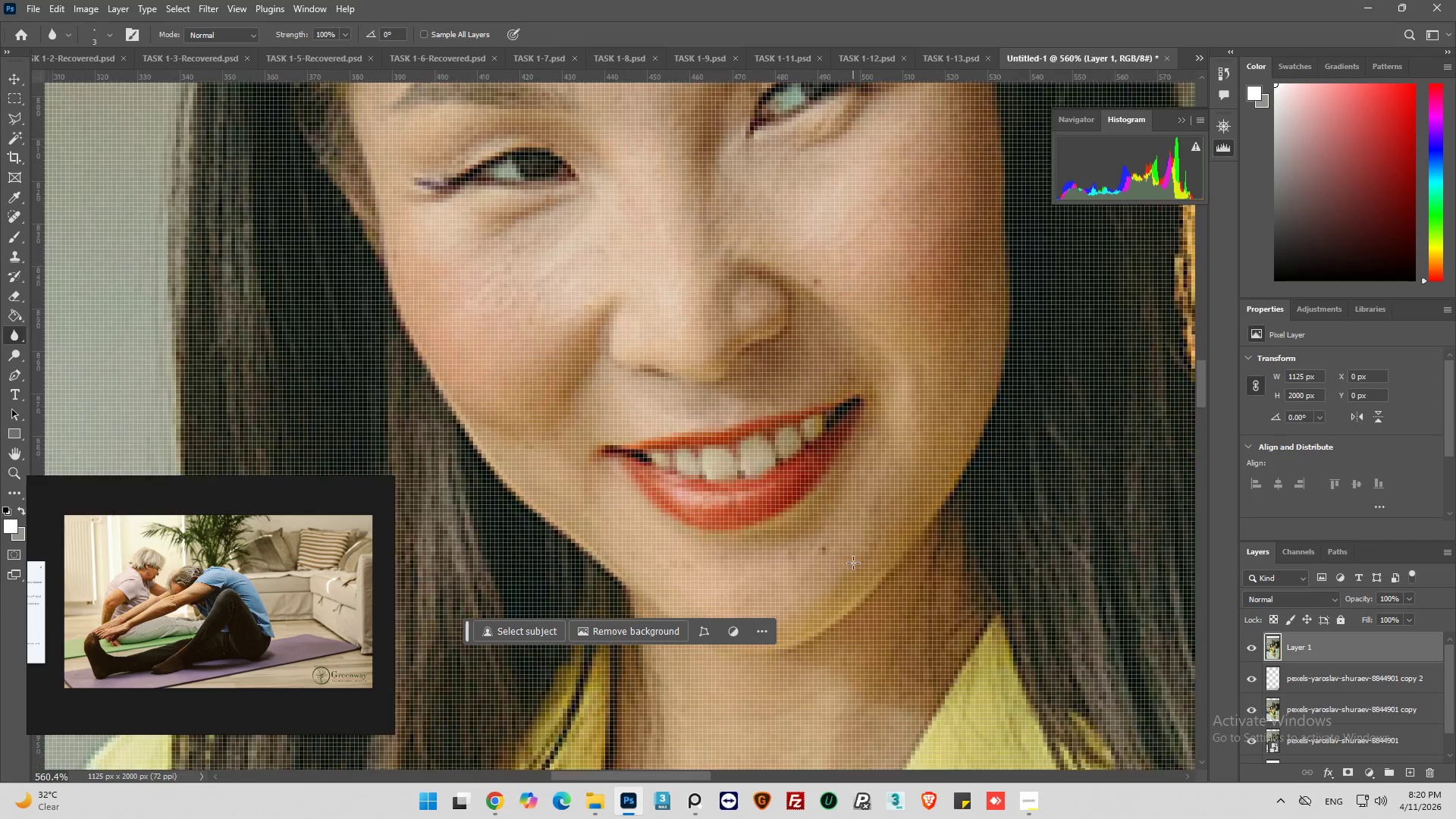 
hold_key(key=AltLeft, duration=0.81)
 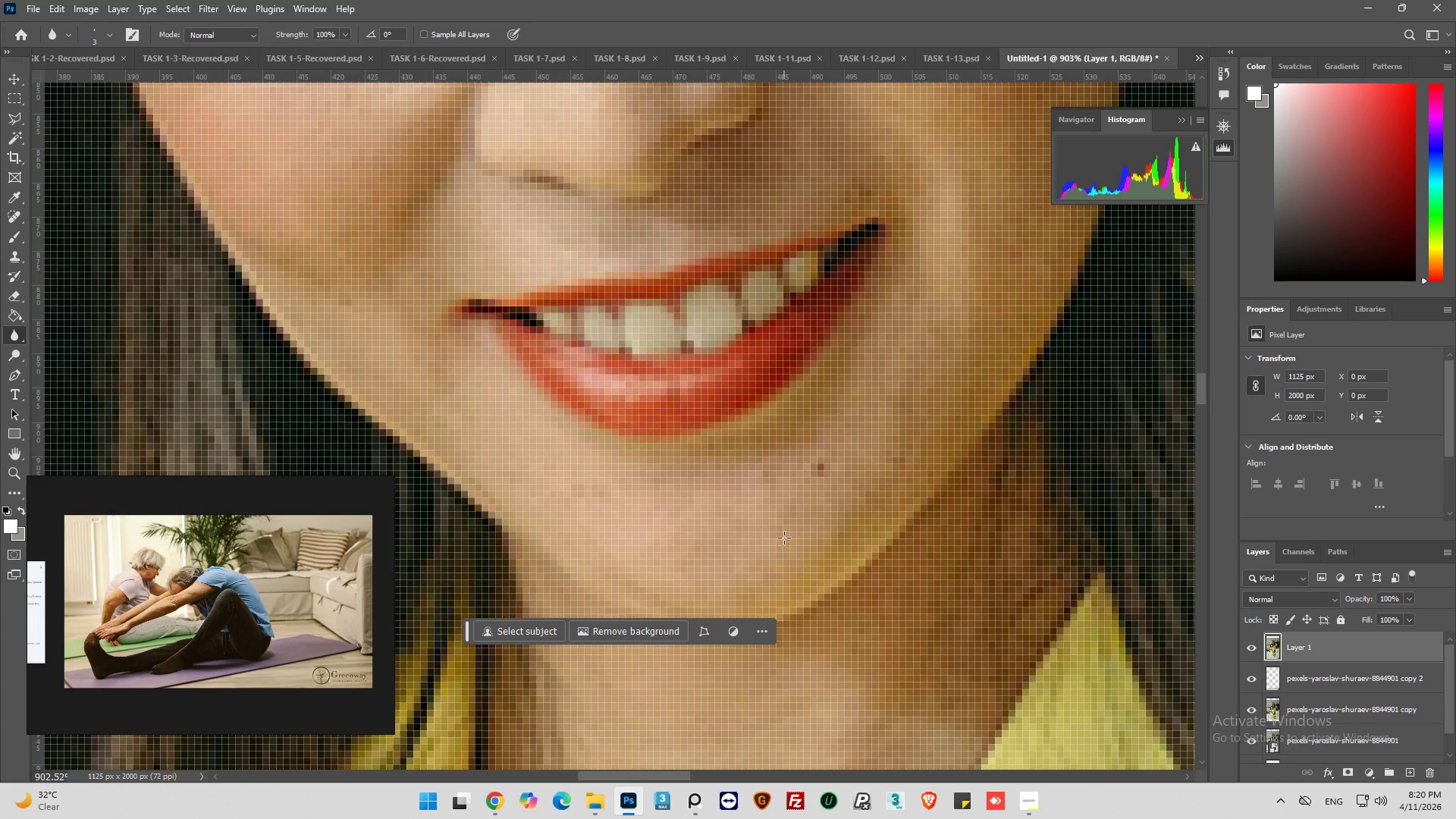 
scroll: coordinate [636, 496], scroll_direction: down, amount: 13.0
 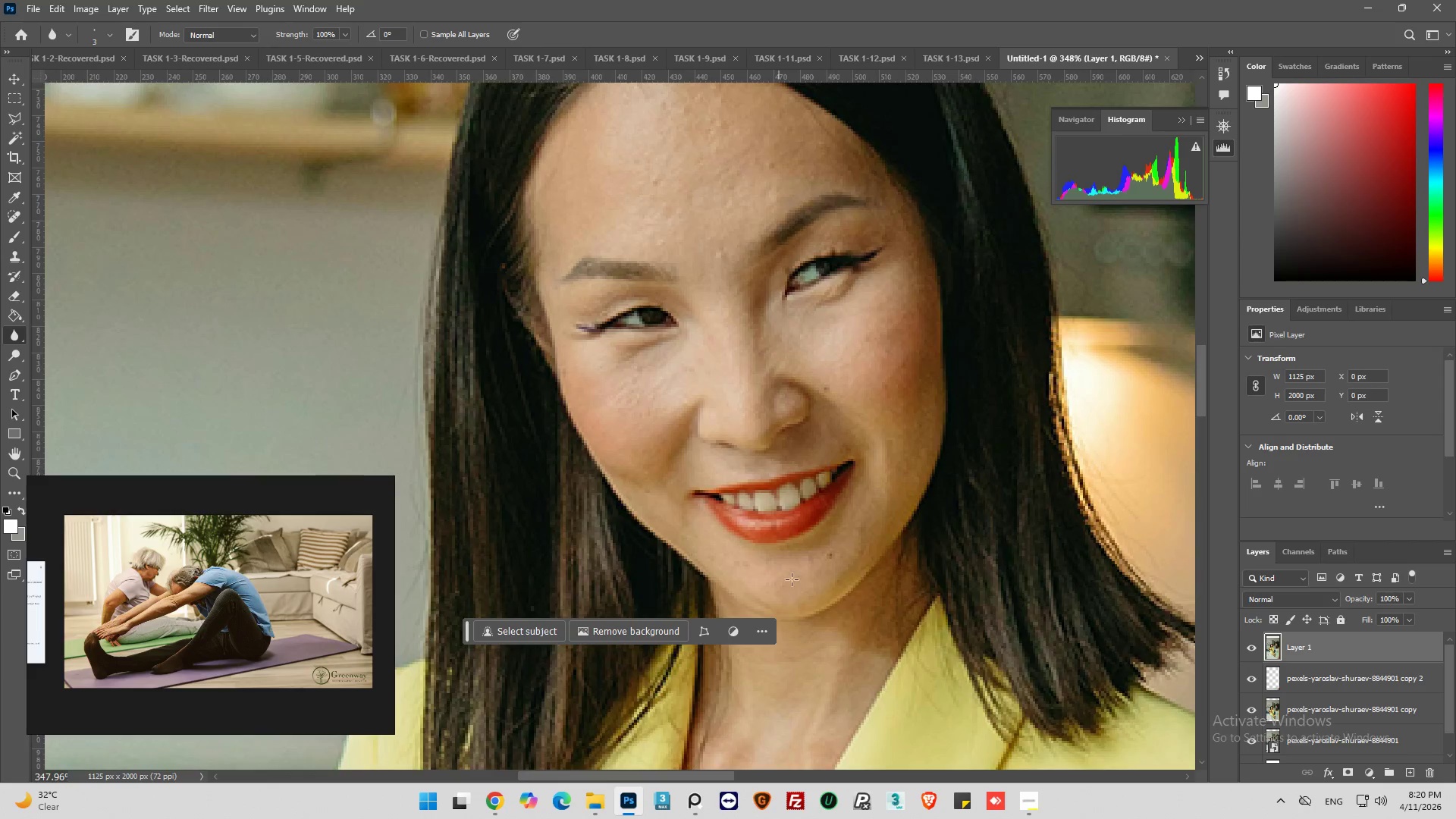 
hold_key(key=AltLeft, duration=1.2)
scroll: coordinate [781, 557], scroll_direction: up, amount: 4.0
 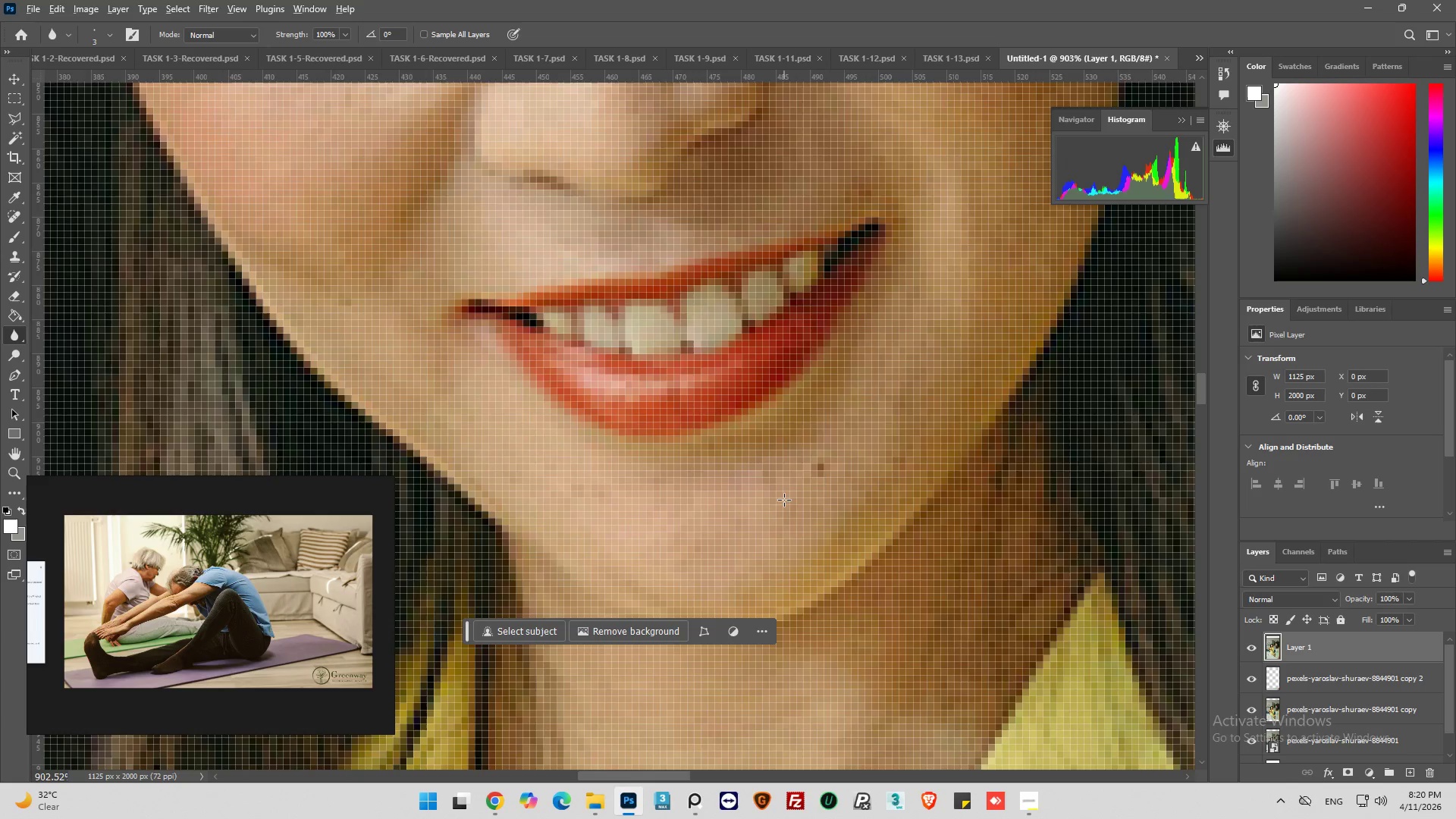 
double_click([813, 472])
 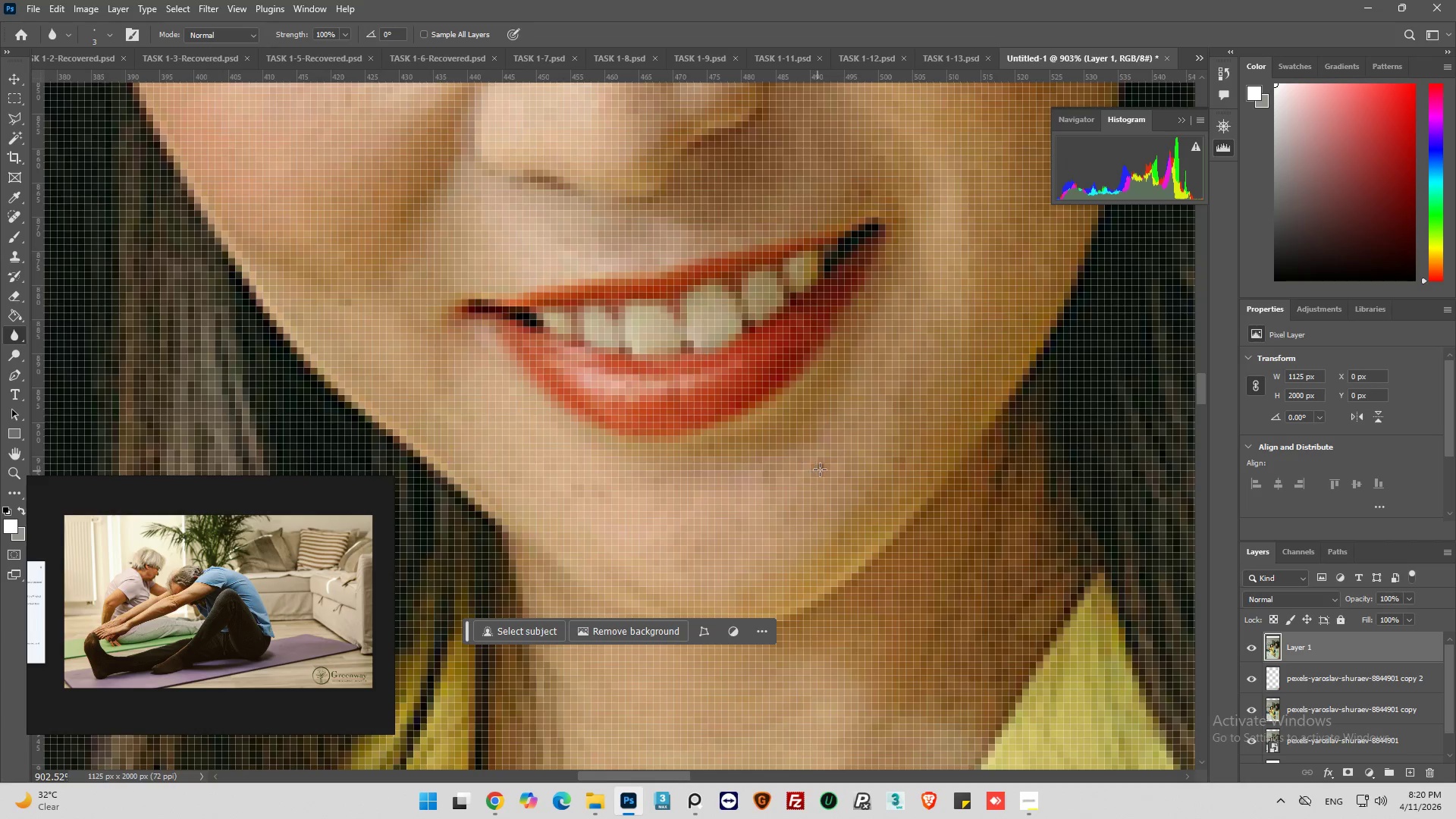 
triple_click([820, 469])
 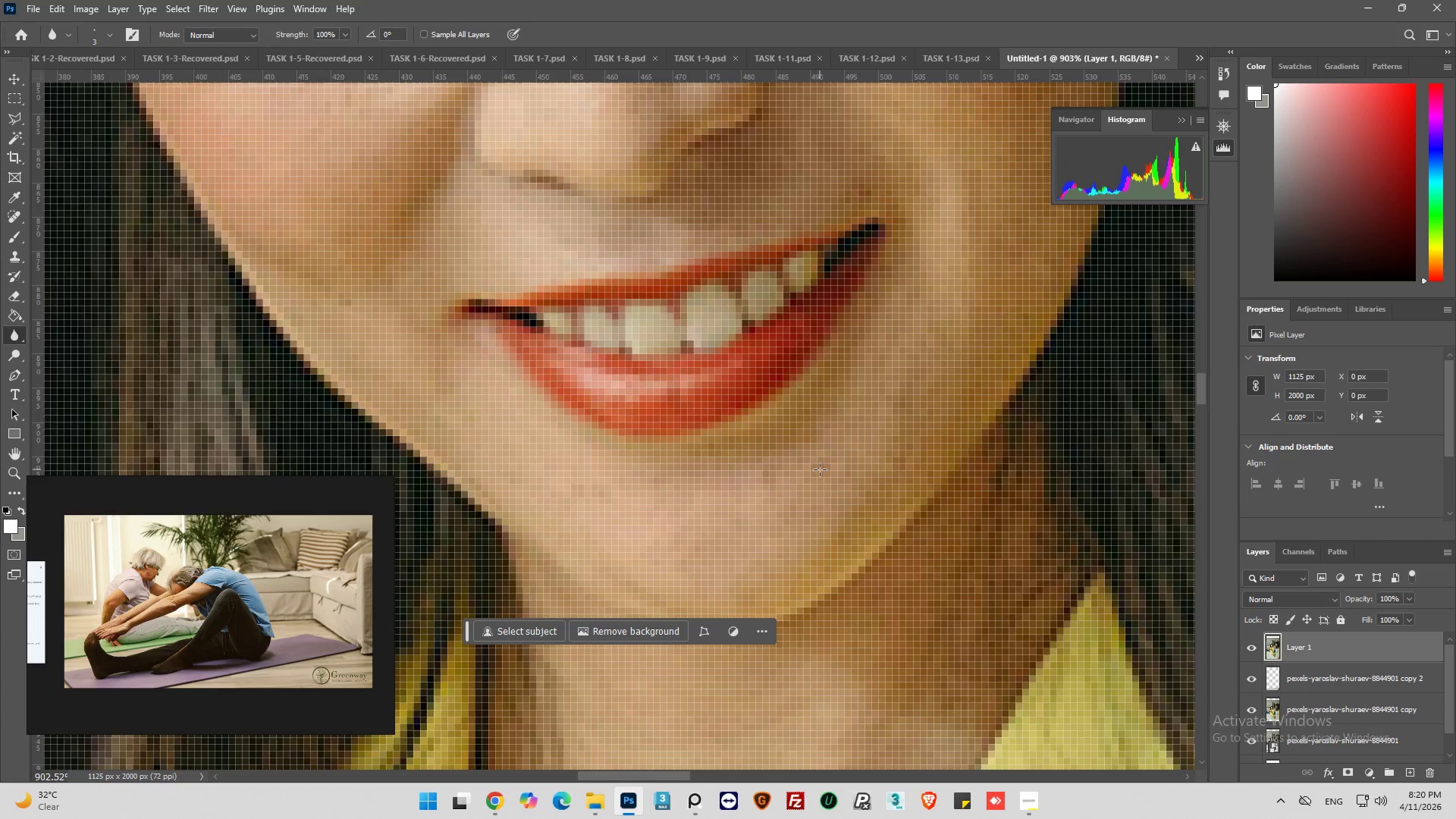 
triple_click([820, 469])
 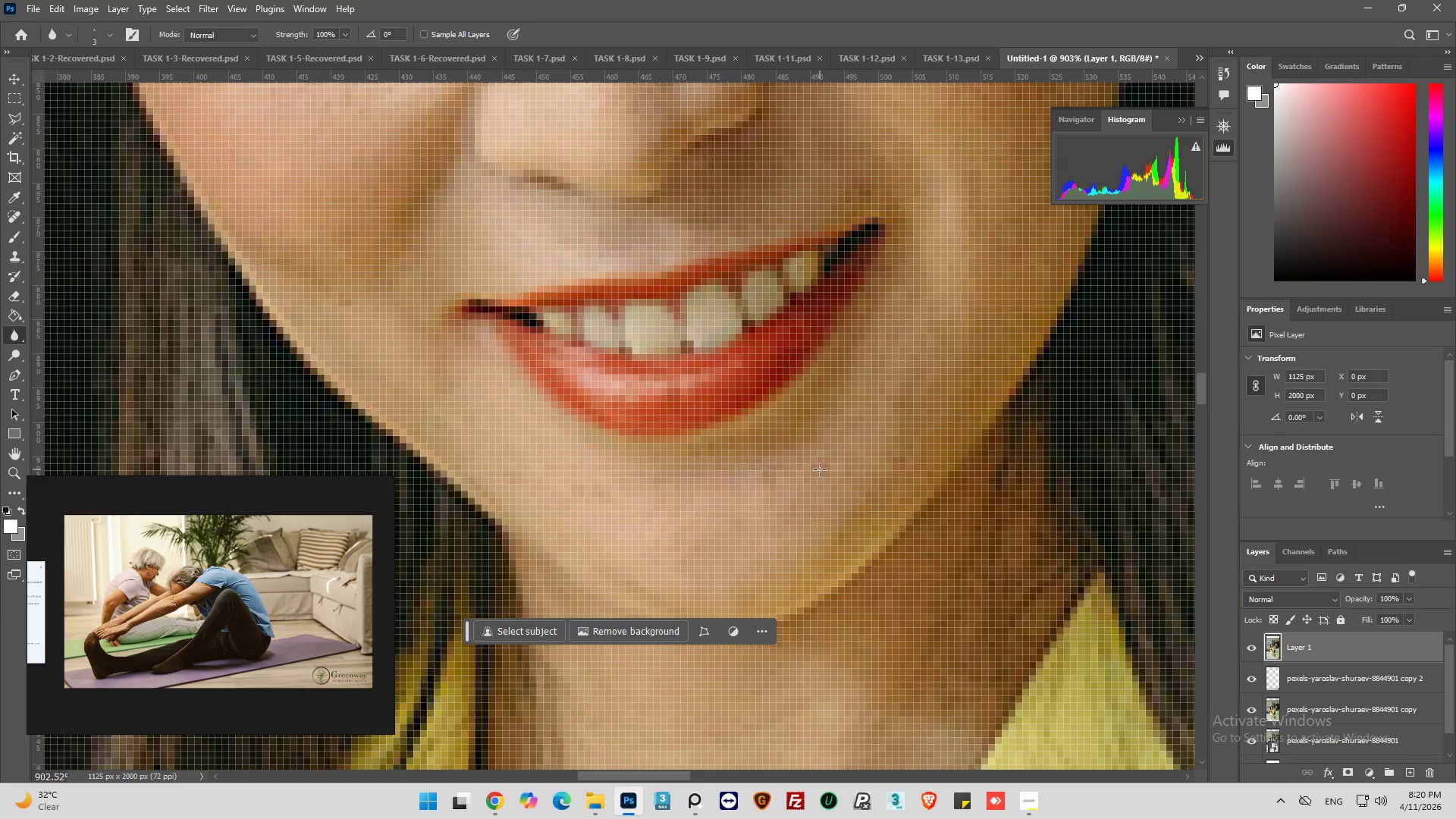 
triple_click([820, 469])
 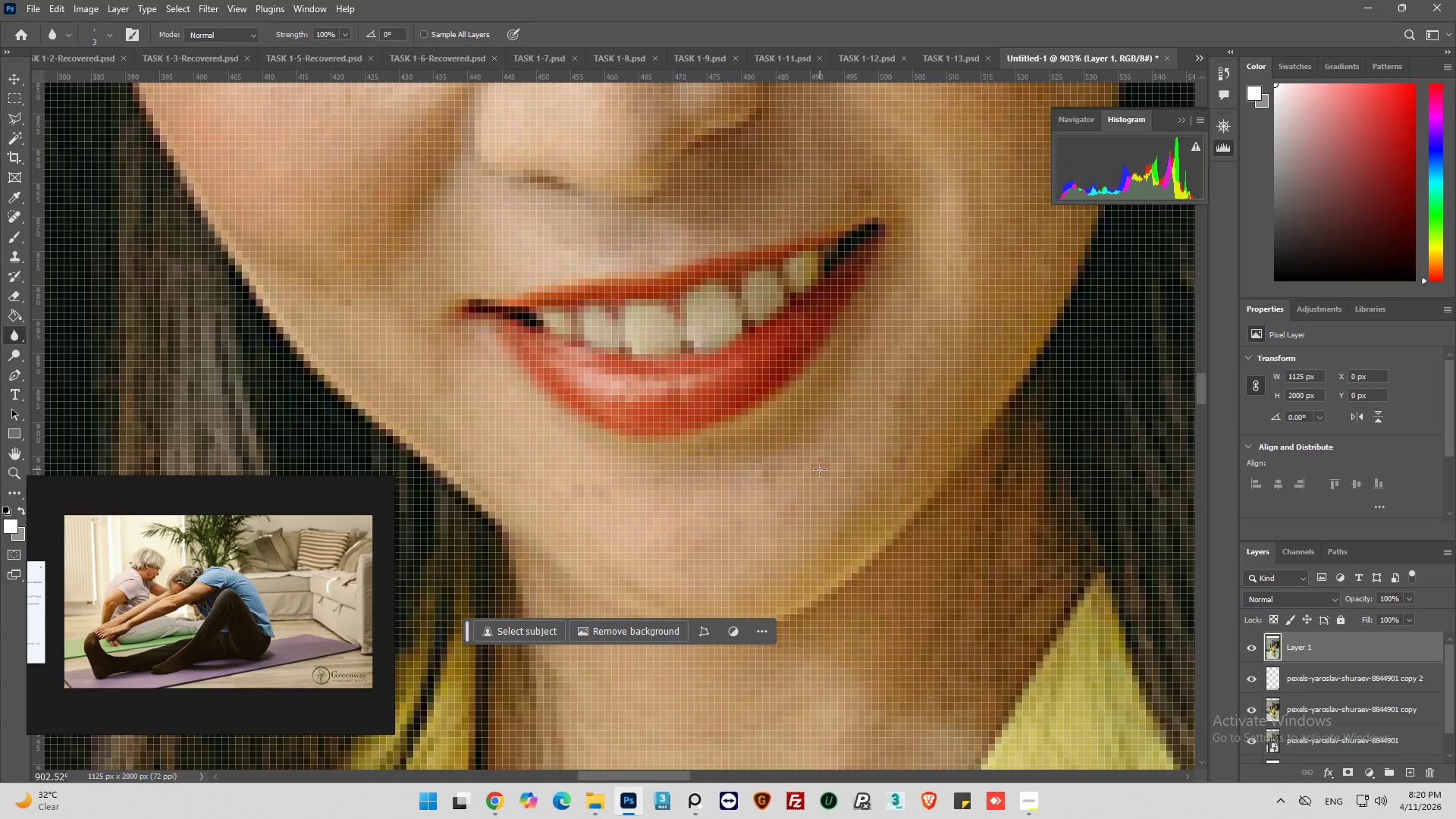 
triple_click([820, 469])
 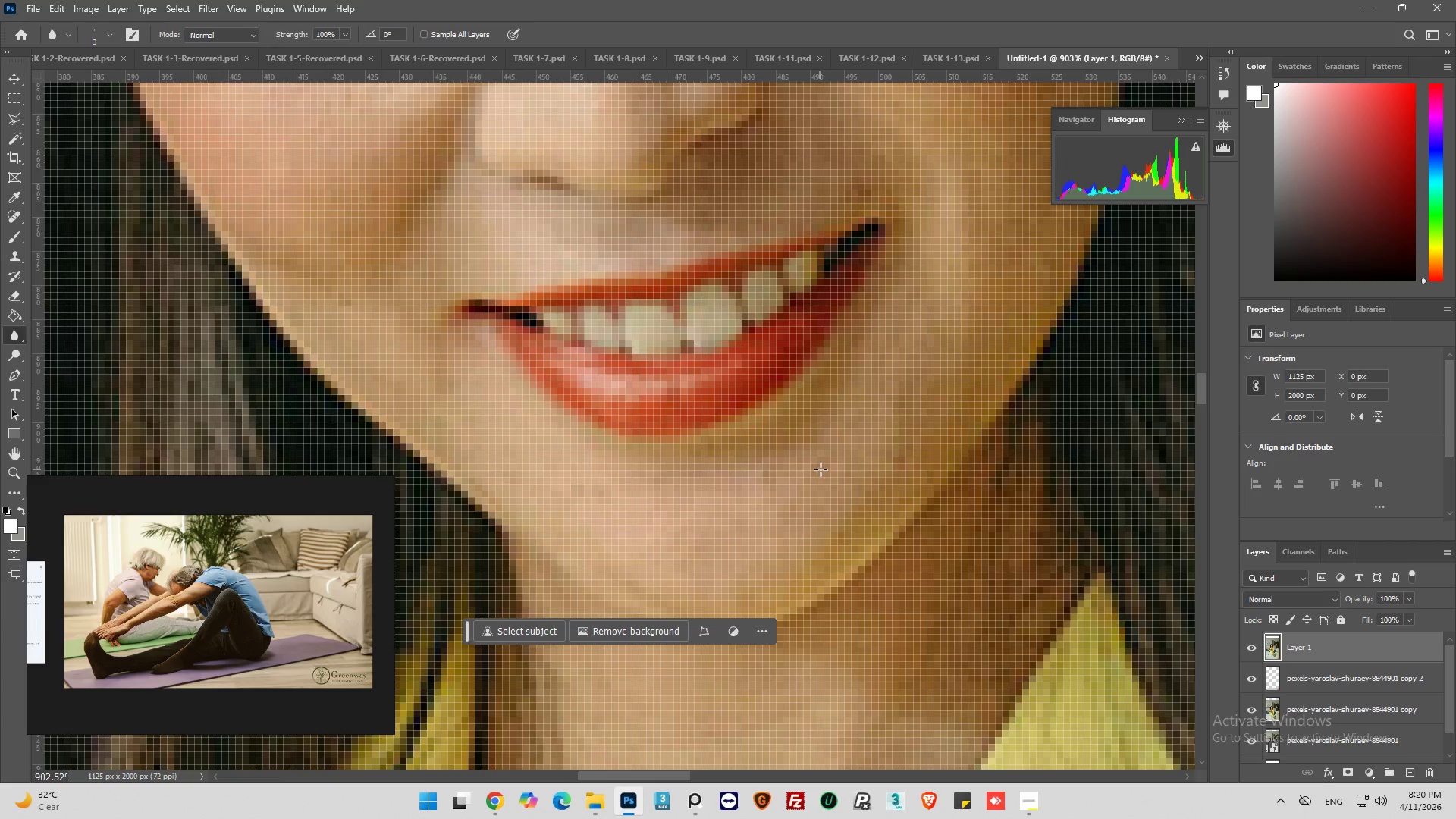 
left_click_drag(start_coordinate=[821, 469], to_coordinate=[820, 474])
 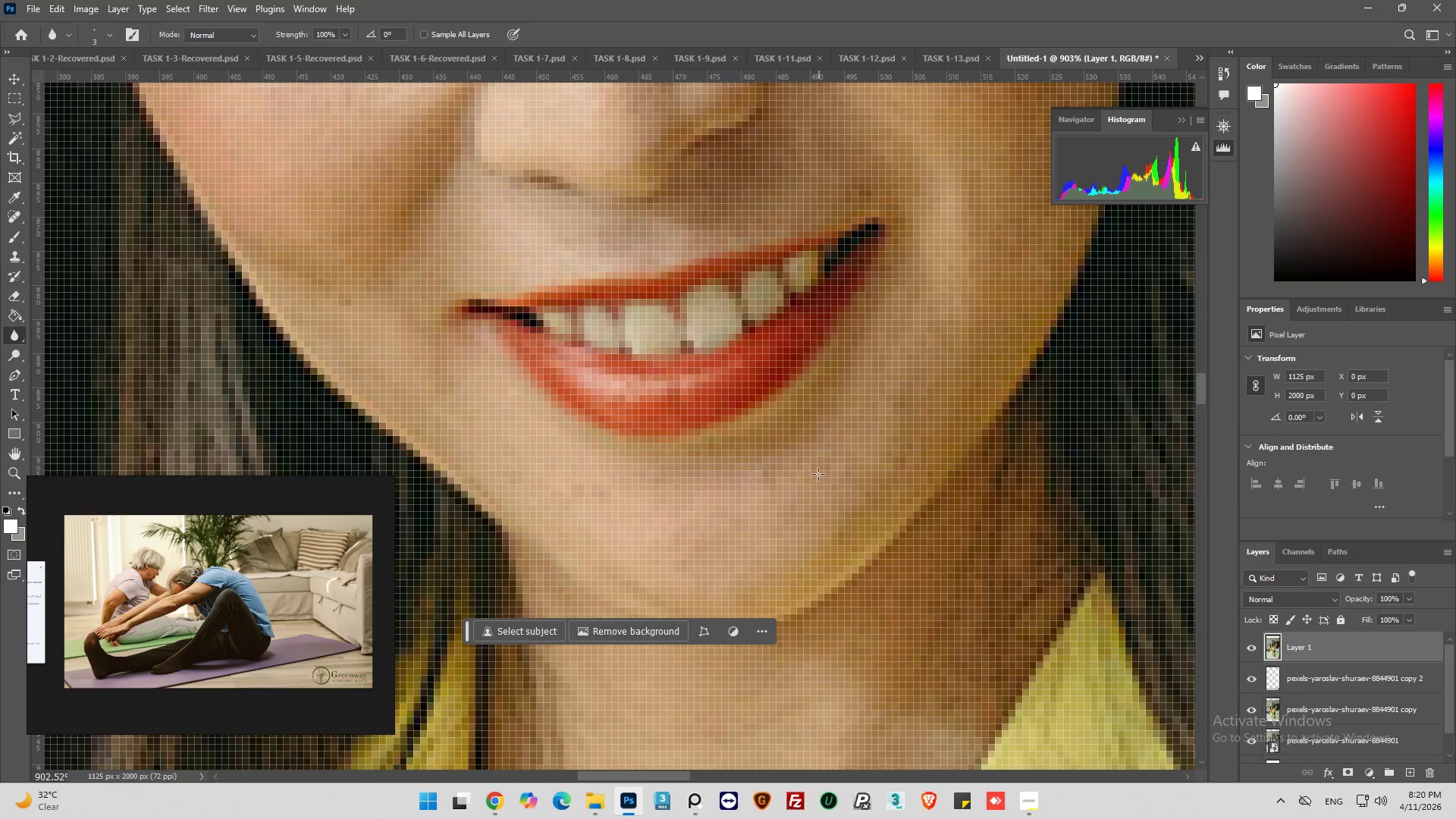 
double_click([817, 466])
 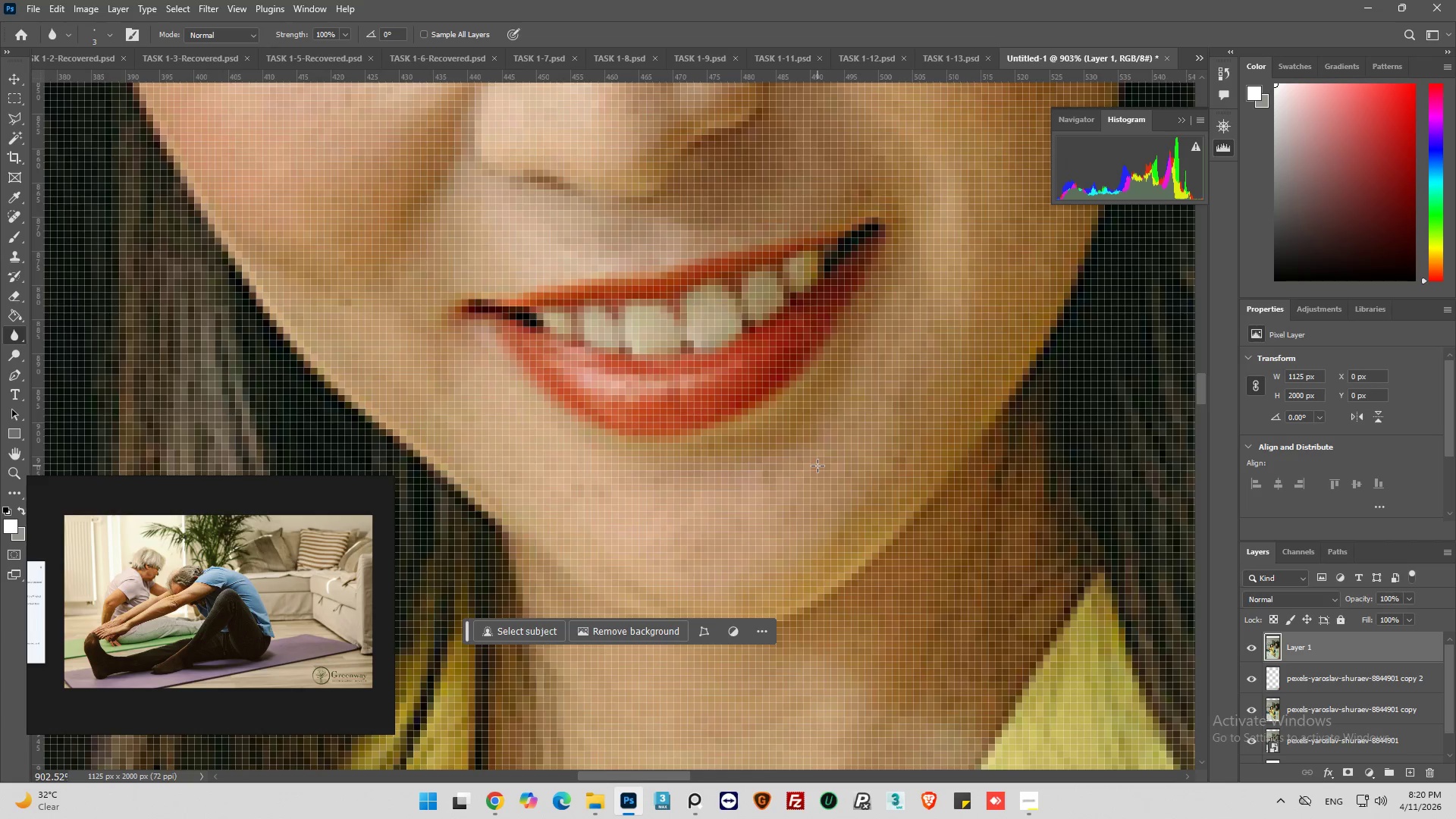 
hold_key(key=AltLeft, duration=0.94)
 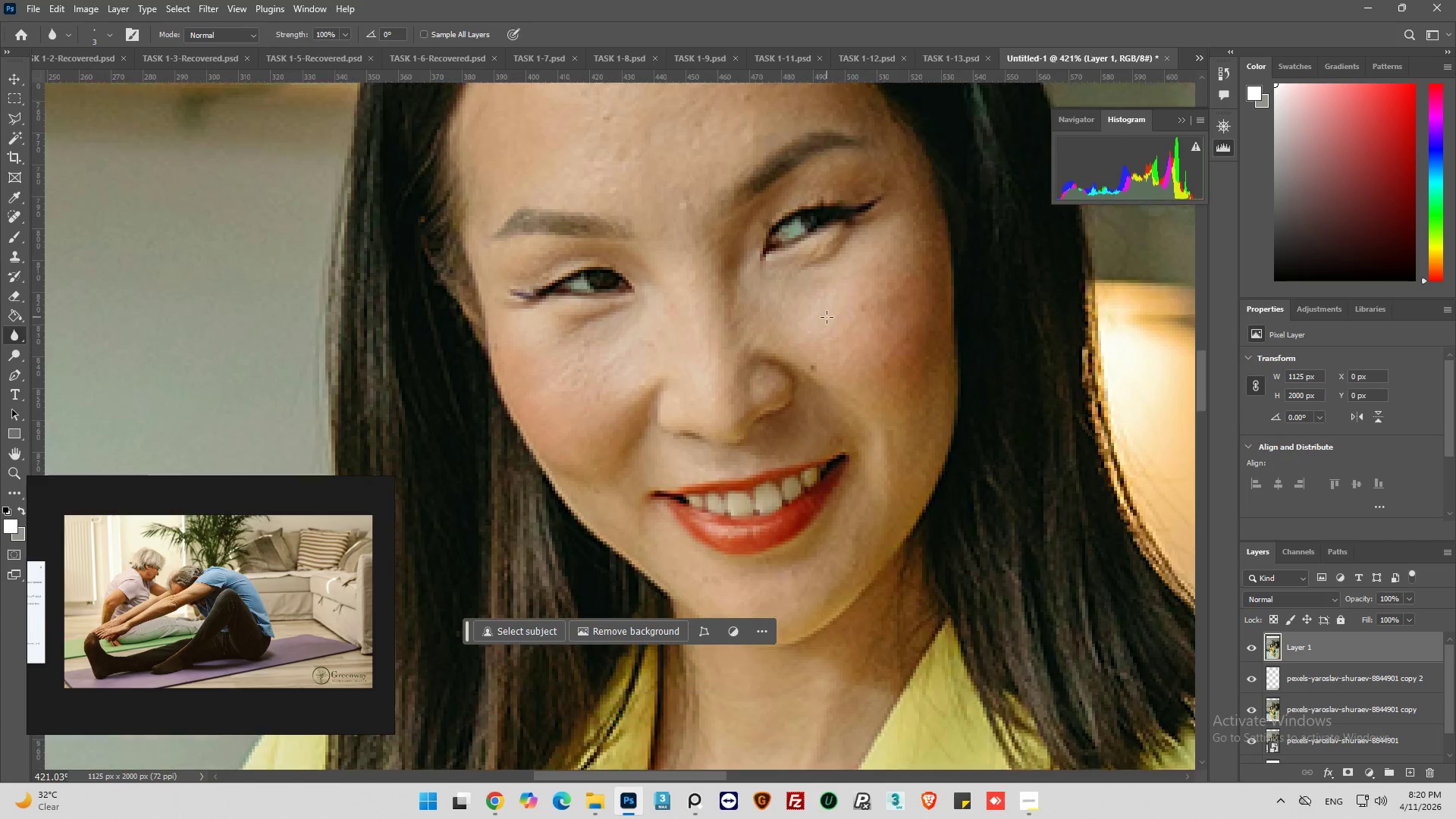 
hold_key(key=AltLeft, duration=1.55)
 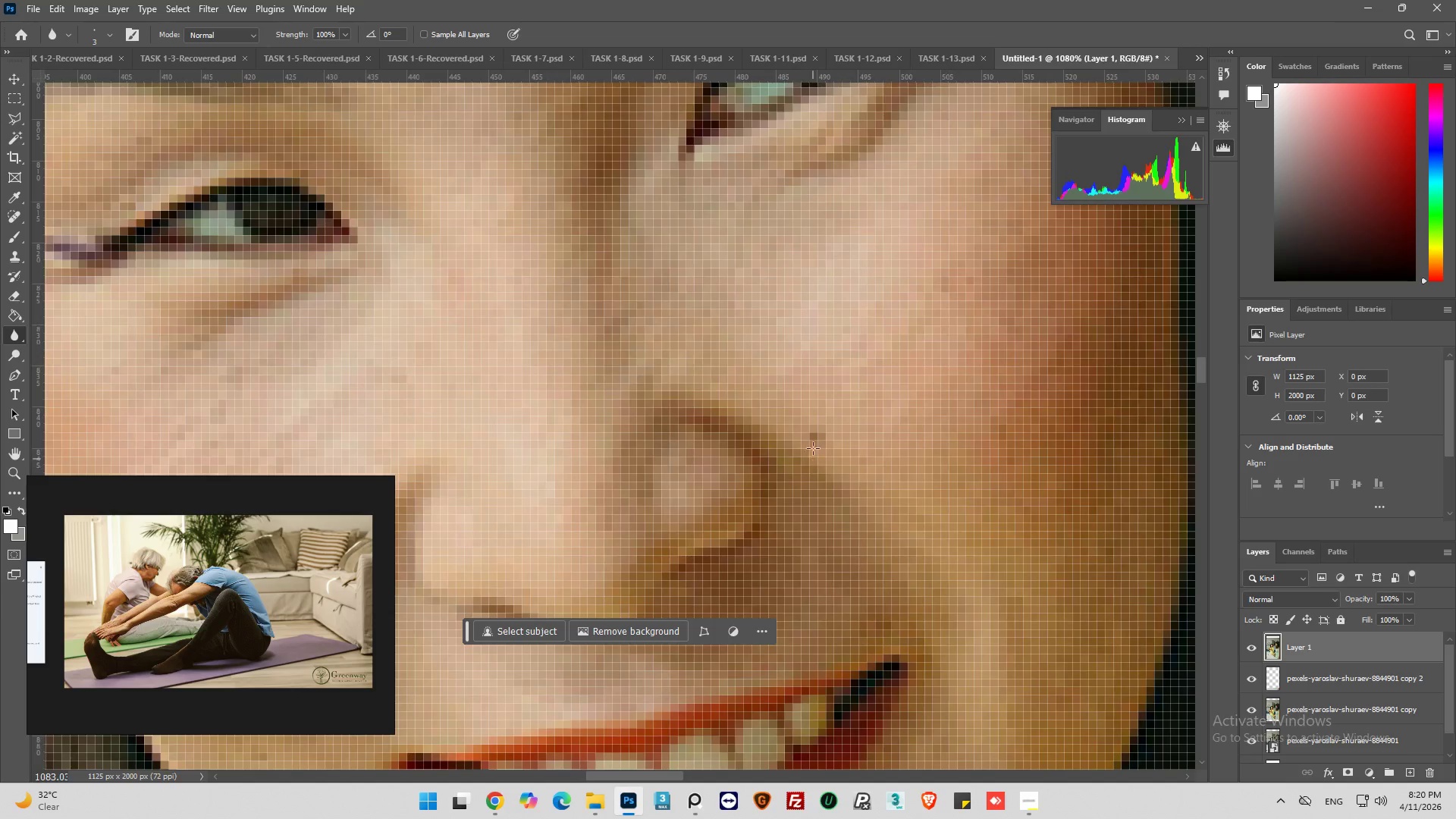 
hold_key(key=AltLeft, duration=0.59)
 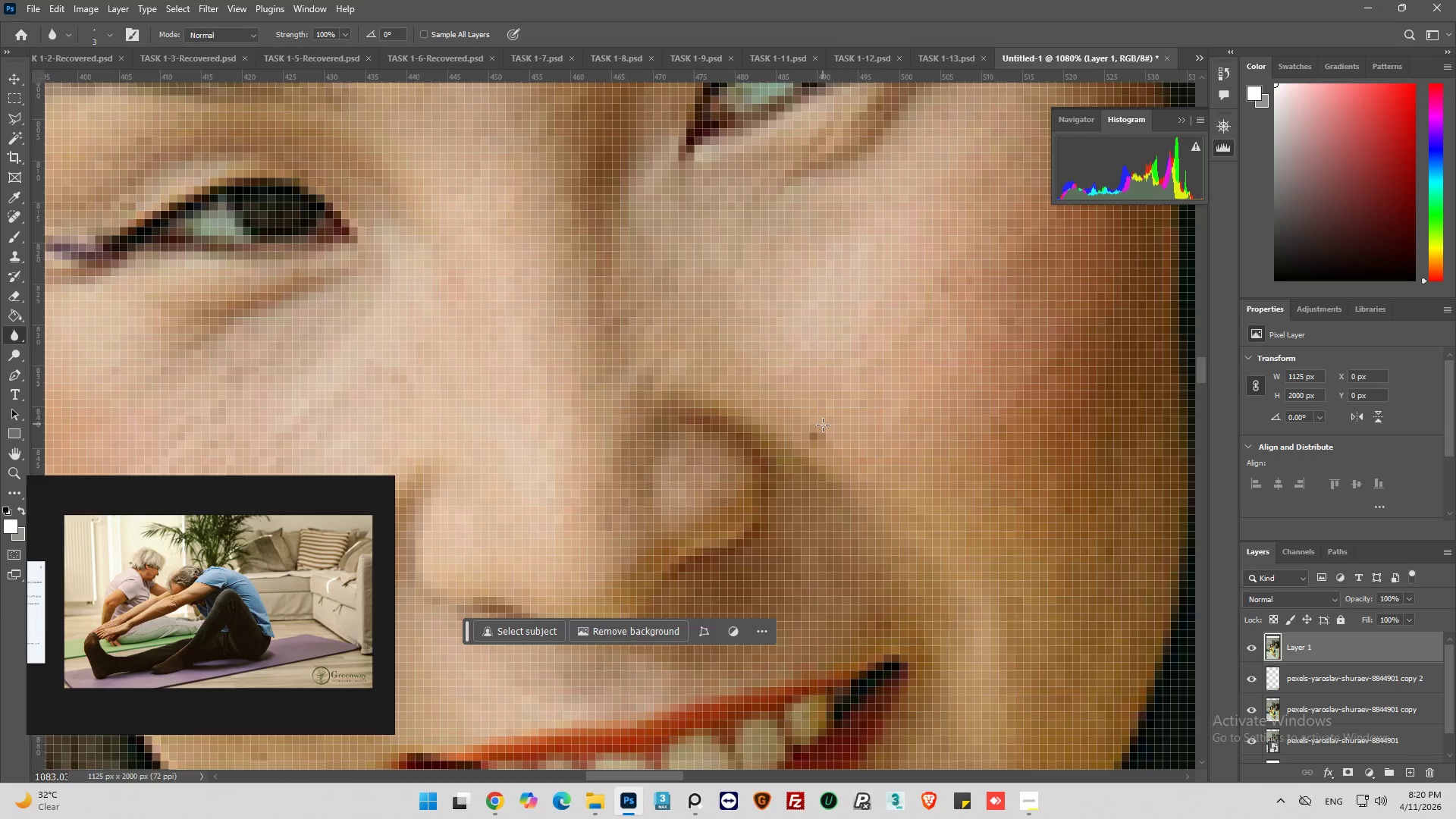 
scroll: coordinate [809, 468], scroll_direction: up, amount: 16.0
 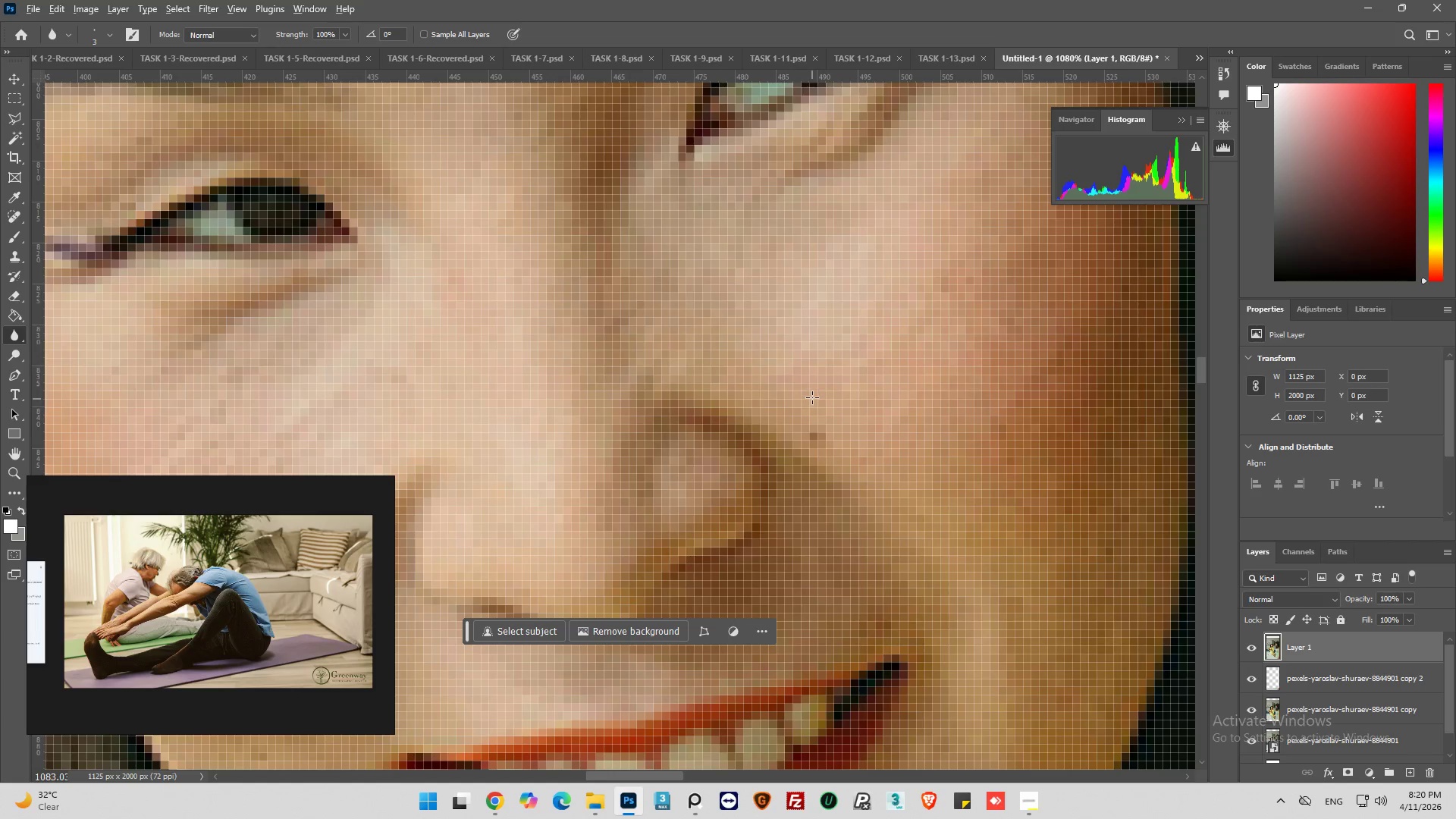 
left_click_drag(start_coordinate=[823, 425], to_coordinate=[821, 432])
 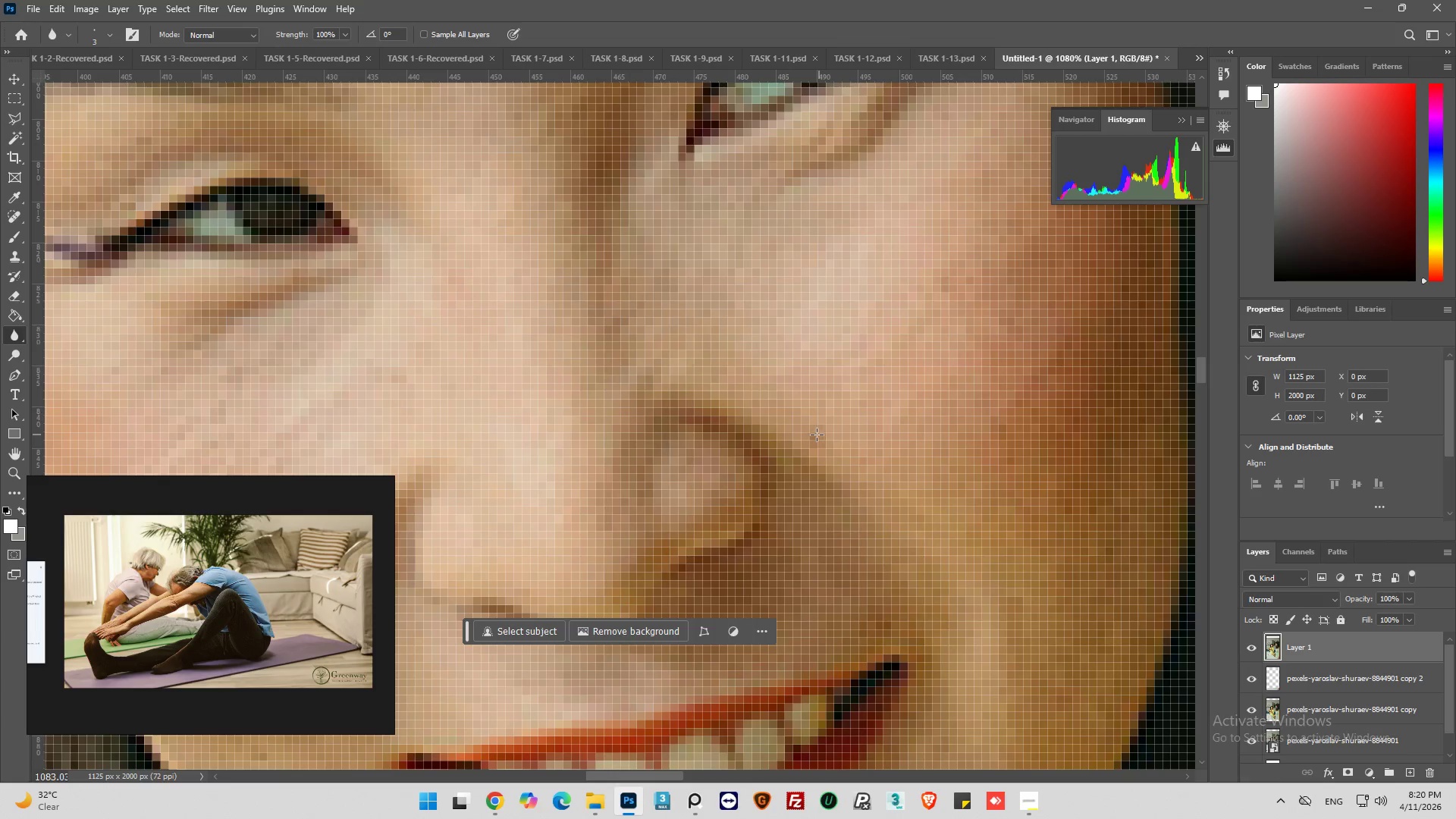 
triple_click([816, 435])
 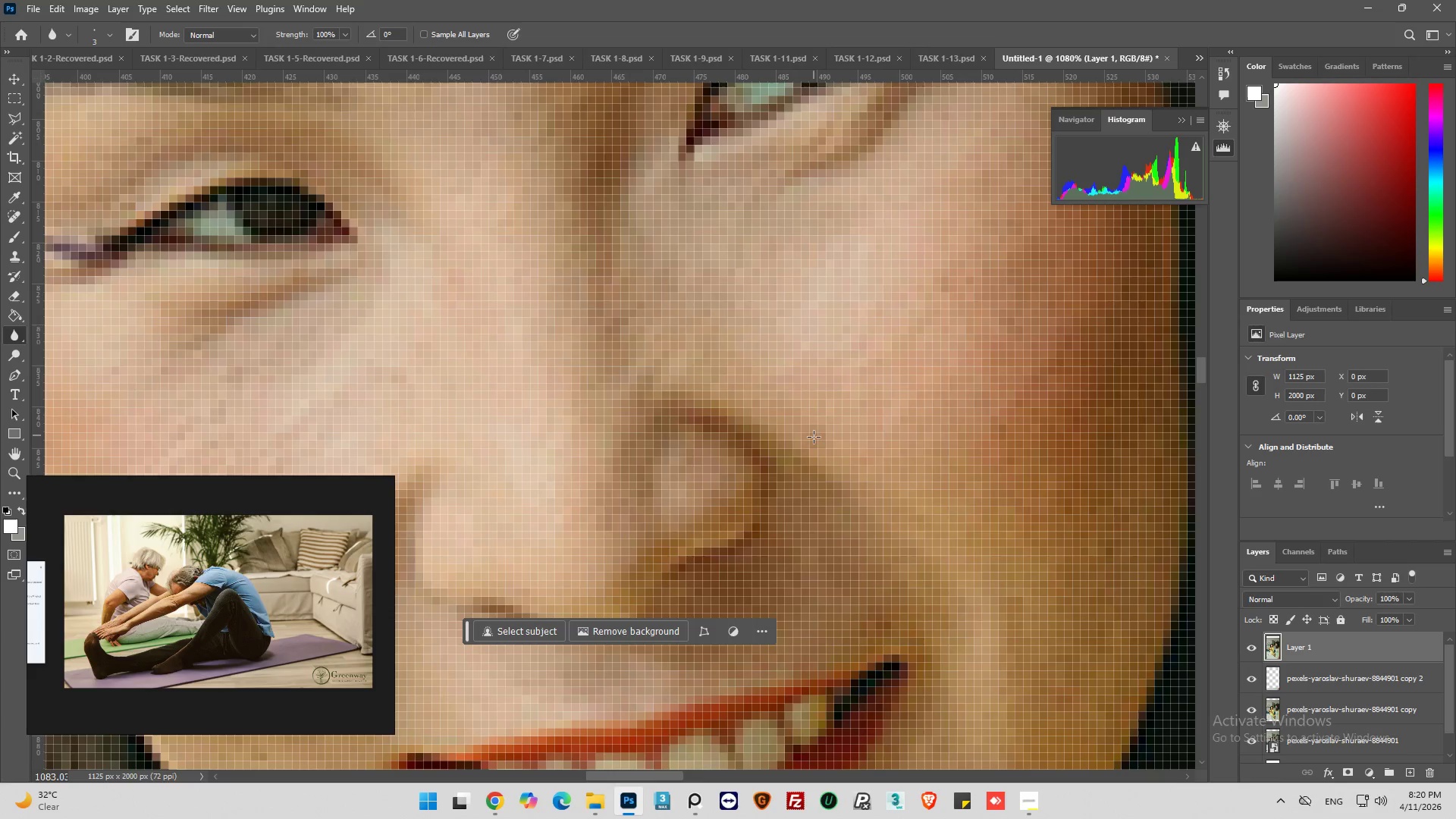 
left_click_drag(start_coordinate=[814, 435], to_coordinate=[814, 442])
 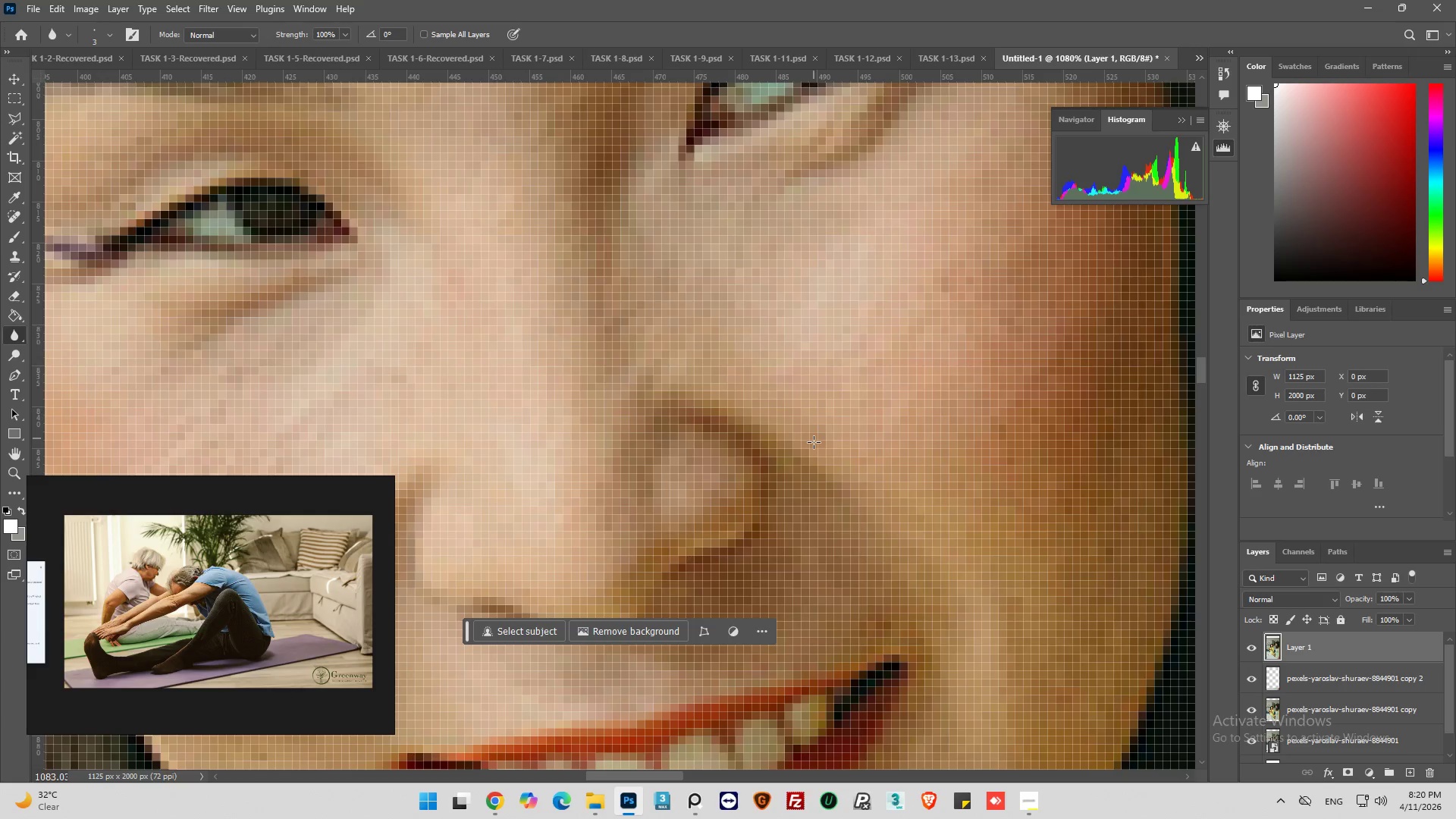 
left_click_drag(start_coordinate=[814, 442], to_coordinate=[824, 441])
 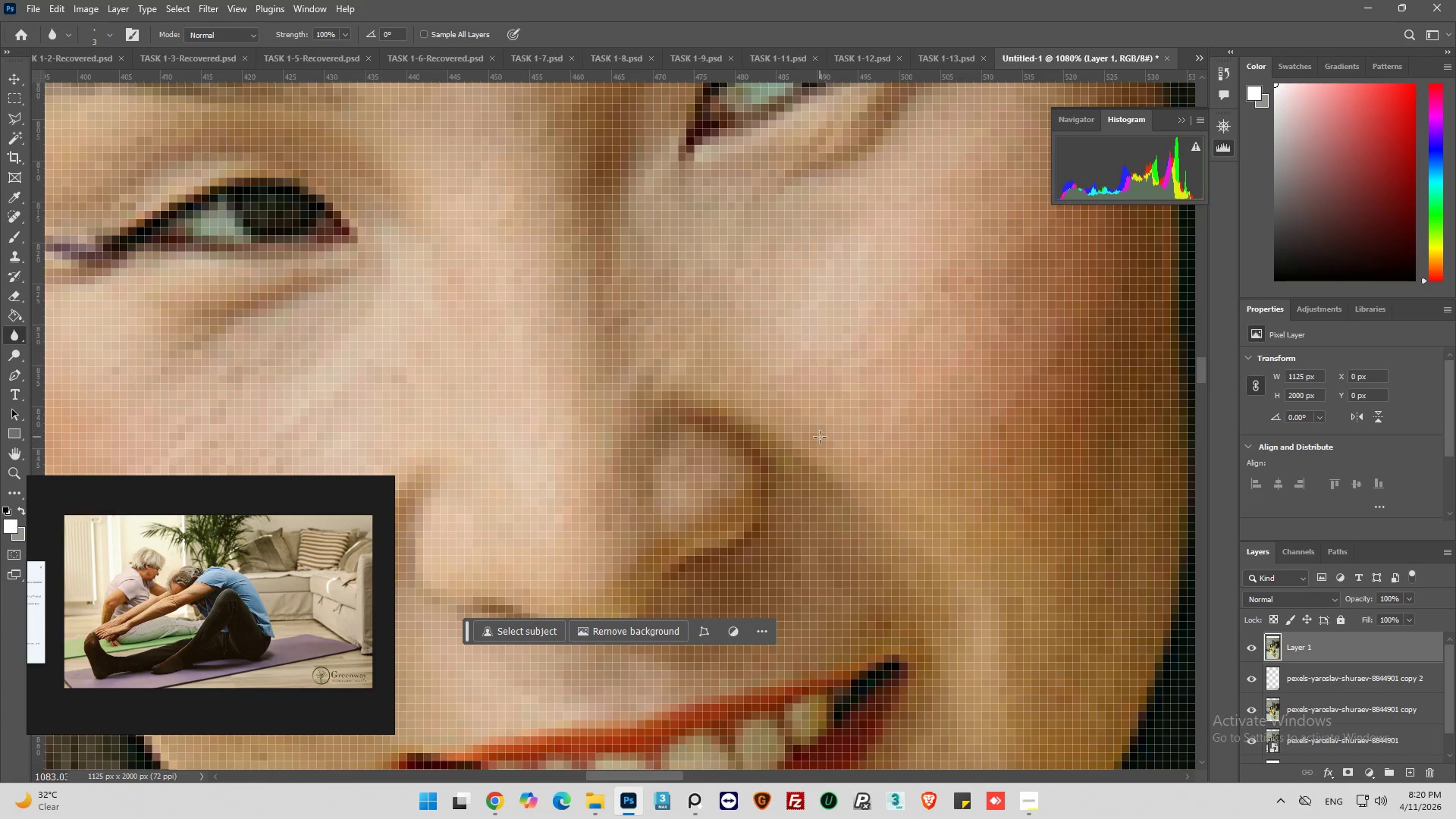 
left_click_drag(start_coordinate=[819, 437], to_coordinate=[817, 451])
 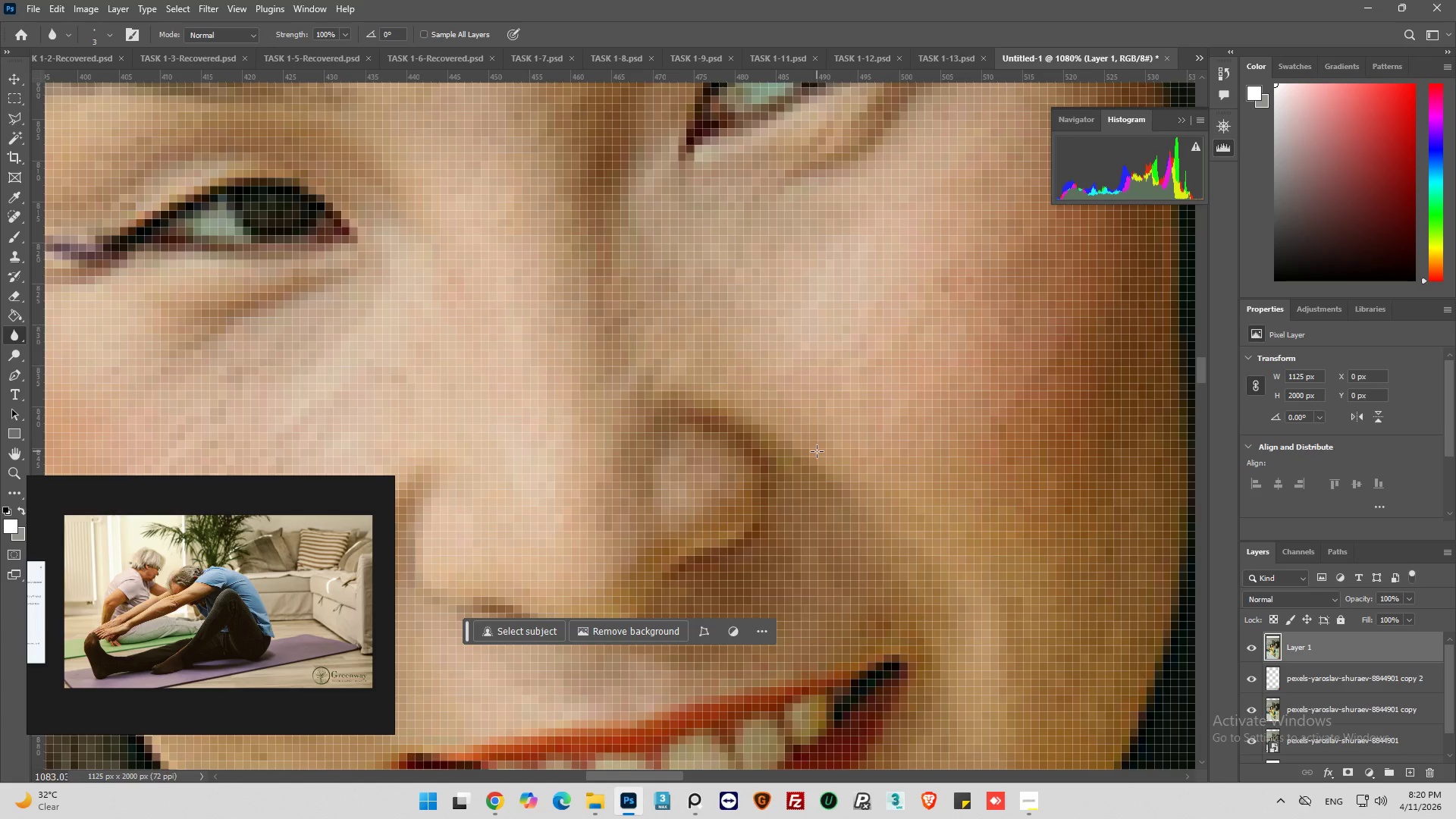 
hold_key(key=AltLeft, duration=0.61)
scroll: coordinate [814, 444], scroll_direction: down, amount: 13.0
 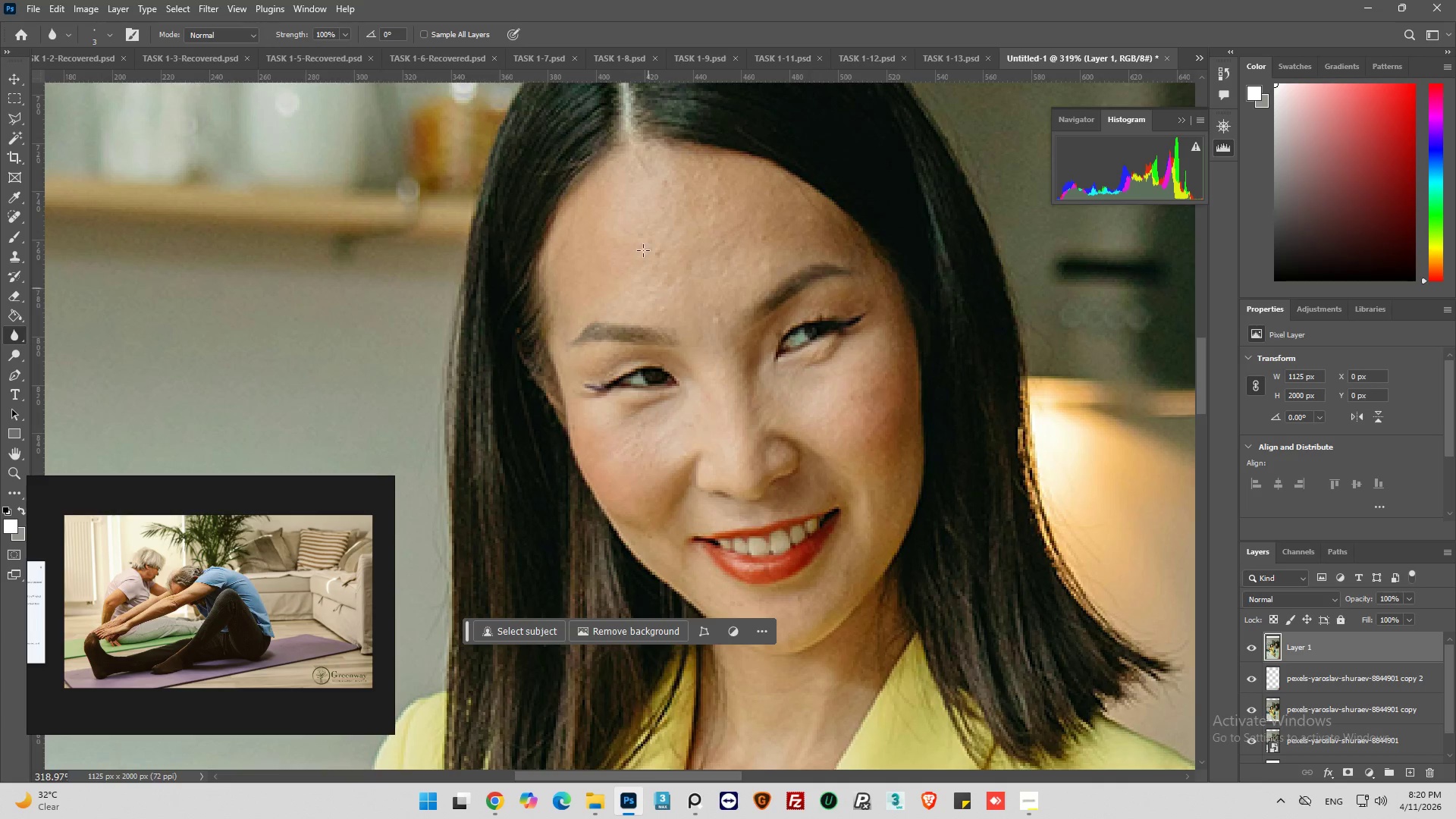 
hold_key(key=AltLeft, duration=0.47)
 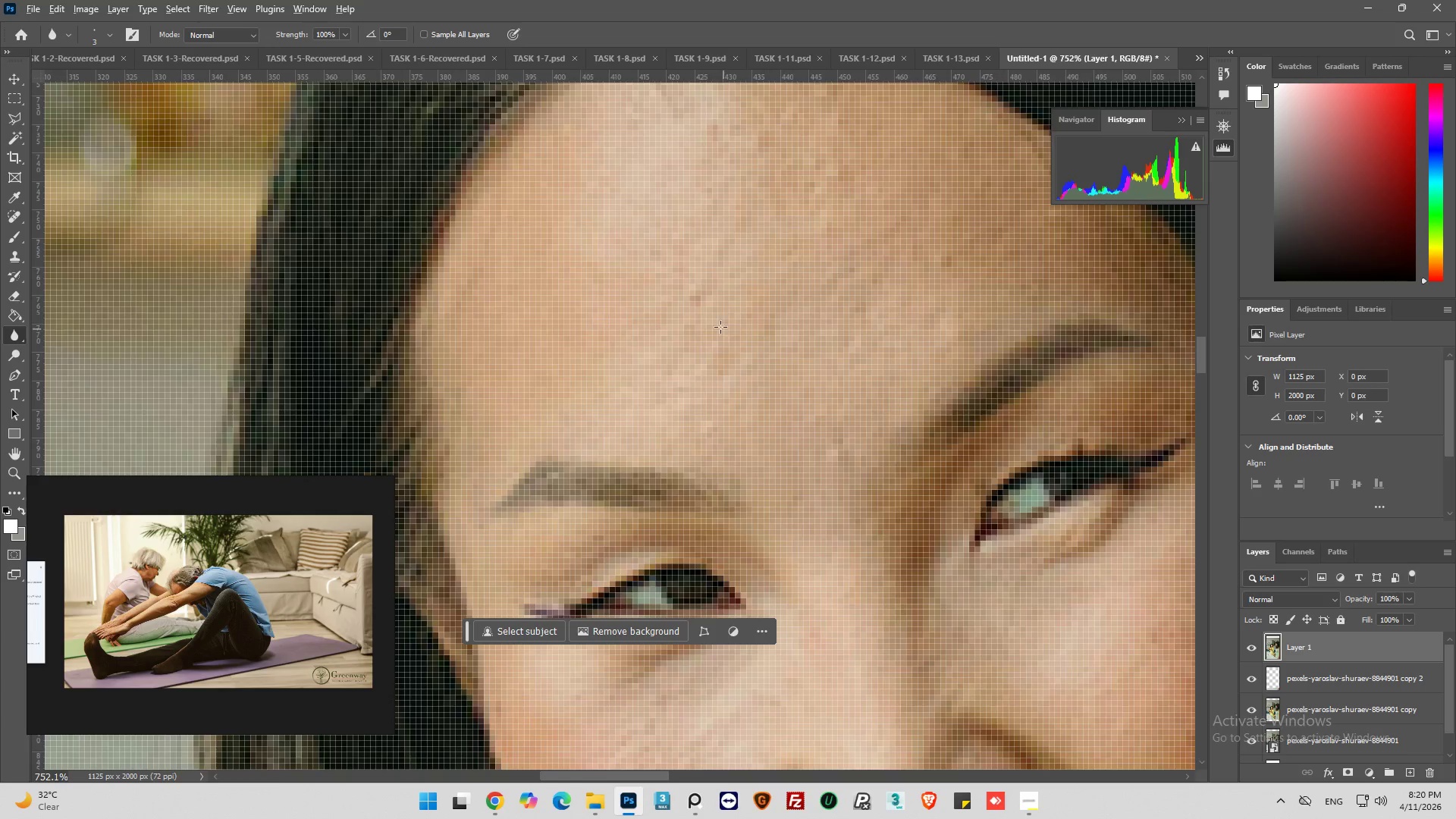 
hold_key(key=AltLeft, duration=1.0)
 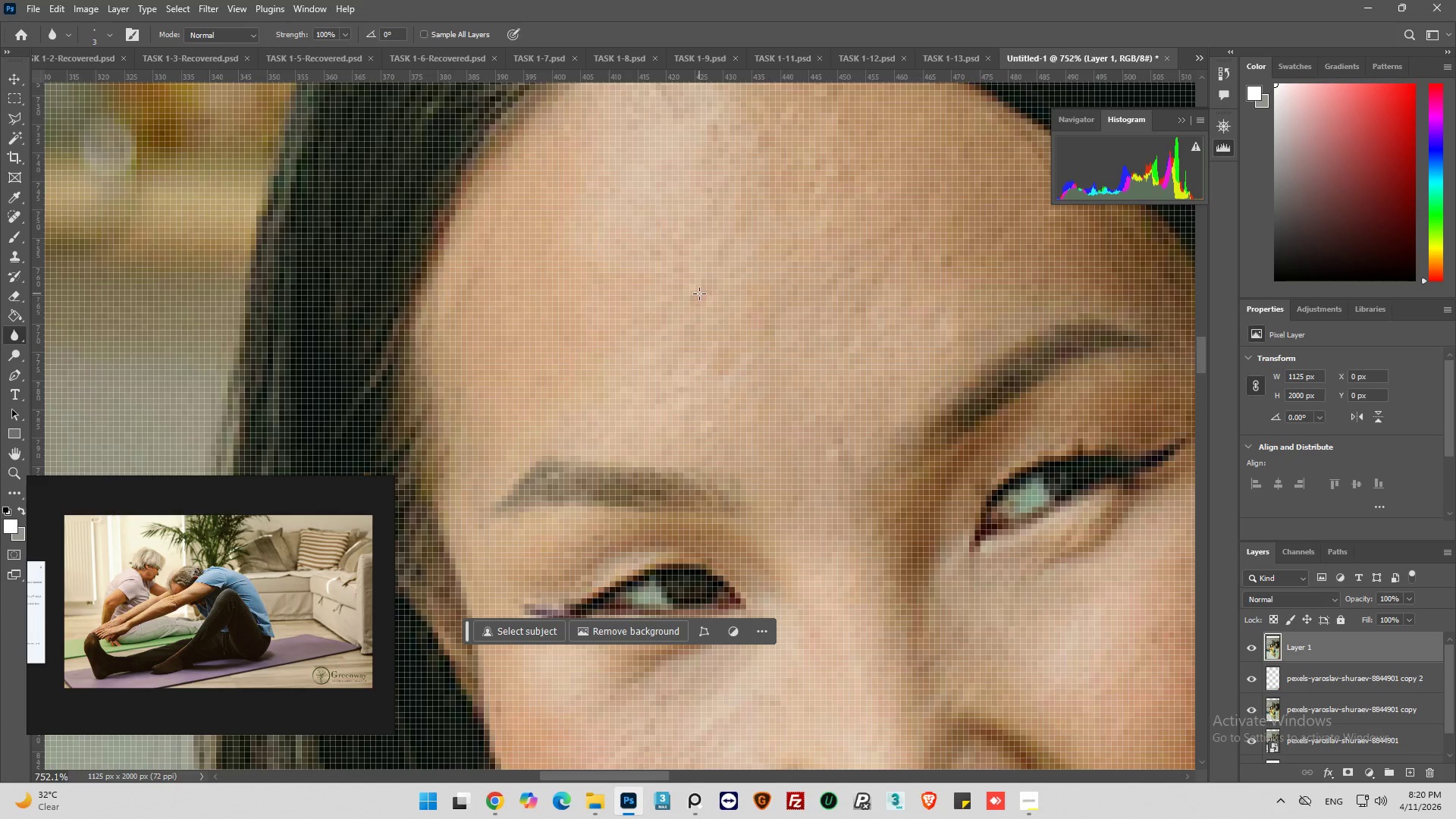 
scroll: coordinate [648, 298], scroll_direction: up, amount: 9.0
 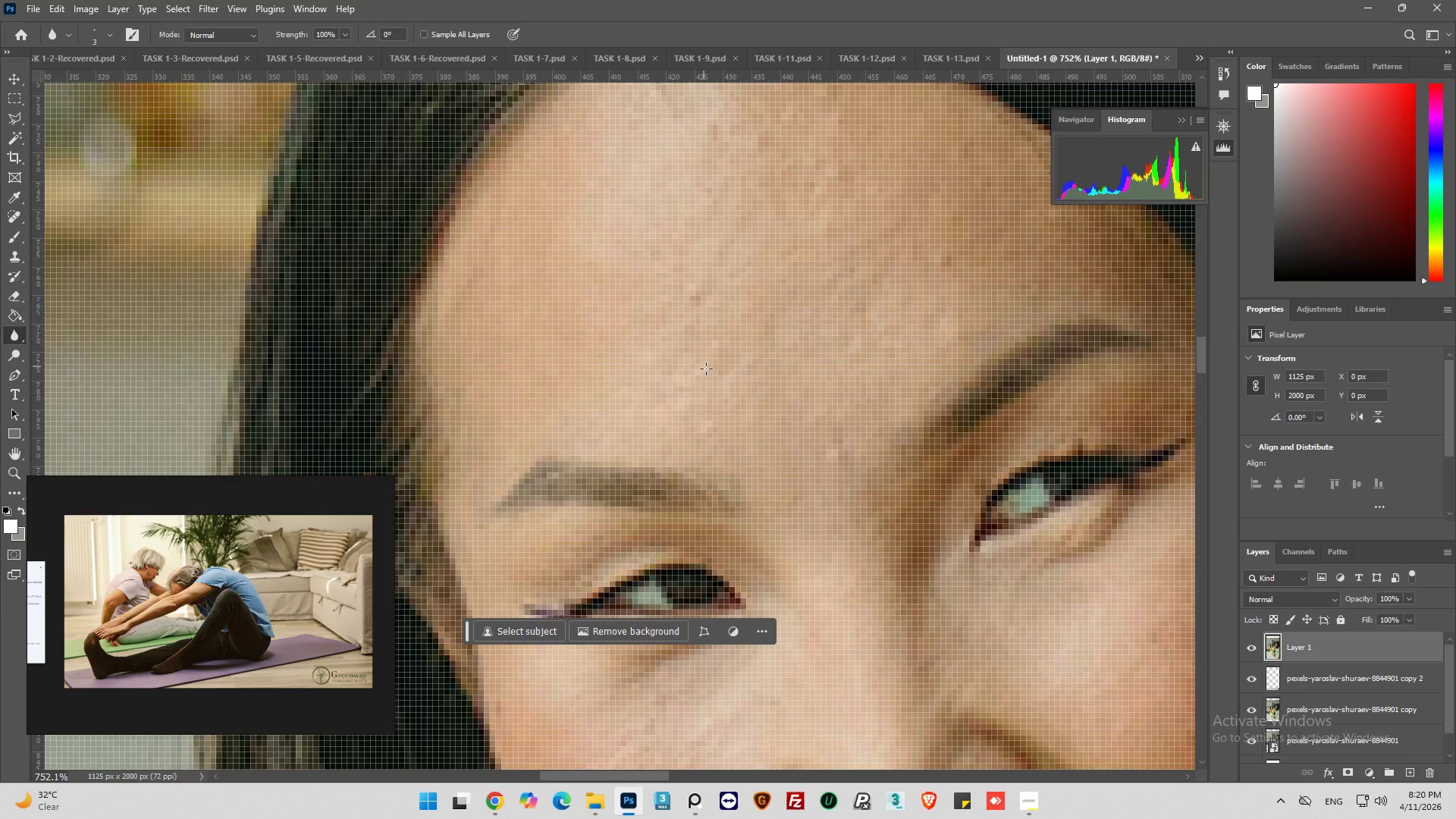 
left_click([711, 309])
 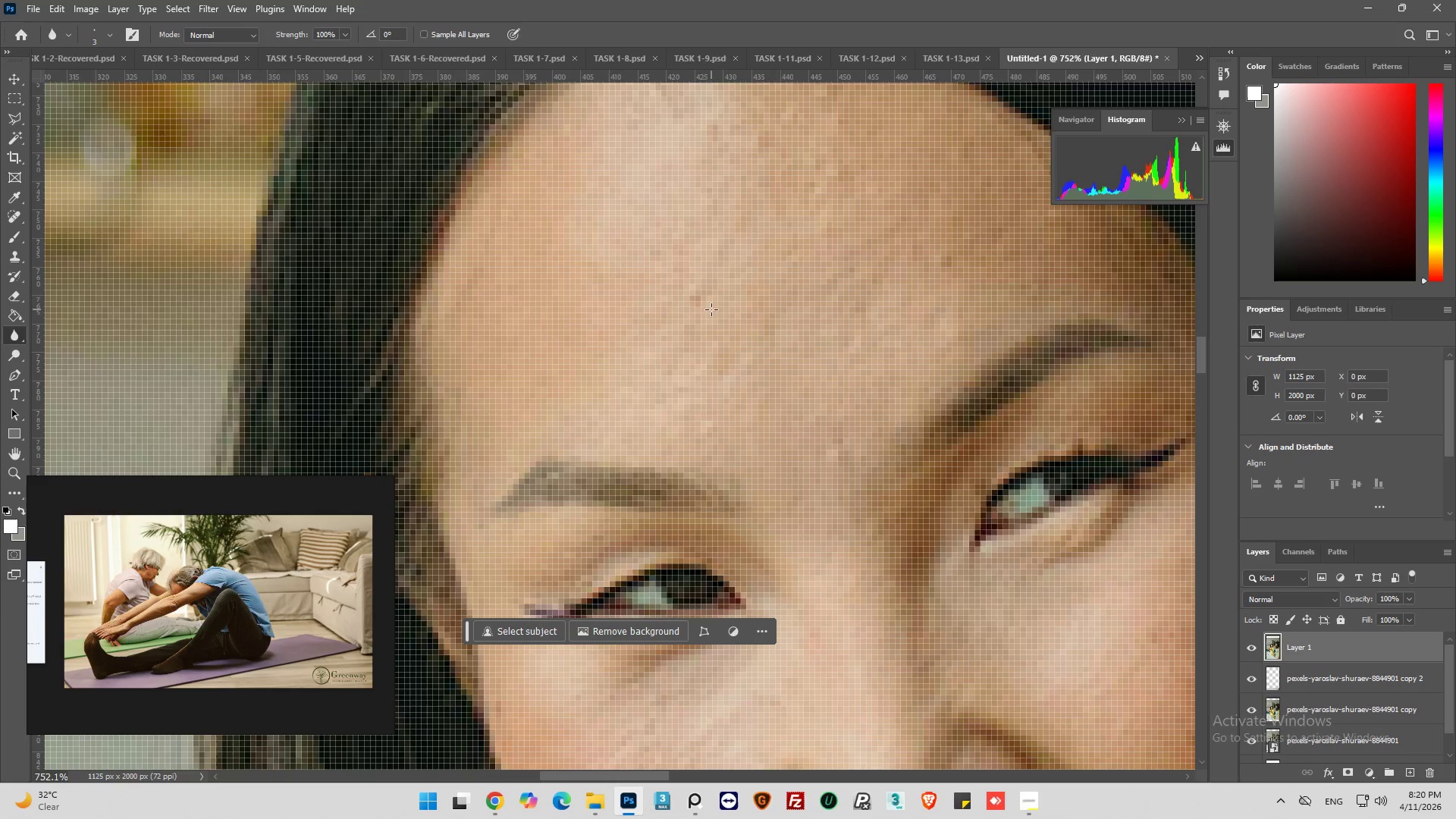 
hold_key(key=AltLeft, duration=2.28)
left_click_drag(start_coordinate=[697, 303], to_coordinate=[696, 320])
 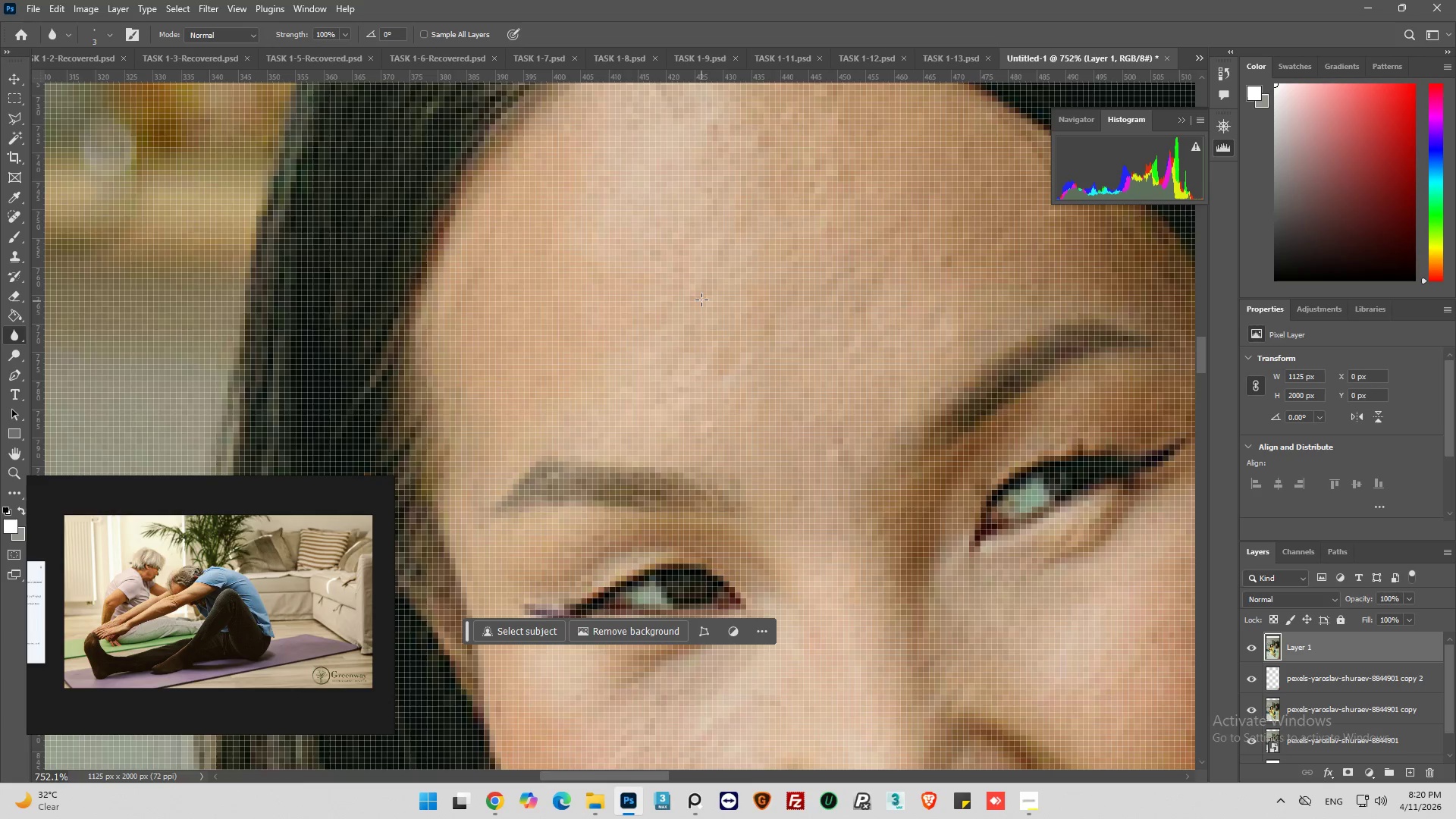 
left_click_drag(start_coordinate=[701, 300], to_coordinate=[698, 299])
 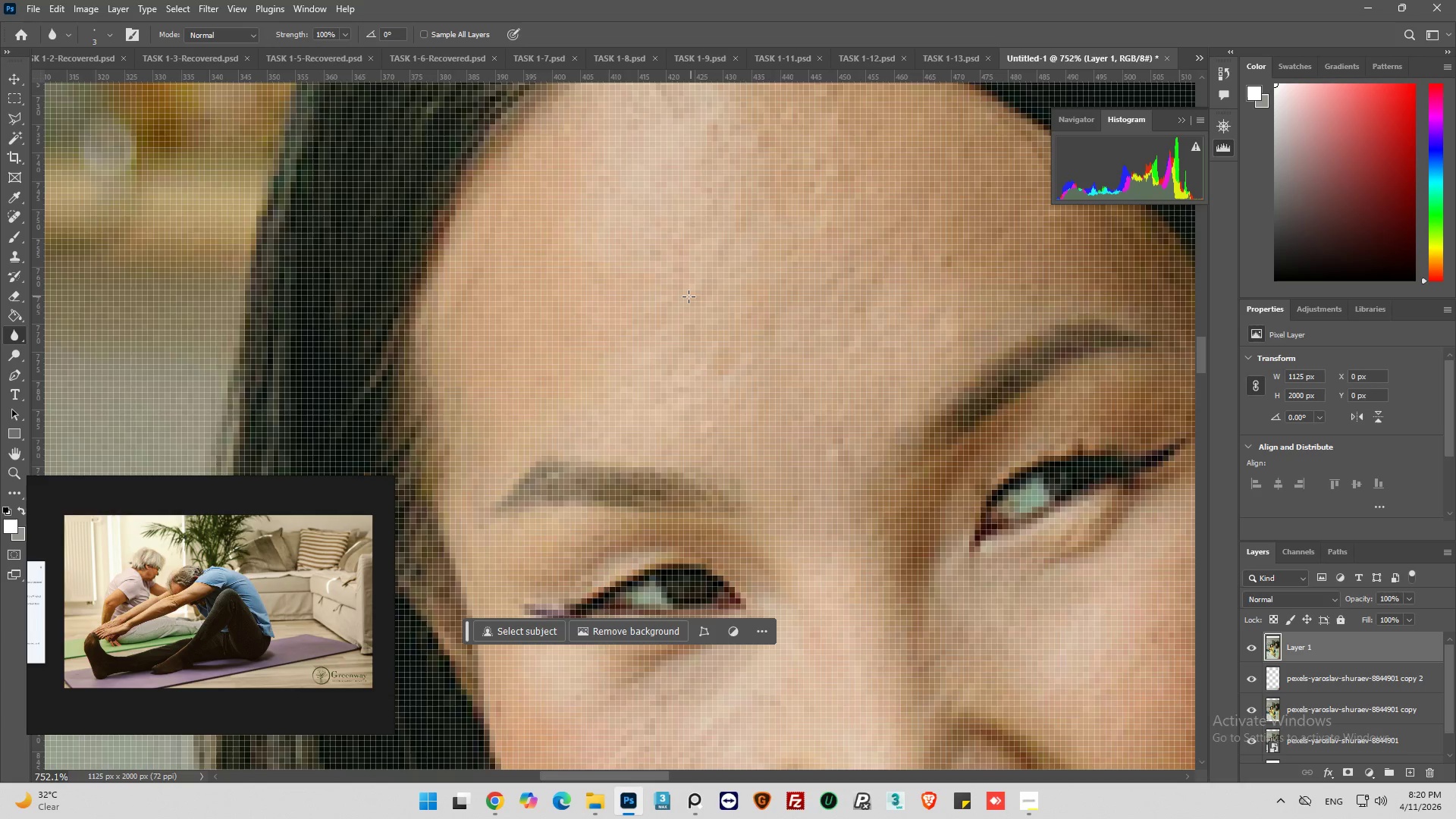 
triple_click([689, 297])
 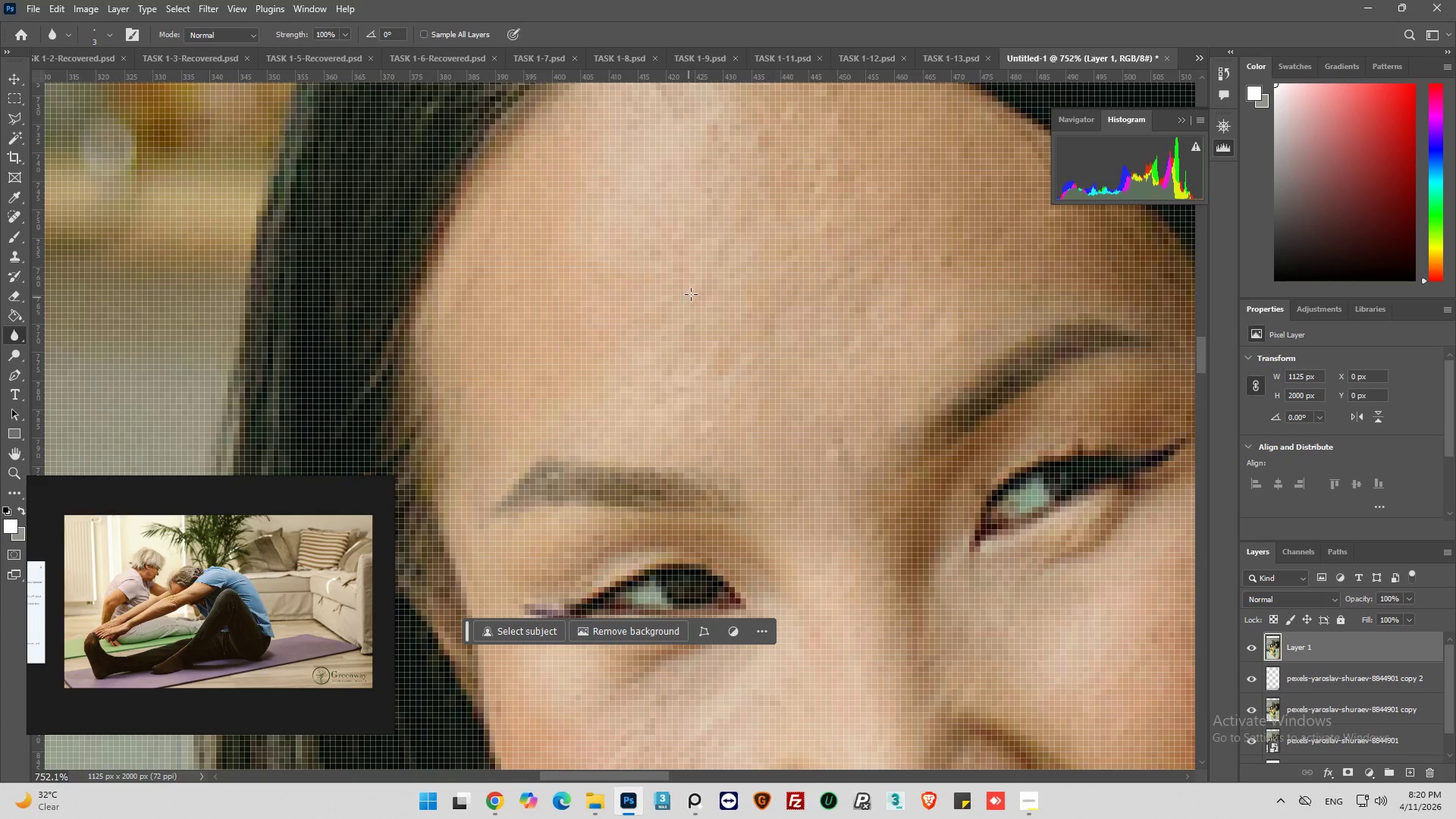 
triple_click([693, 290])
 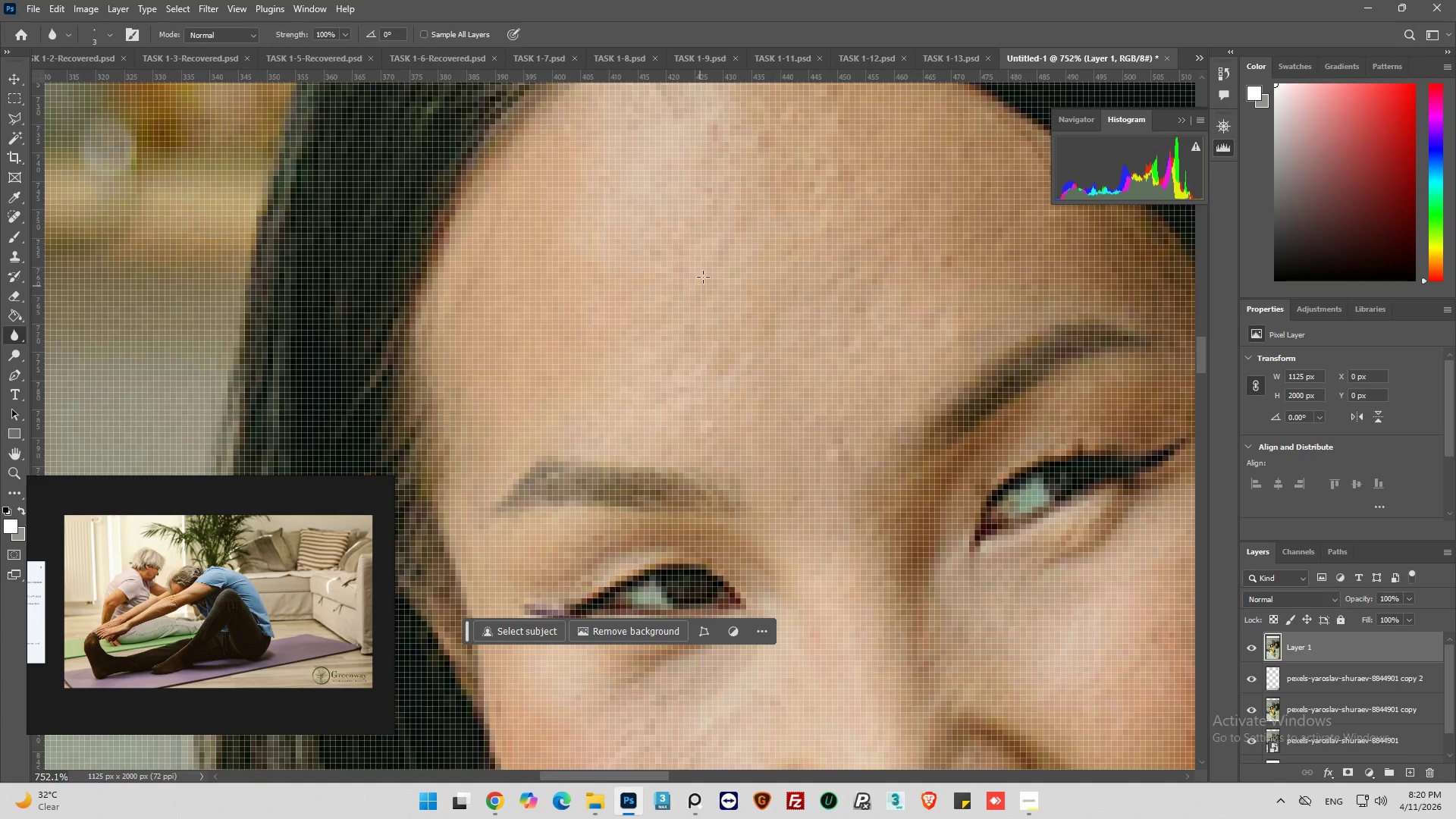 
hold_key(key=AltLeft, duration=0.45)
left_click([703, 254])
 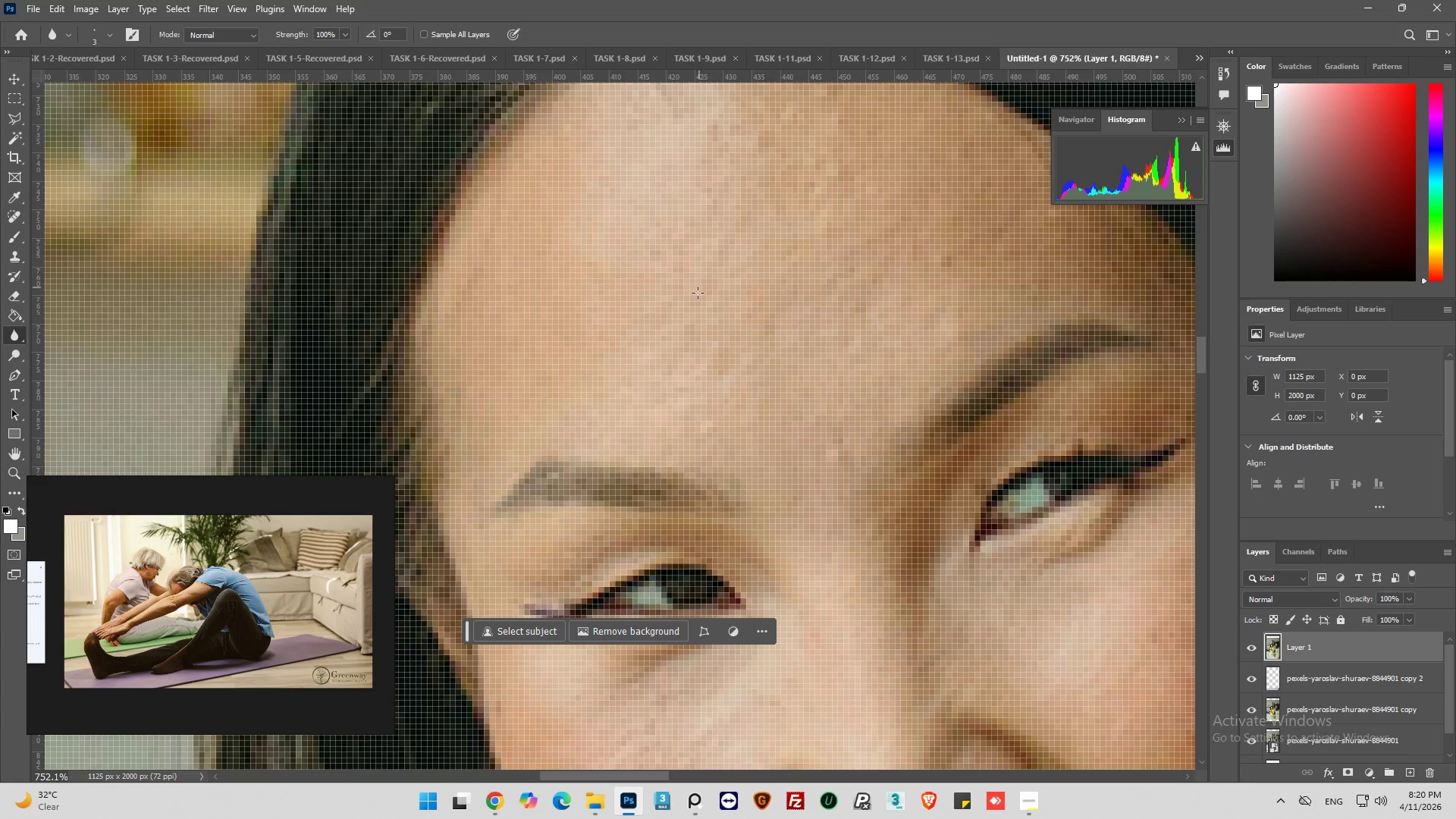 
left_click_drag(start_coordinate=[698, 293], to_coordinate=[698, 300])
 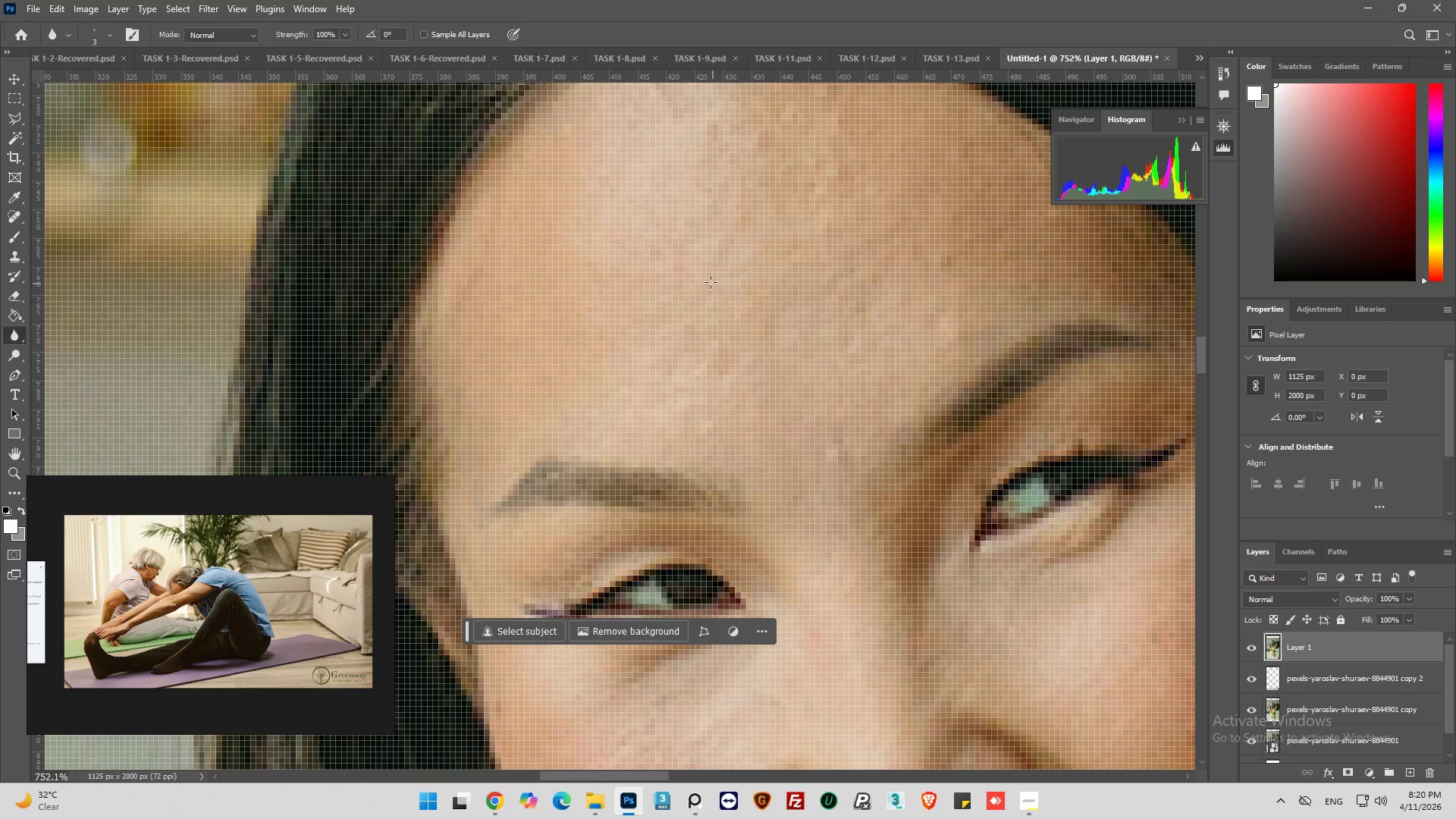 
left_click_drag(start_coordinate=[698, 290], to_coordinate=[693, 295])
 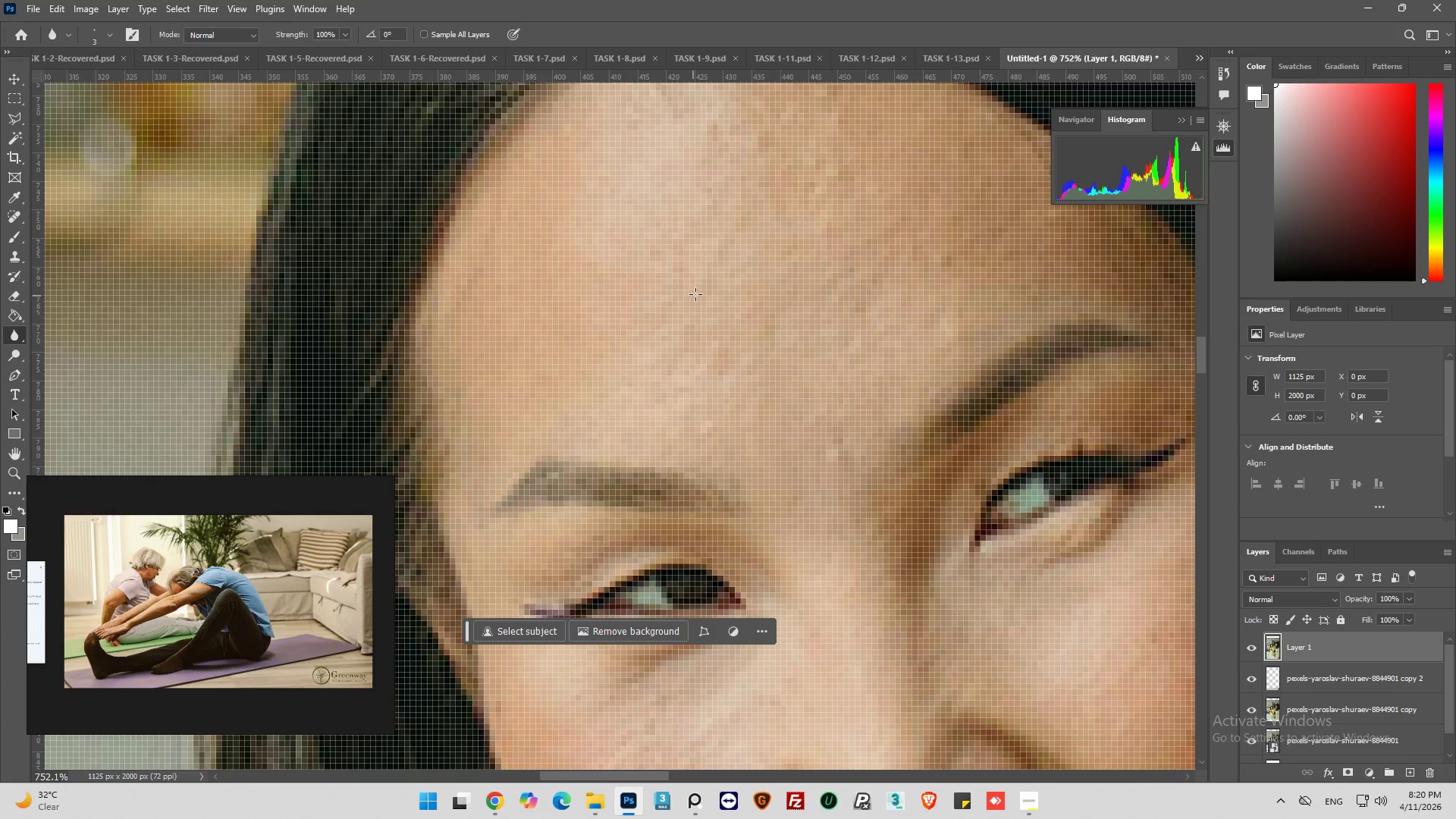 
hold_key(key=AltLeft, duration=0.41)
scroll: coordinate [704, 303], scroll_direction: down, amount: 8.0
 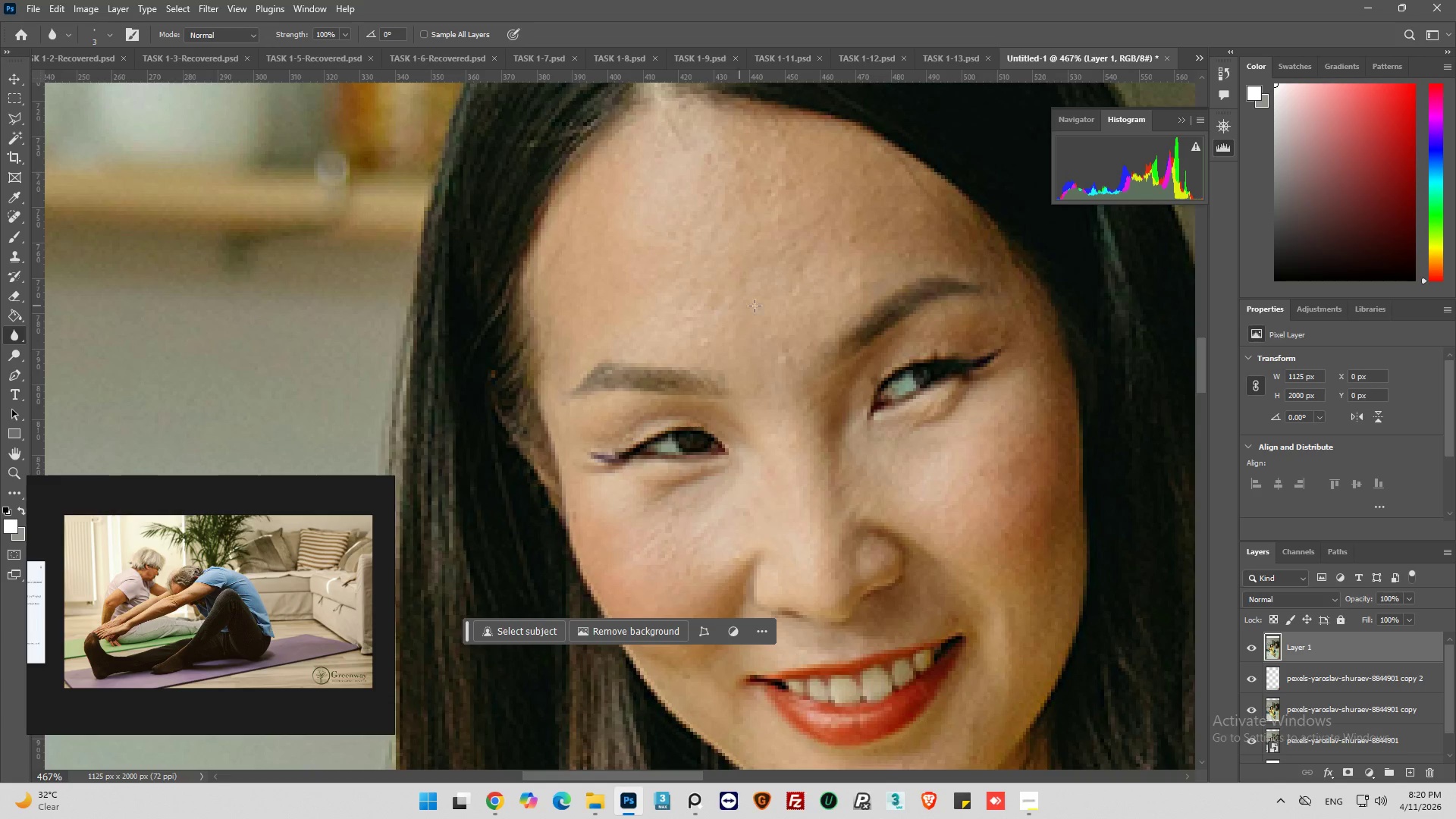 
hold_key(key=AltLeft, duration=0.48)
 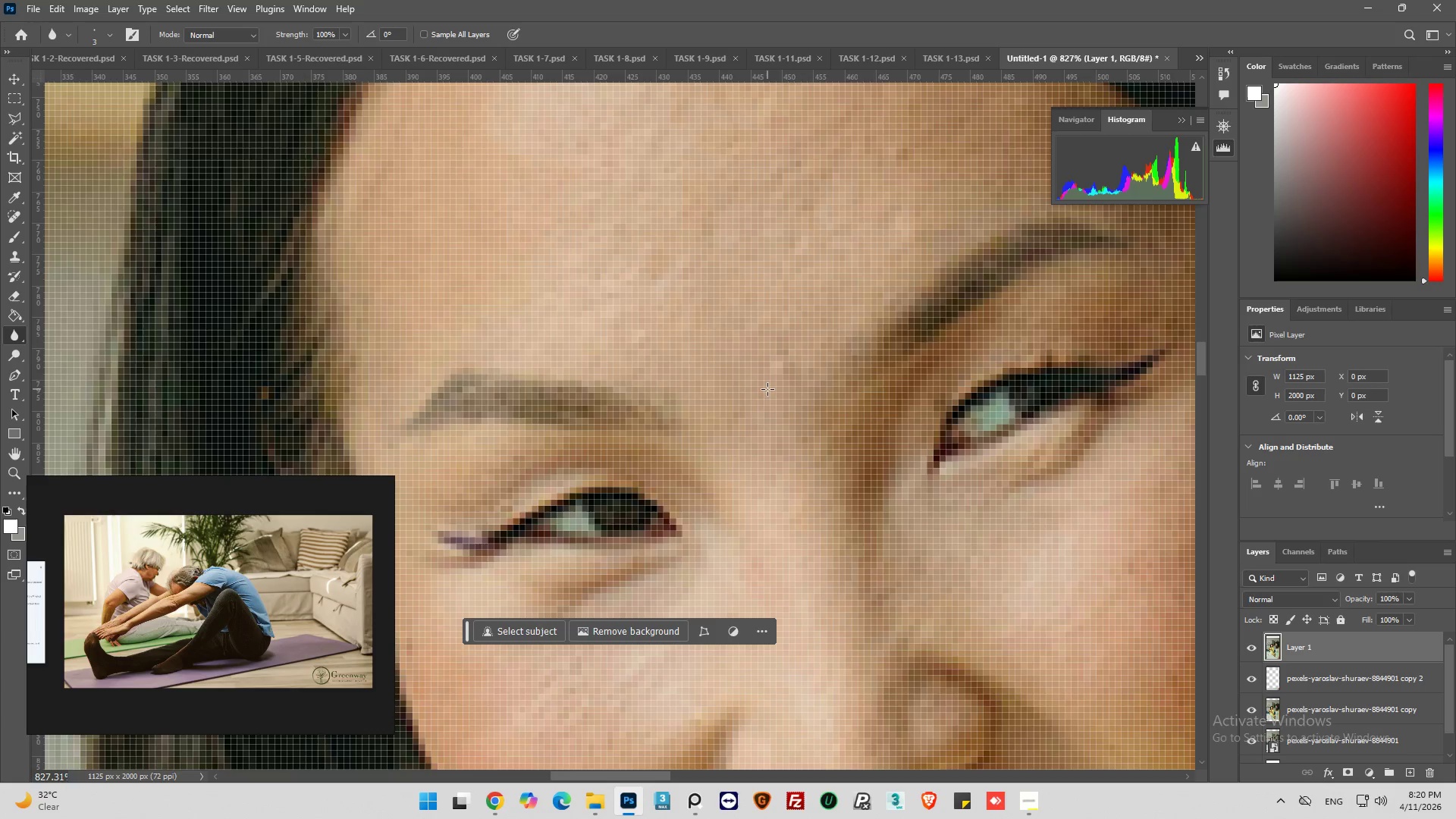 
hold_key(key=AltLeft, duration=0.48)
 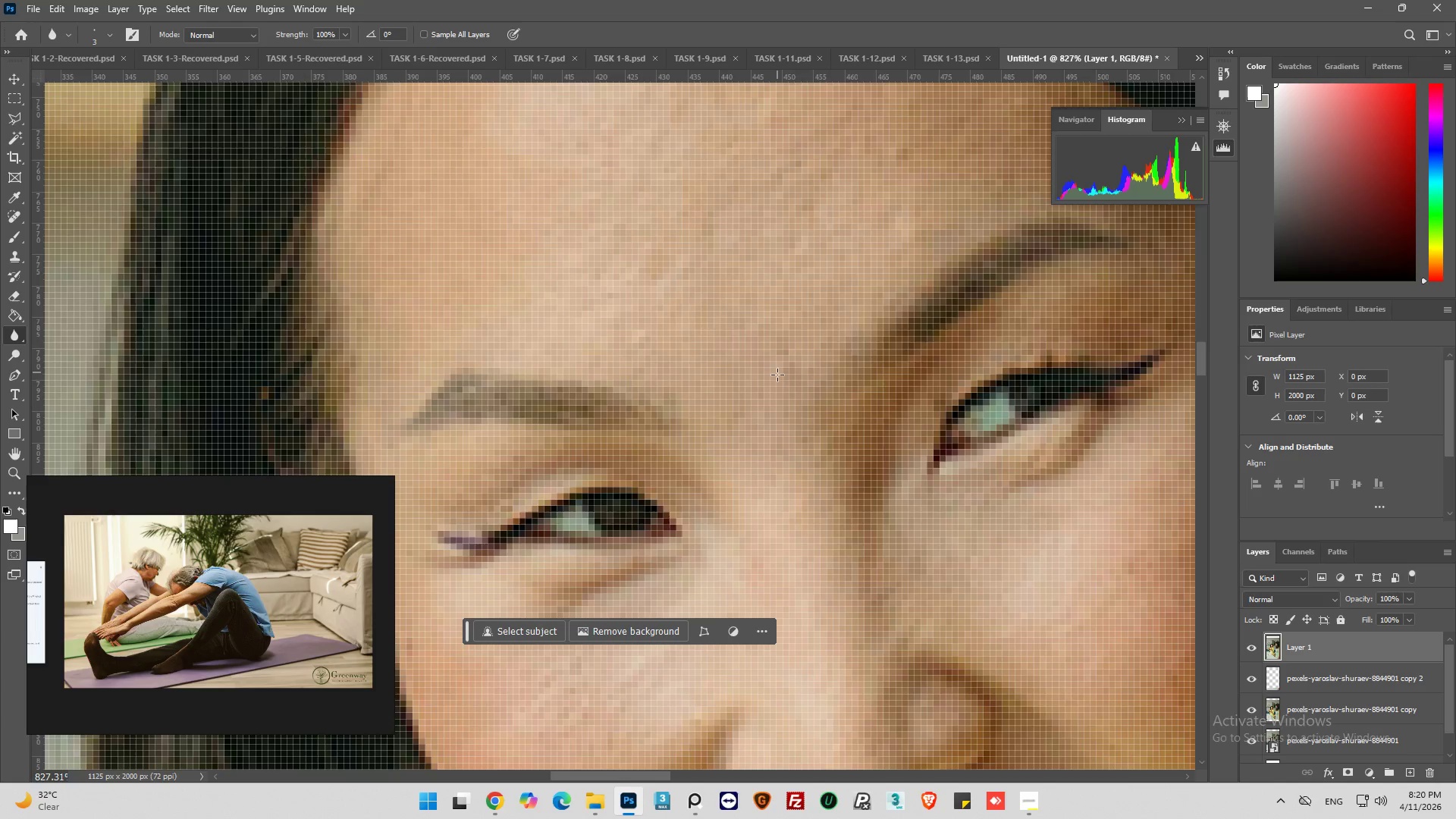 
scroll: coordinate [795, 372], scroll_direction: up, amount: 6.0
 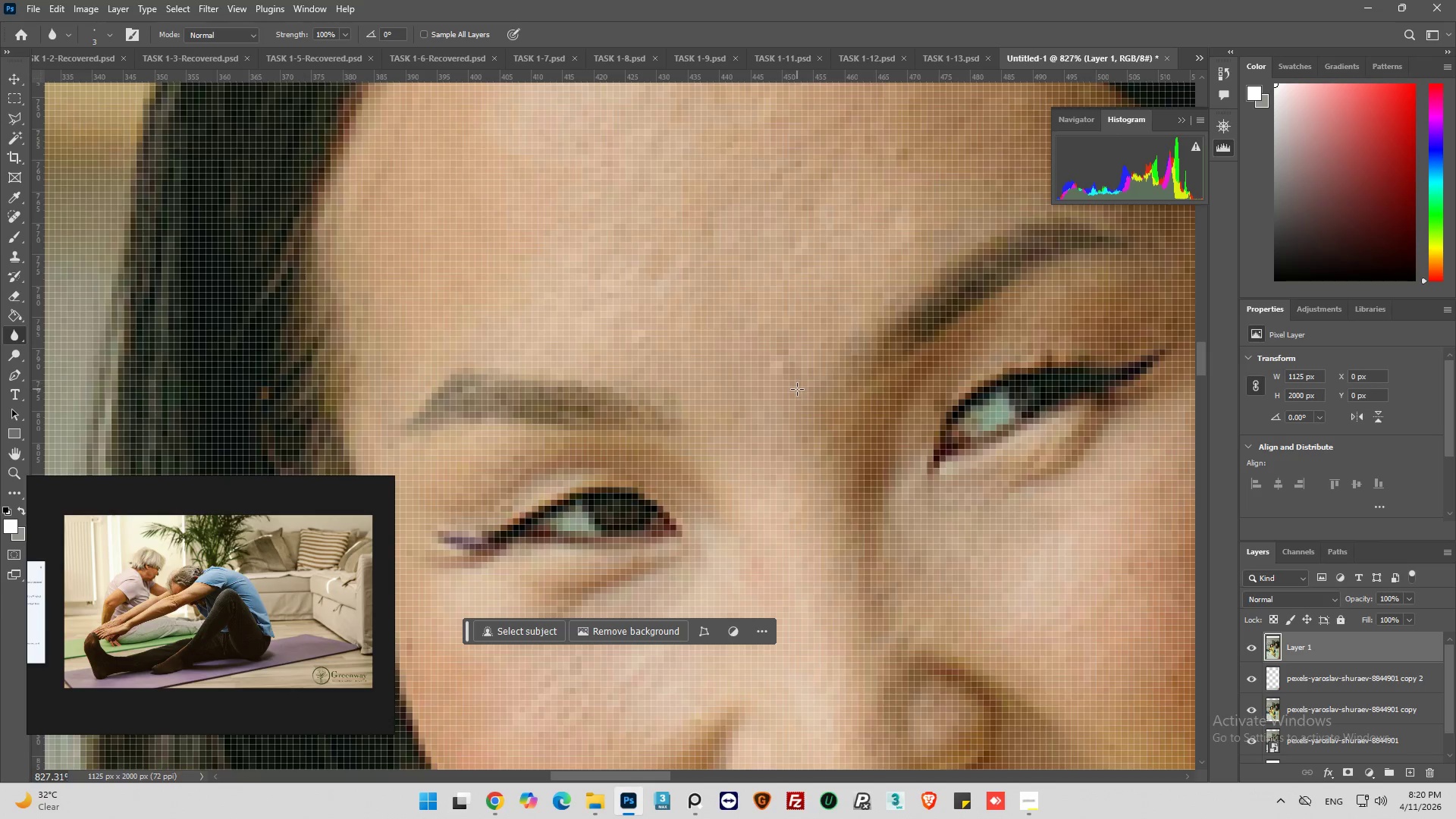 
left_click([767, 389])
 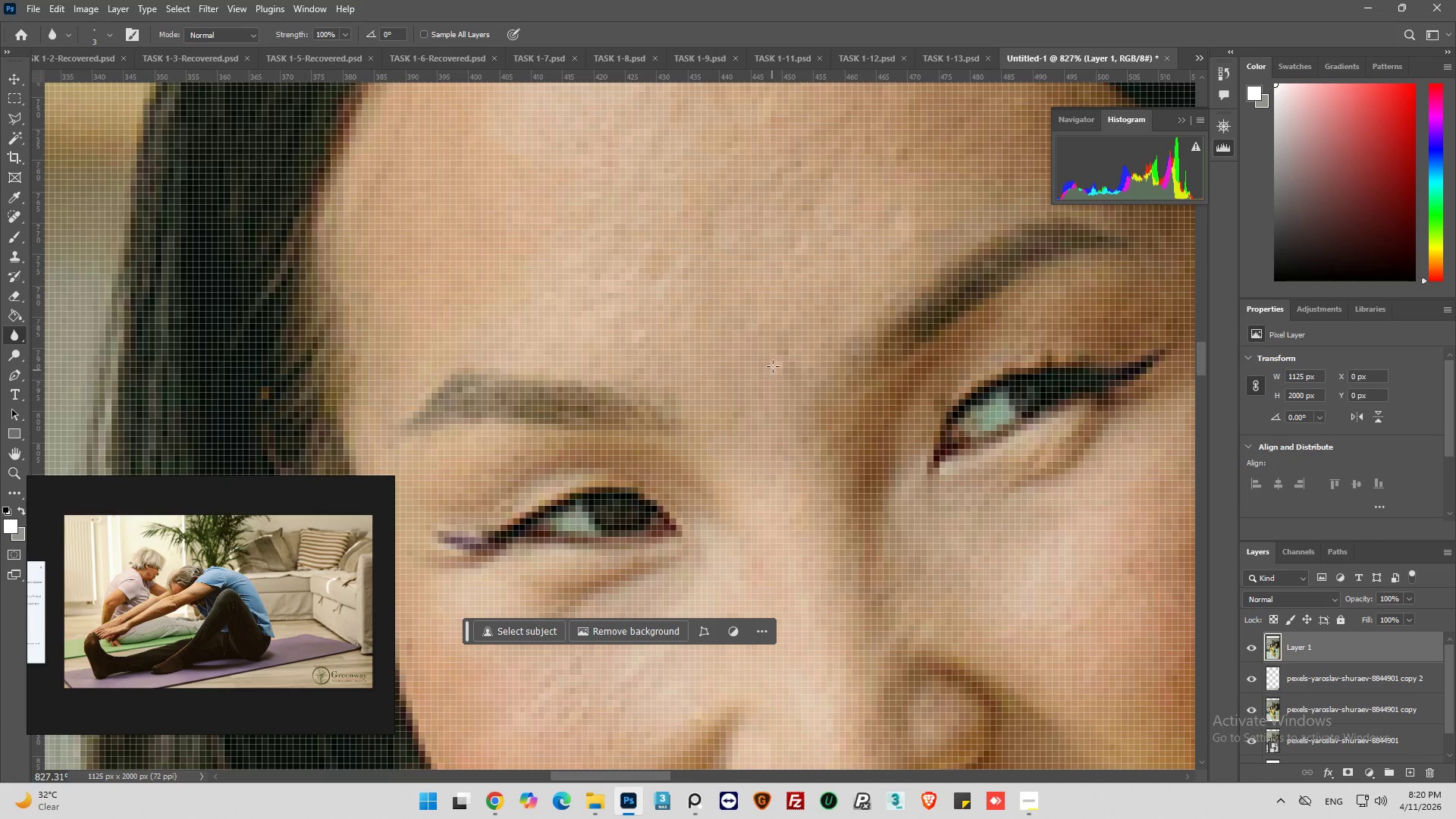 
left_click_drag(start_coordinate=[774, 366], to_coordinate=[786, 388])
 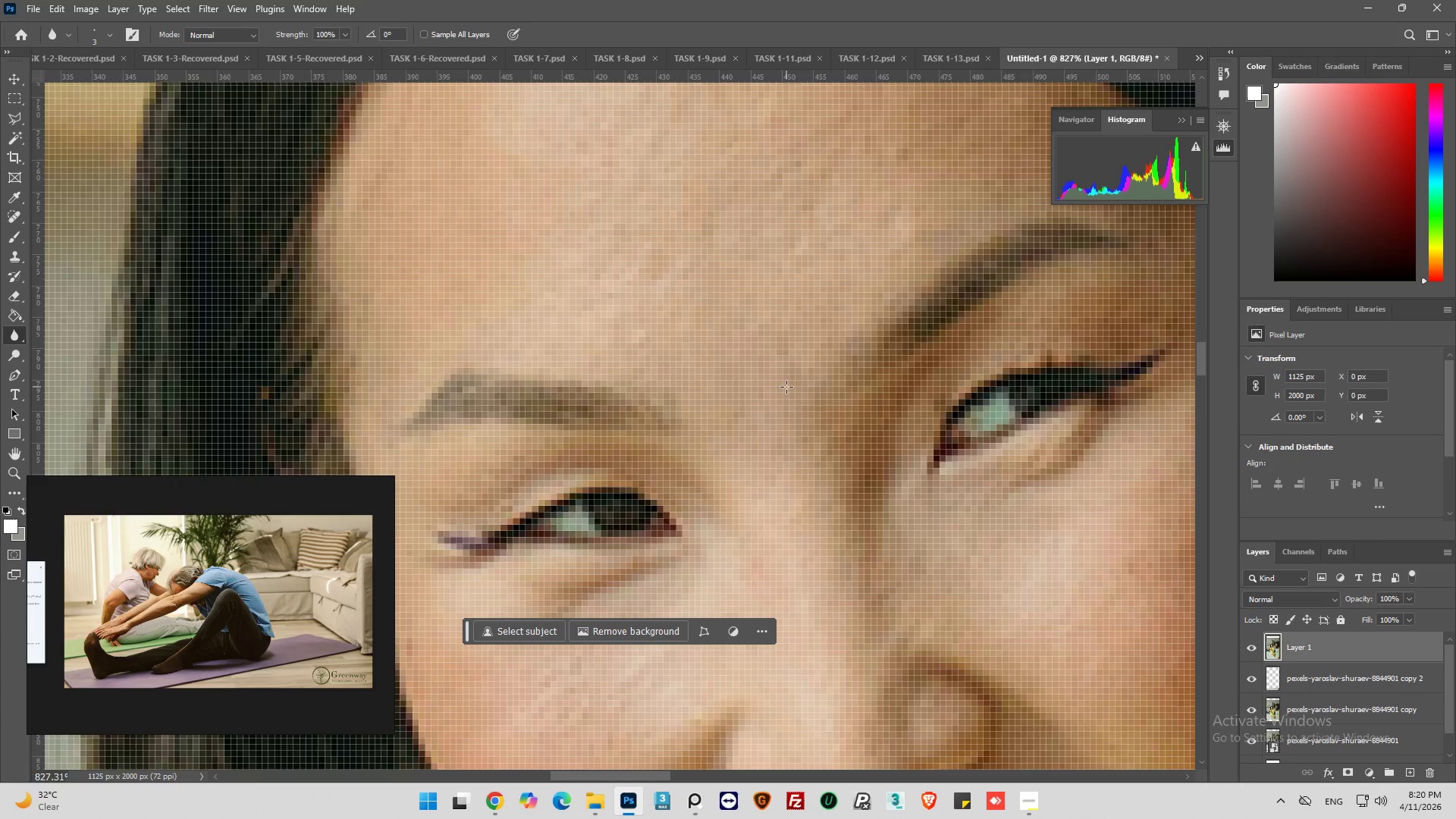 
hold_key(key=AltLeft, duration=0.36)
hold_key(key=AltLeft, duration=1.08)
scroll: coordinate [843, 281], scroll_direction: down, amount: 2.0
 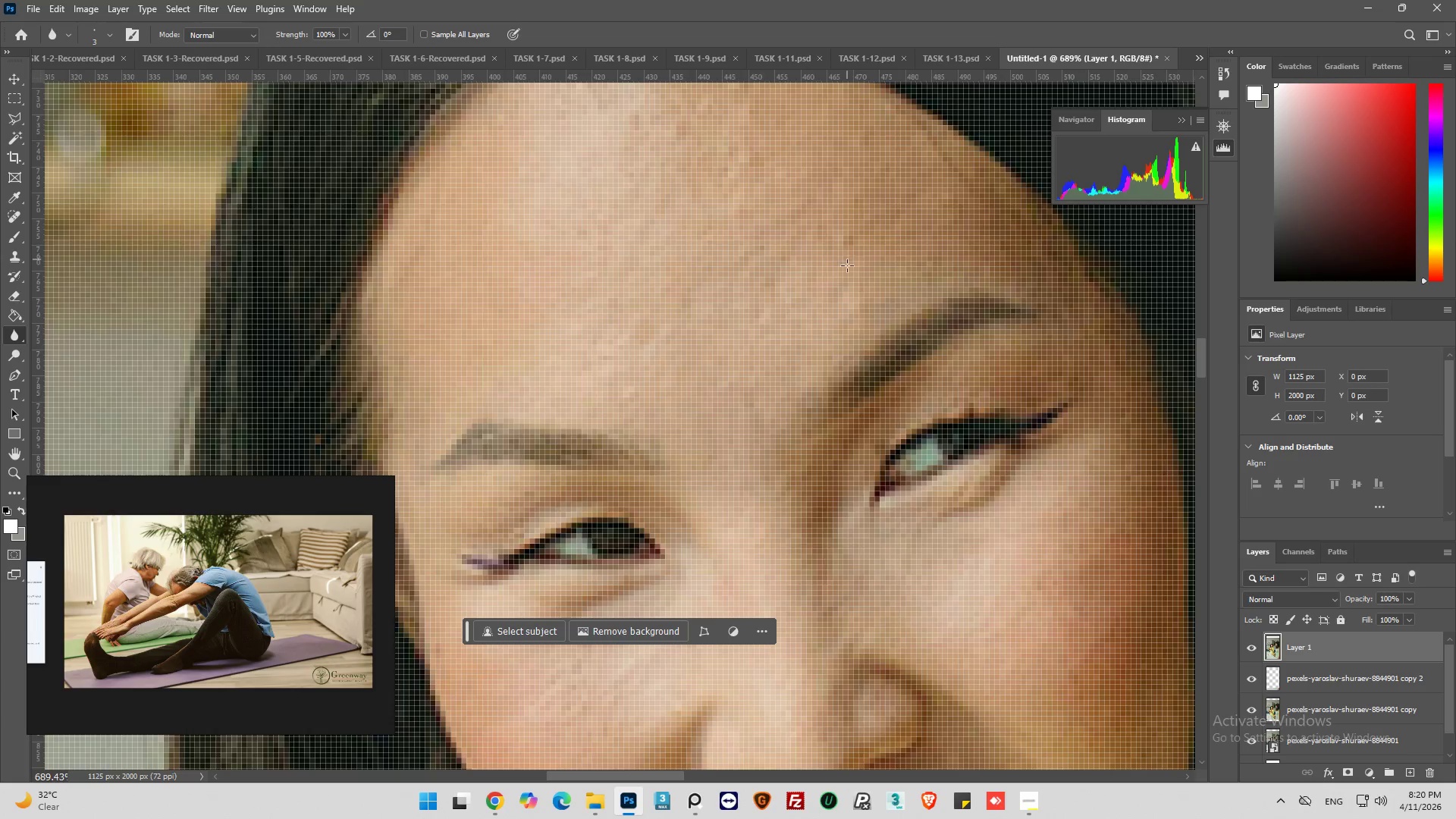 
left_click_drag(start_coordinate=[846, 246], to_coordinate=[855, 240])
 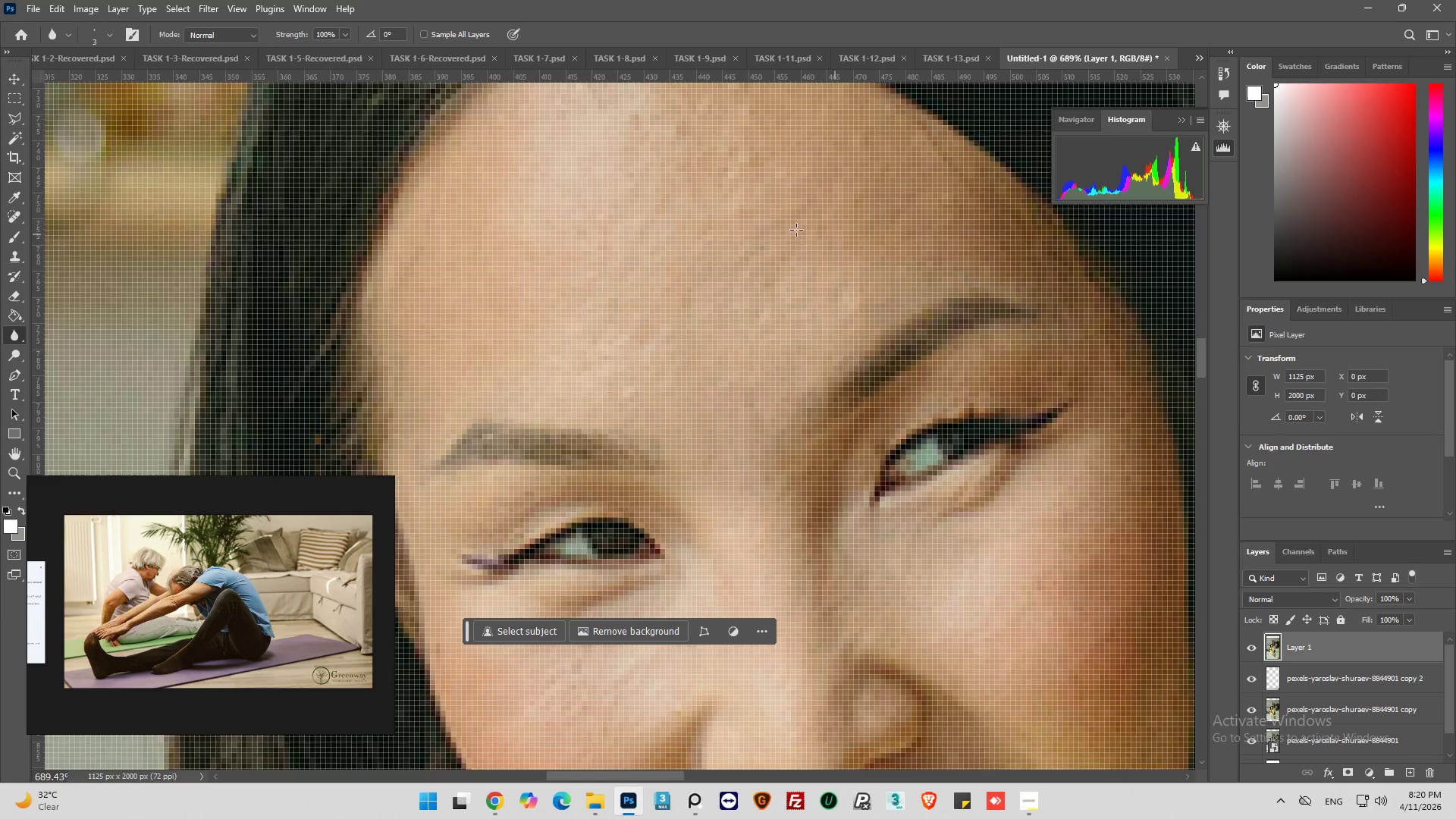 
hold_key(key=AltLeft, duration=0.75)
 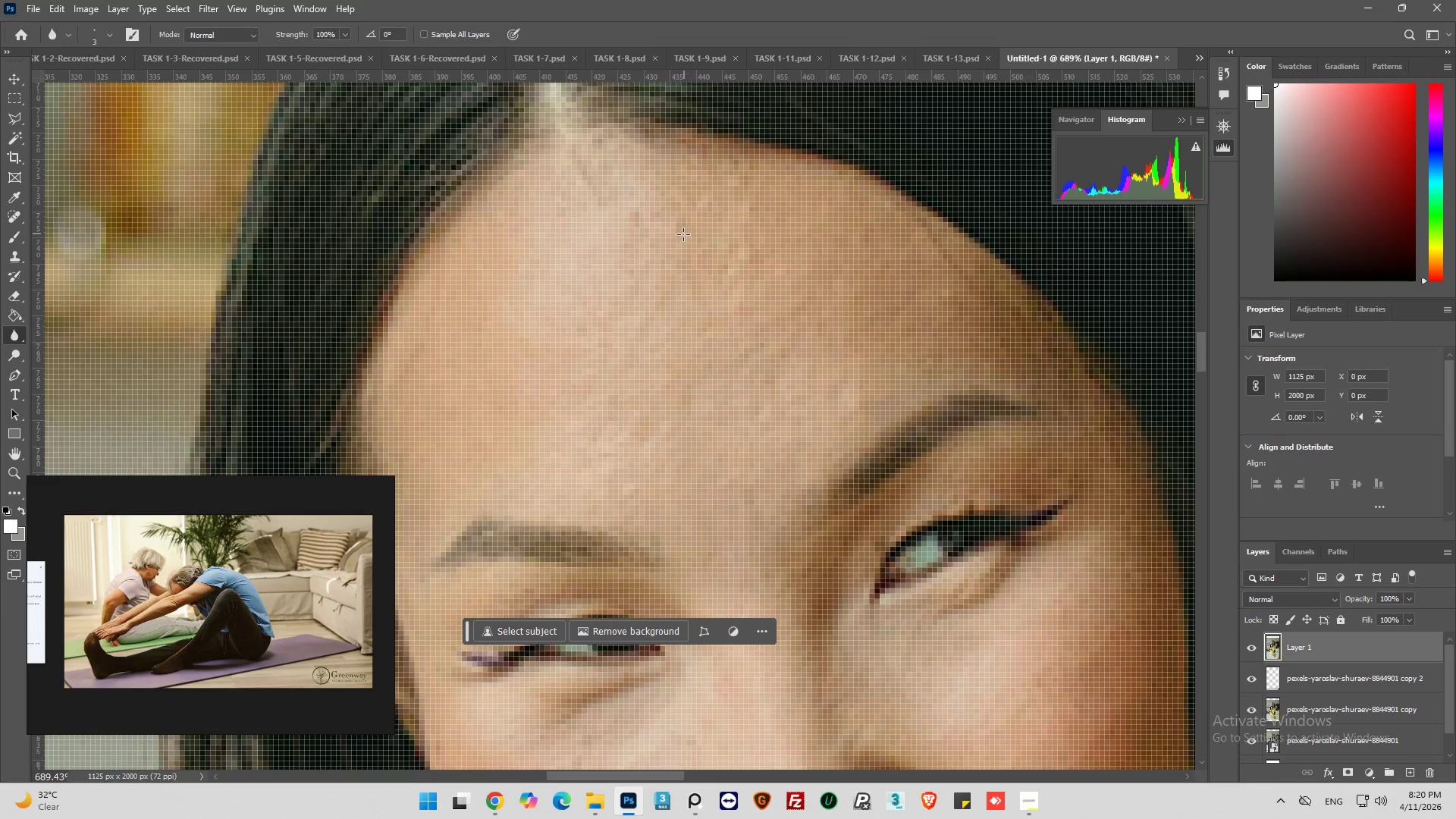 
scroll: coordinate [780, 251], scroll_direction: up, amount: 8.0
 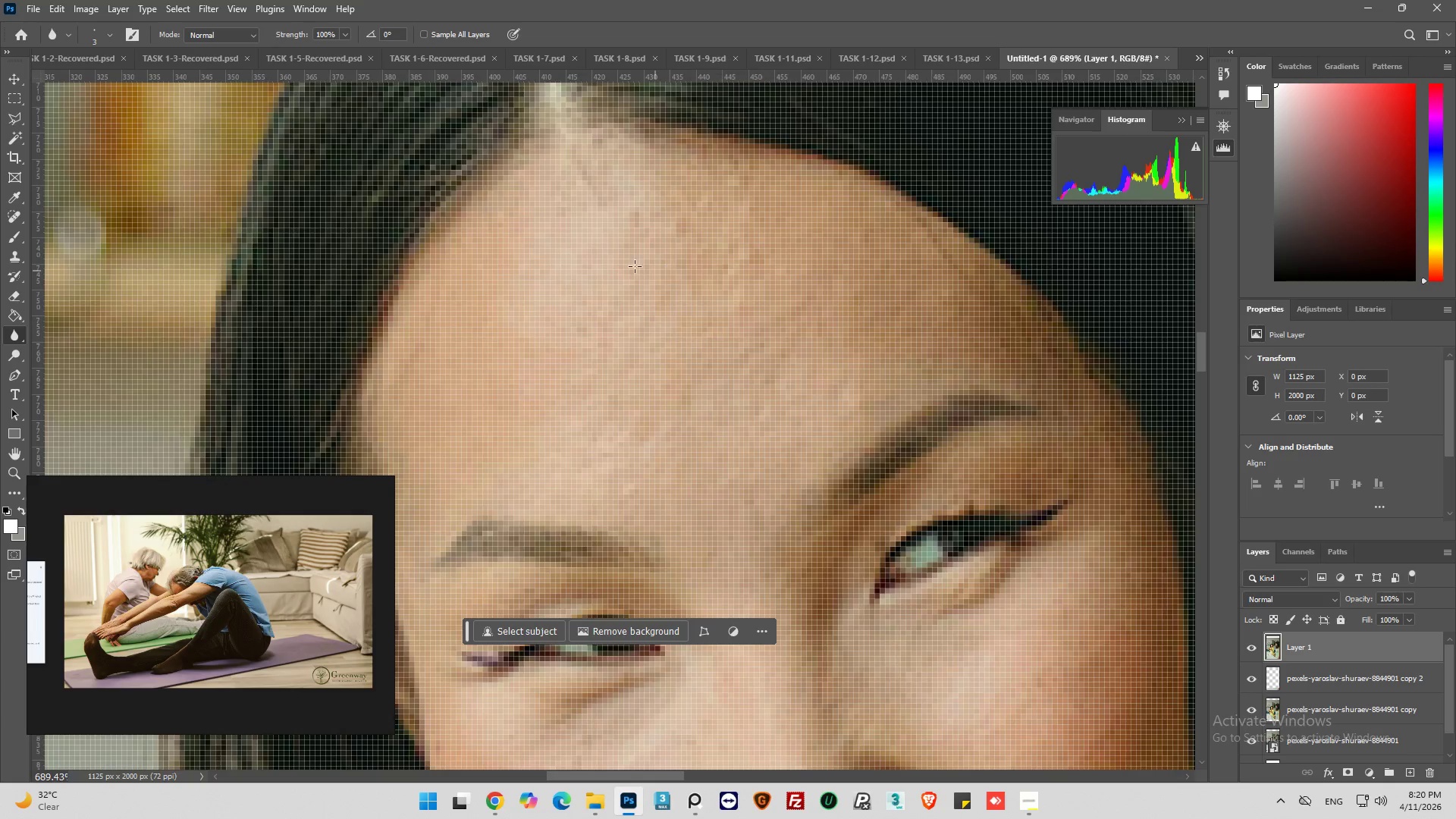 
left_click([660, 251])
 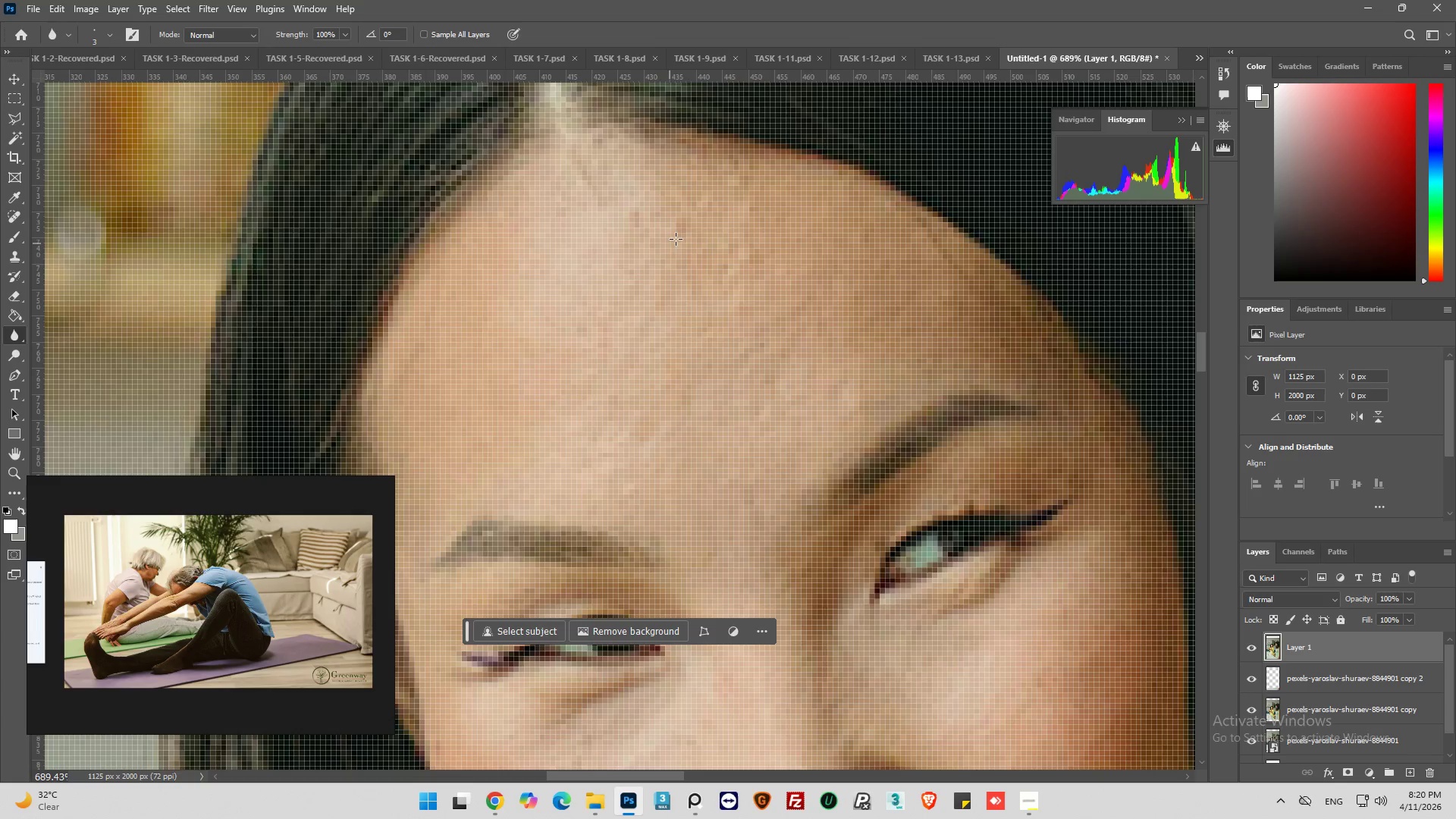 
hold_key(key=AltLeft, duration=1.53)
left_click_drag(start_coordinate=[689, 214], to_coordinate=[673, 232])
 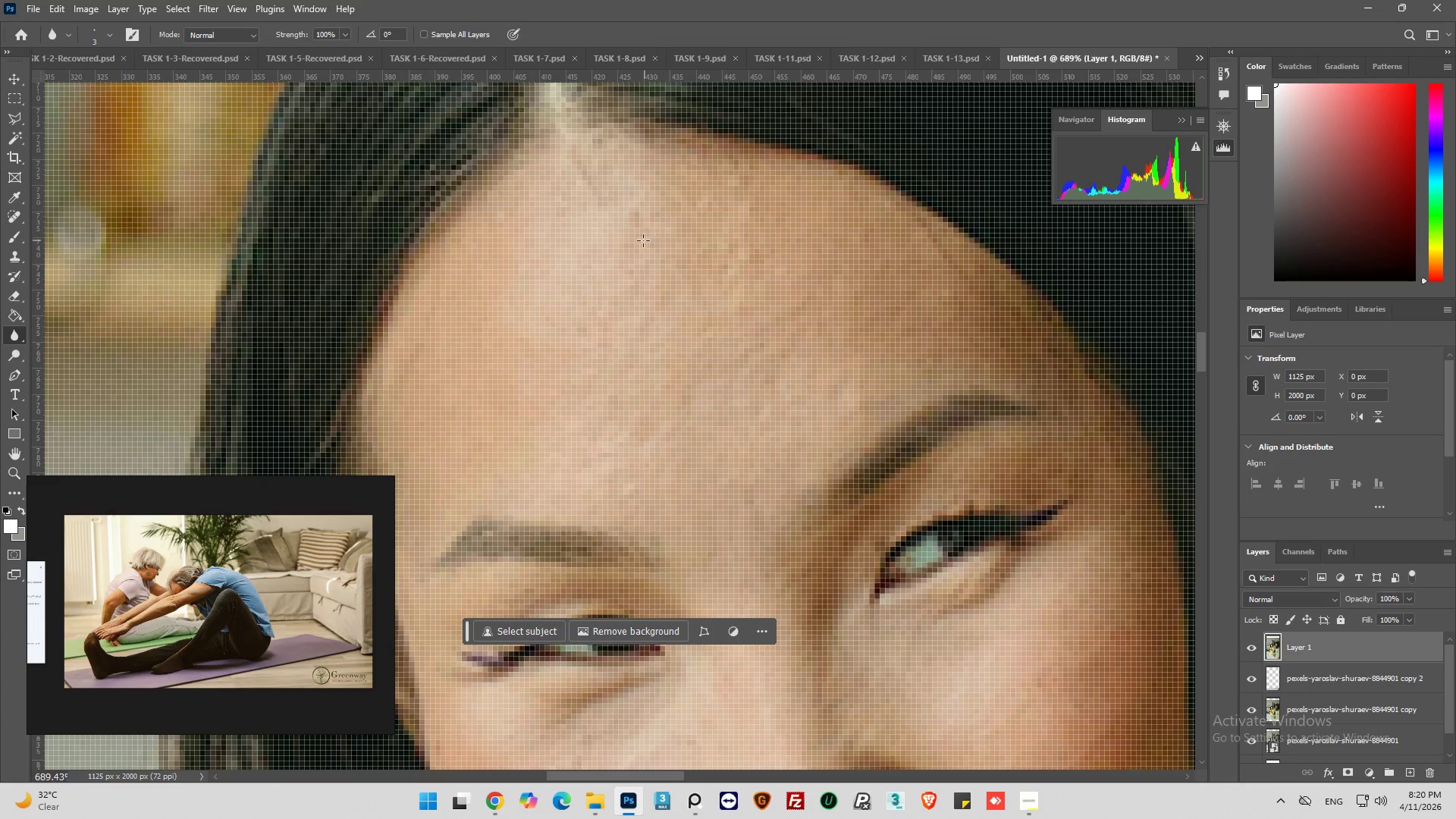 
hold_key(key=AltLeft, duration=0.66)
left_click([615, 234])
 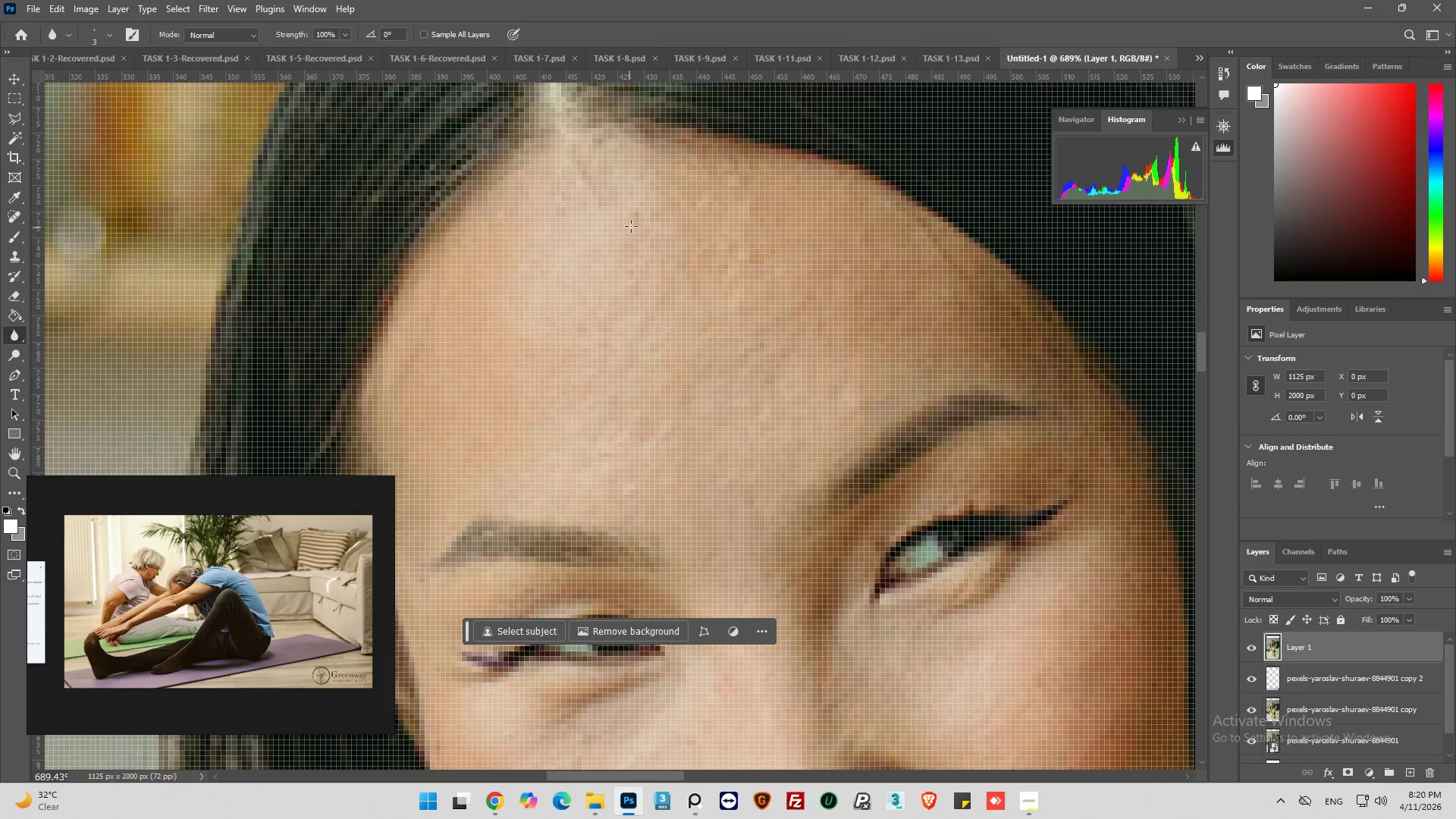 
left_click_drag(start_coordinate=[632, 224], to_coordinate=[623, 226])
 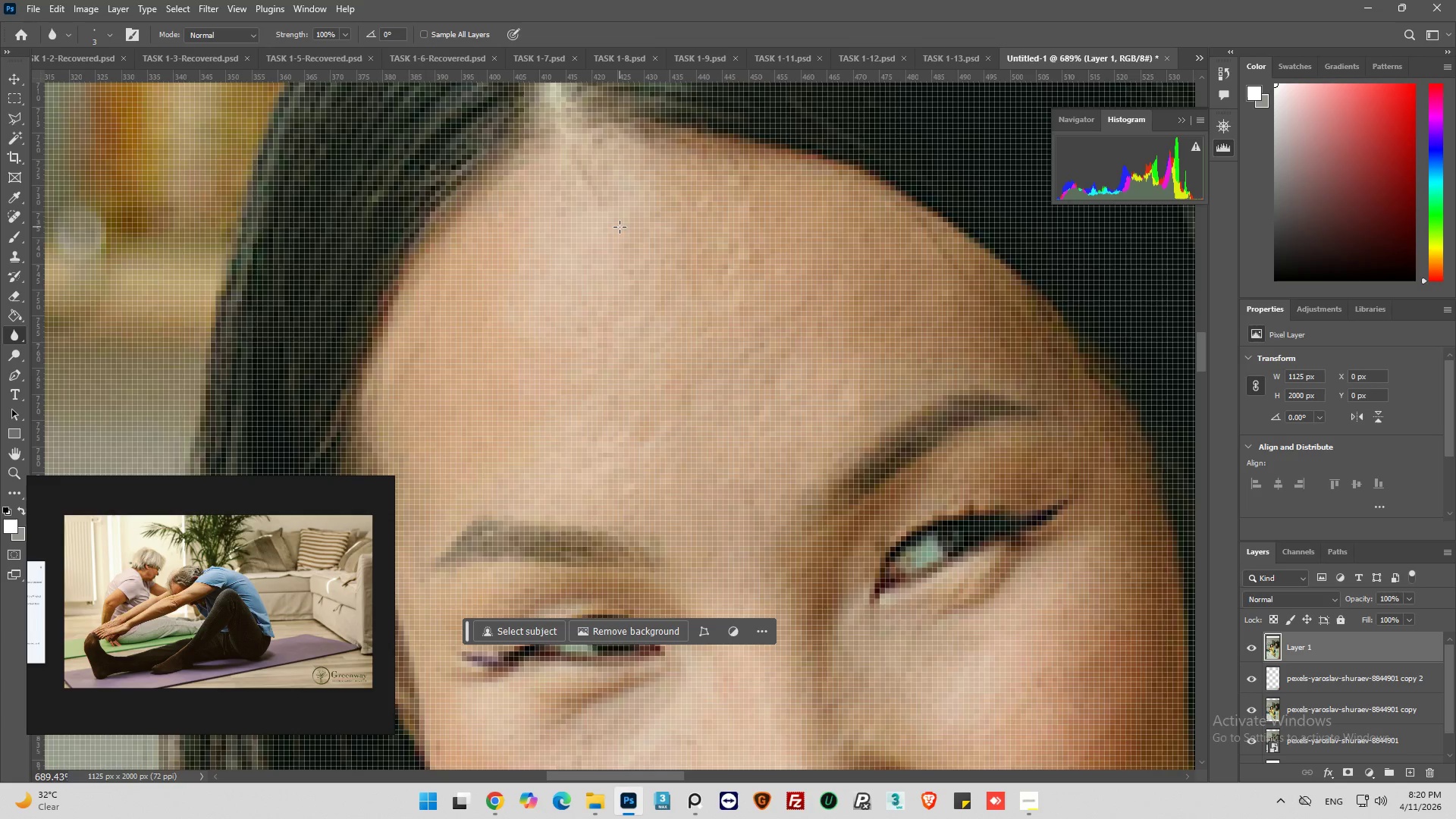 
hold_key(key=AltLeft, duration=0.59)
hold_key(key=AltLeft, duration=0.45)
scroll: coordinate [632, 328], scroll_direction: down, amount: 25.0
 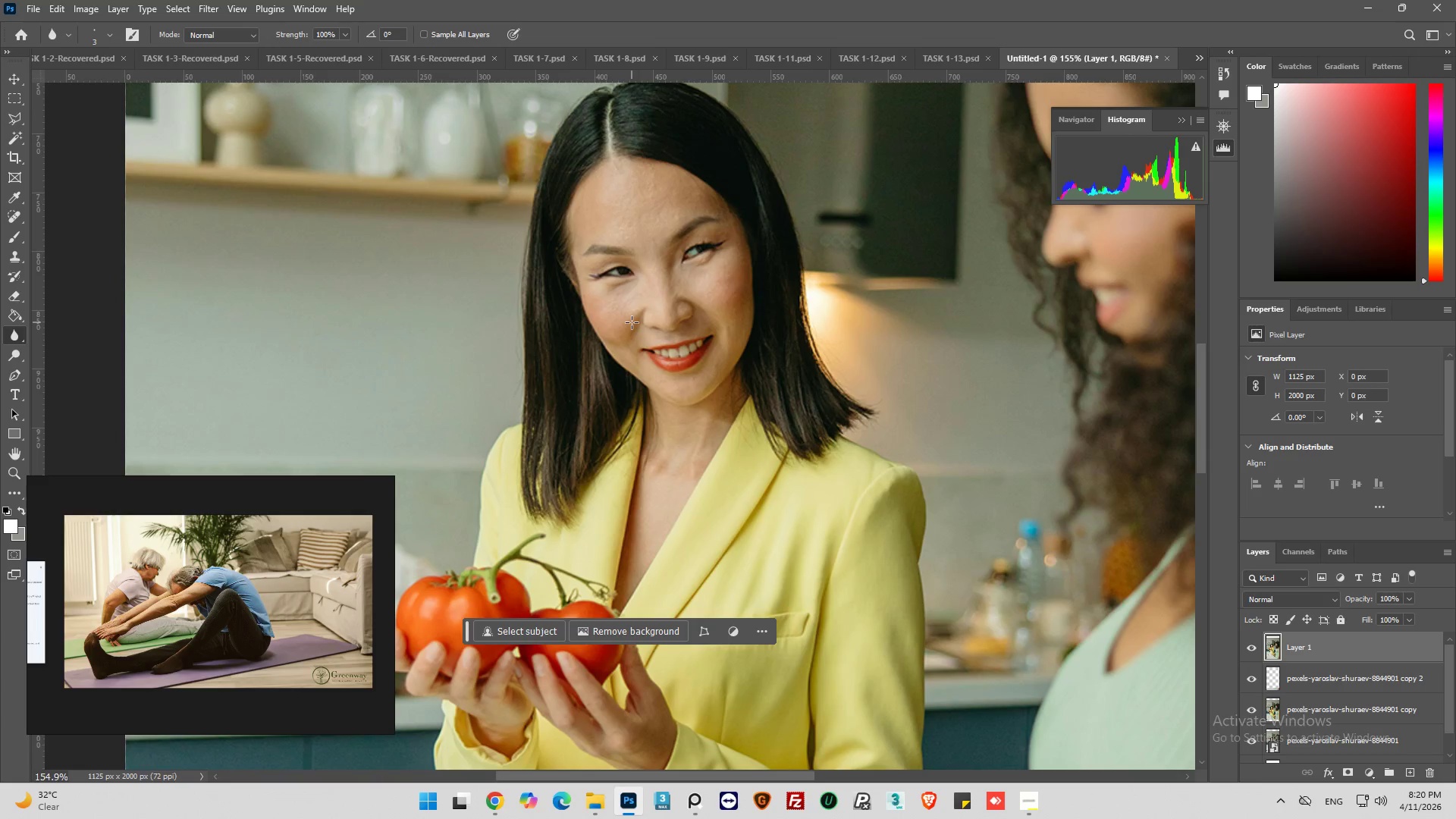 
hold_key(key=AltLeft, duration=0.69)
hold_key(key=AltLeft, duration=0.31)
scroll: coordinate [608, 315], scroll_direction: down, amount: 29.0
 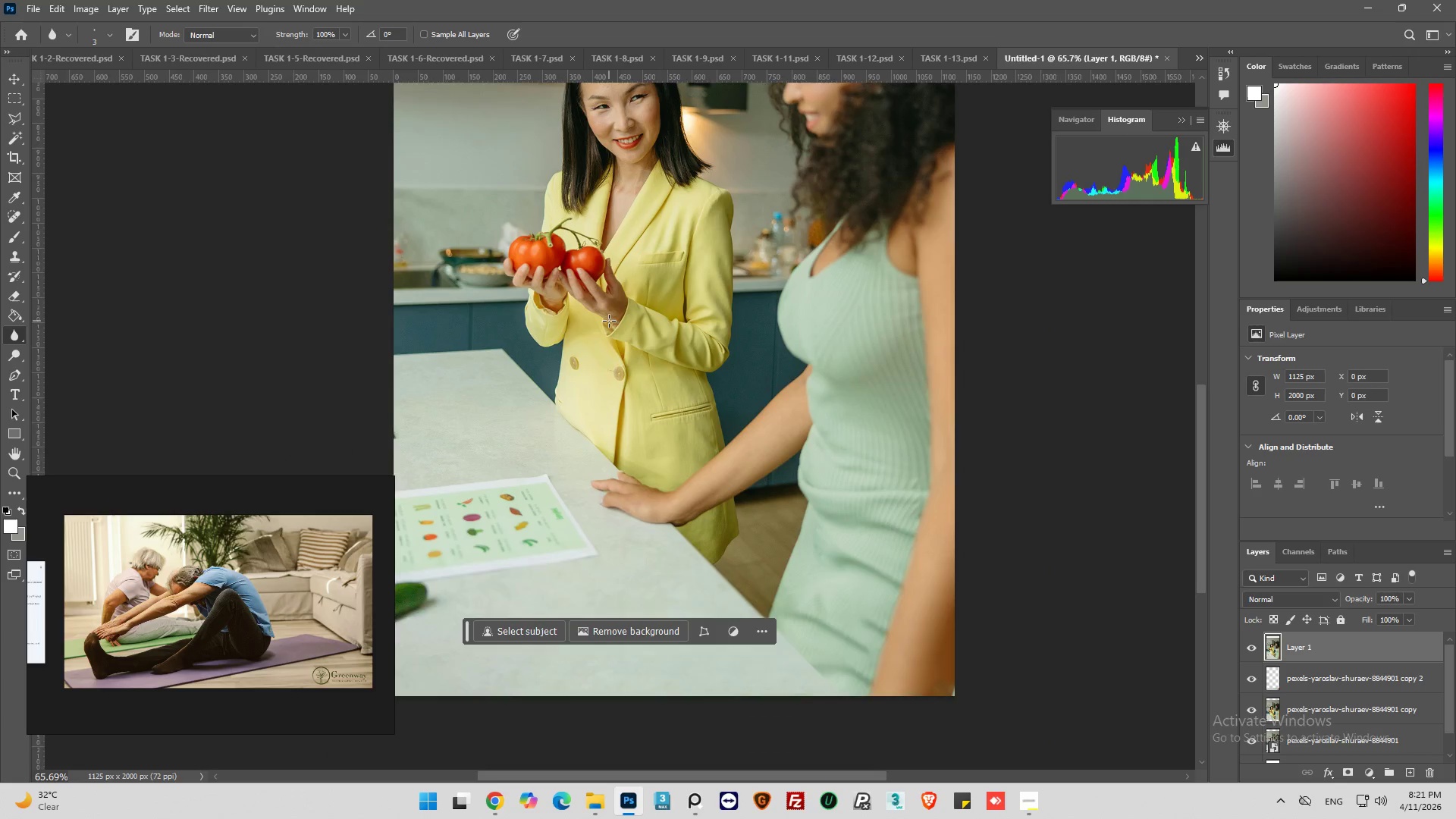 
scroll: coordinate [617, 344], scroll_direction: up, amount: 7.0
 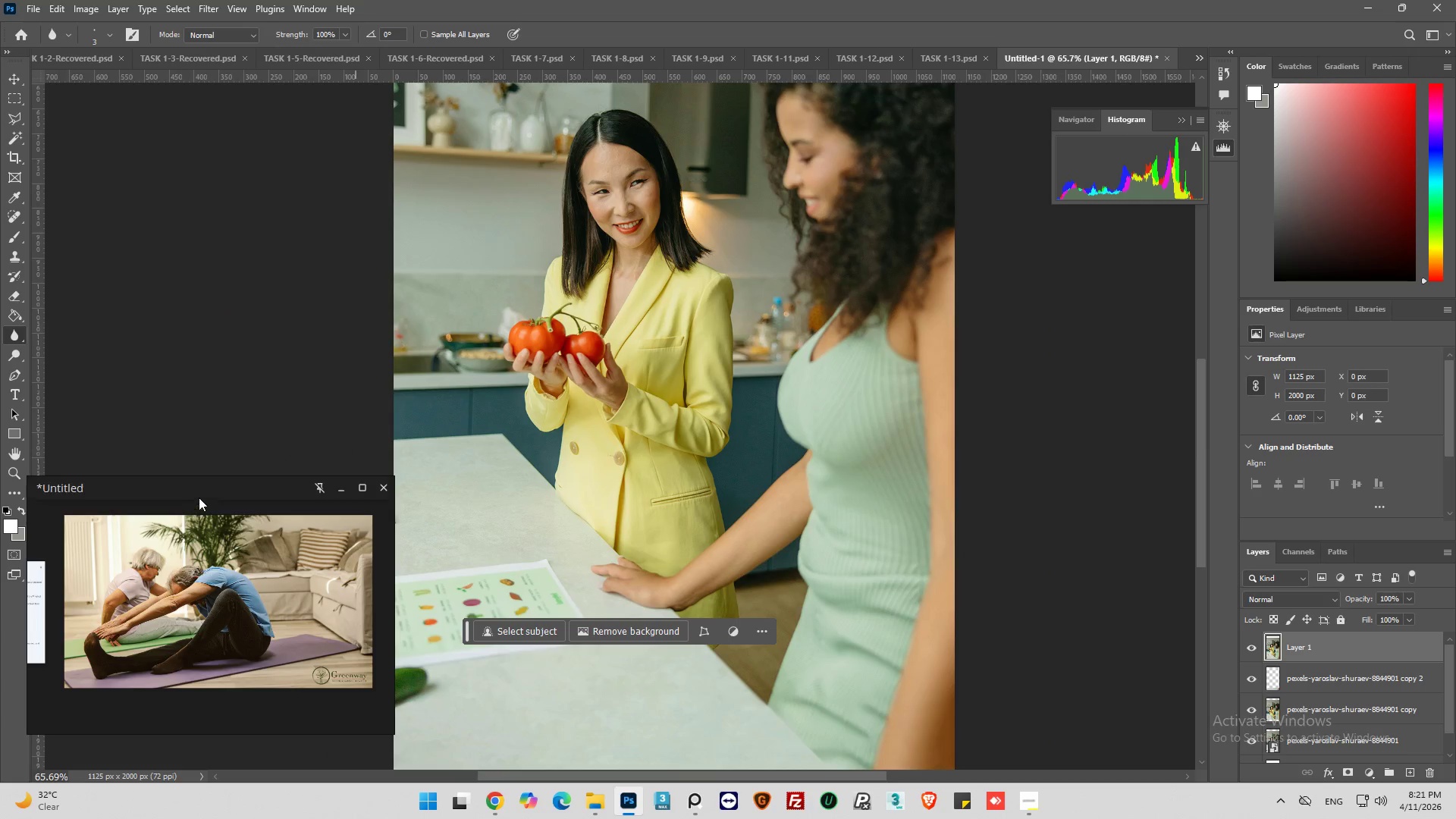 
left_click_drag(start_coordinate=[202, 490], to_coordinate=[180, 500])
 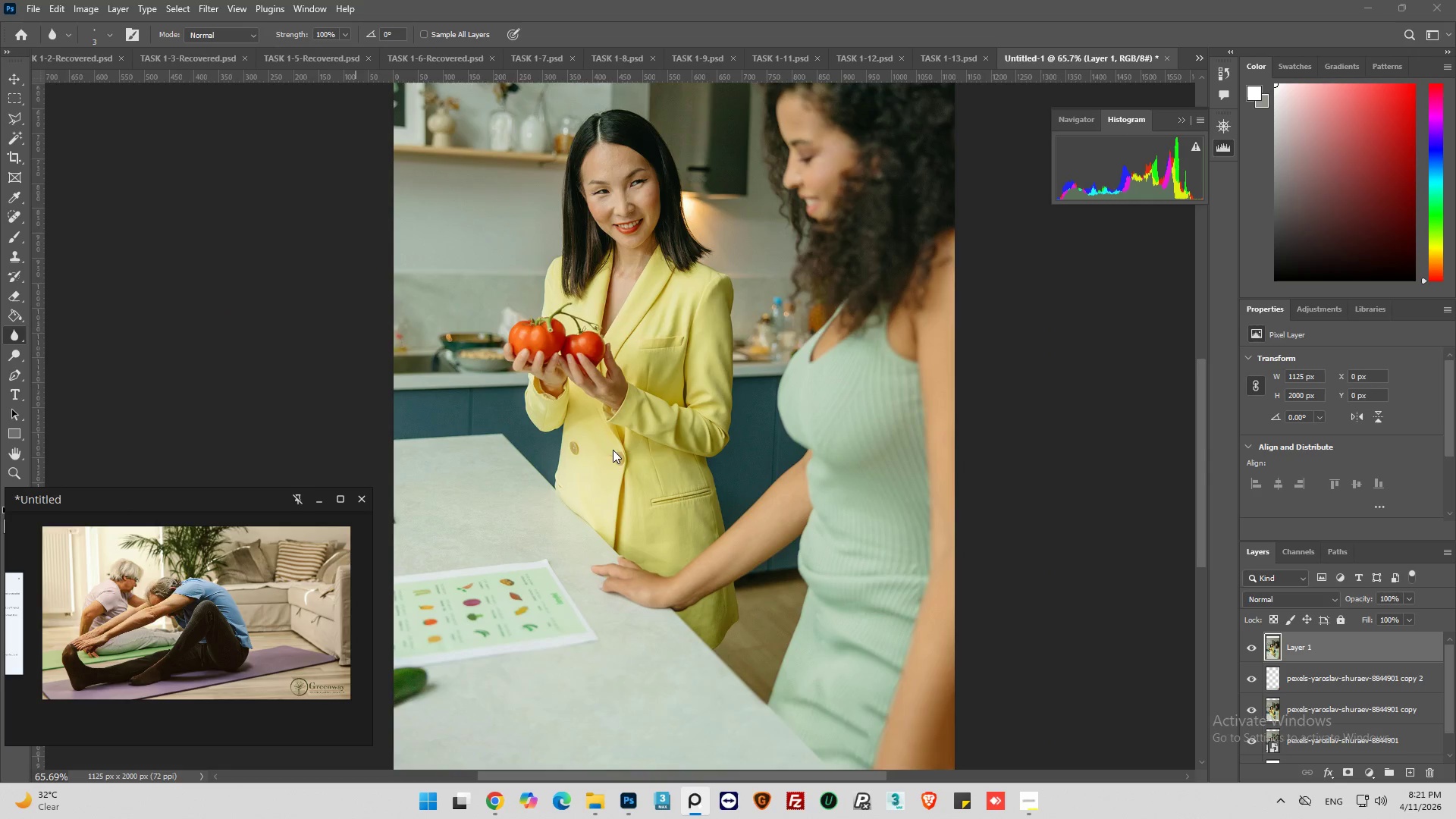 
scroll: coordinate [629, 444], scroll_direction: up, amount: 30.0
 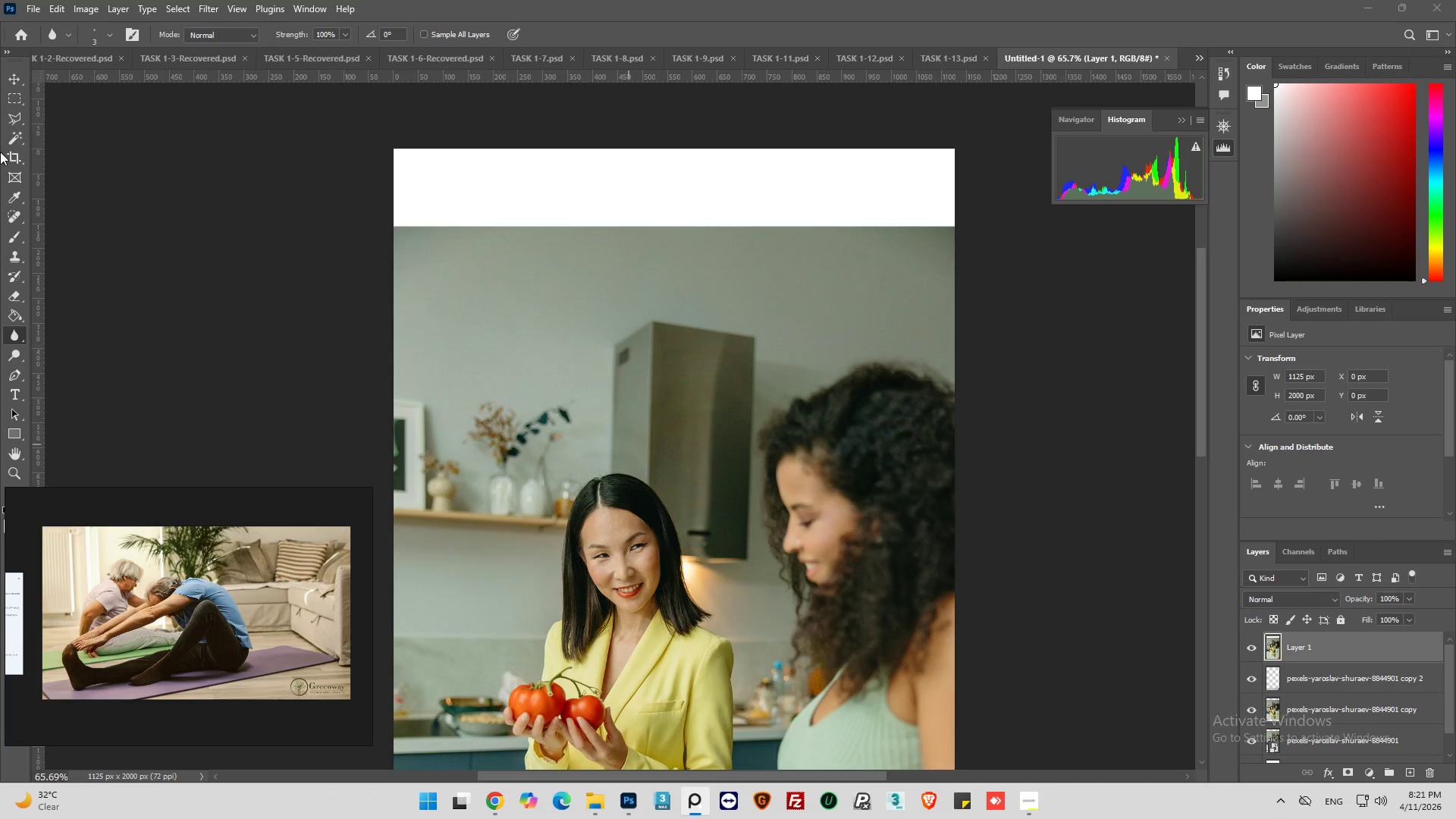 
left_click([12, 101])
 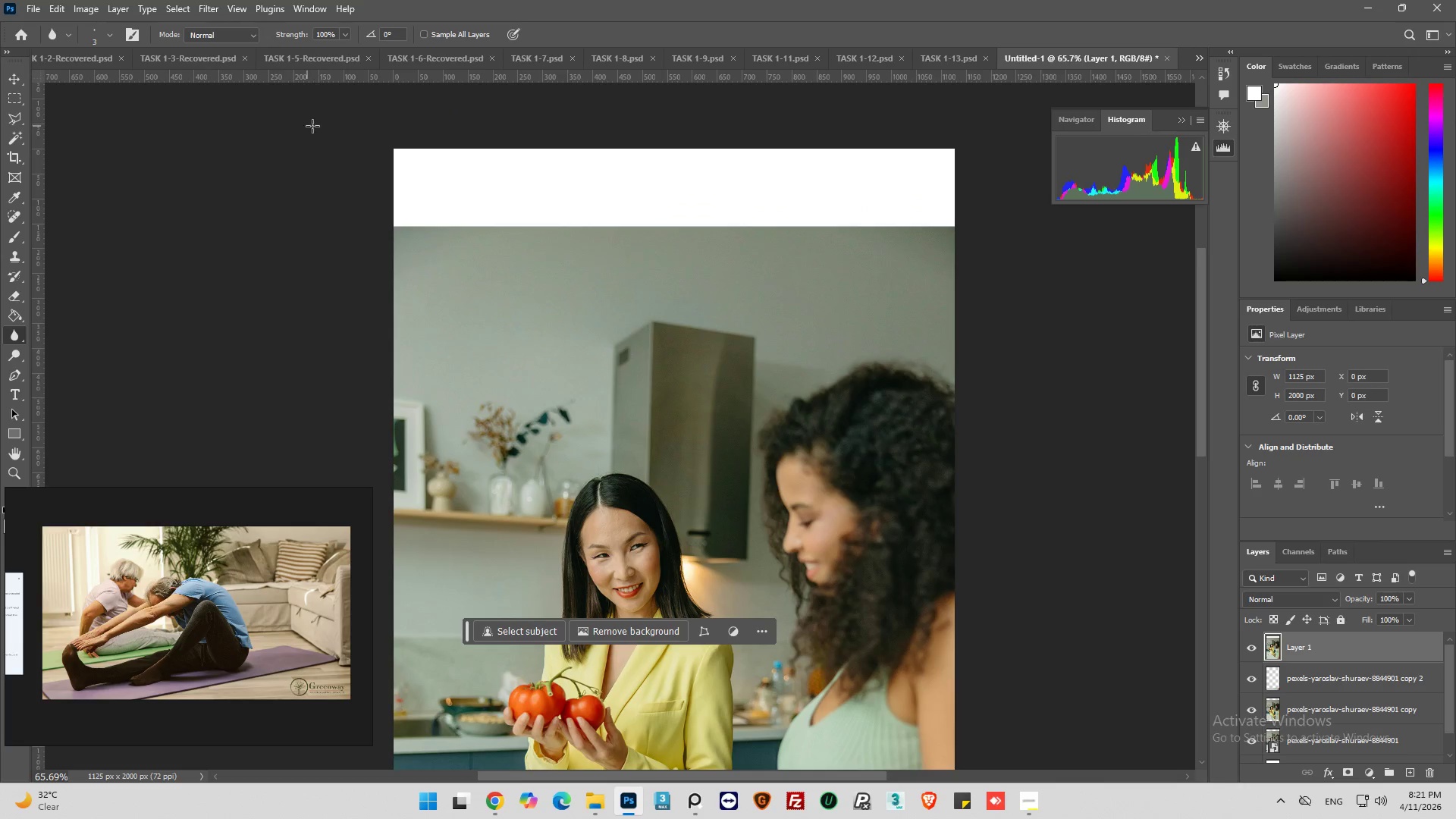 
left_click_drag(start_coordinate=[347, 124], to_coordinate=[924, 284])
 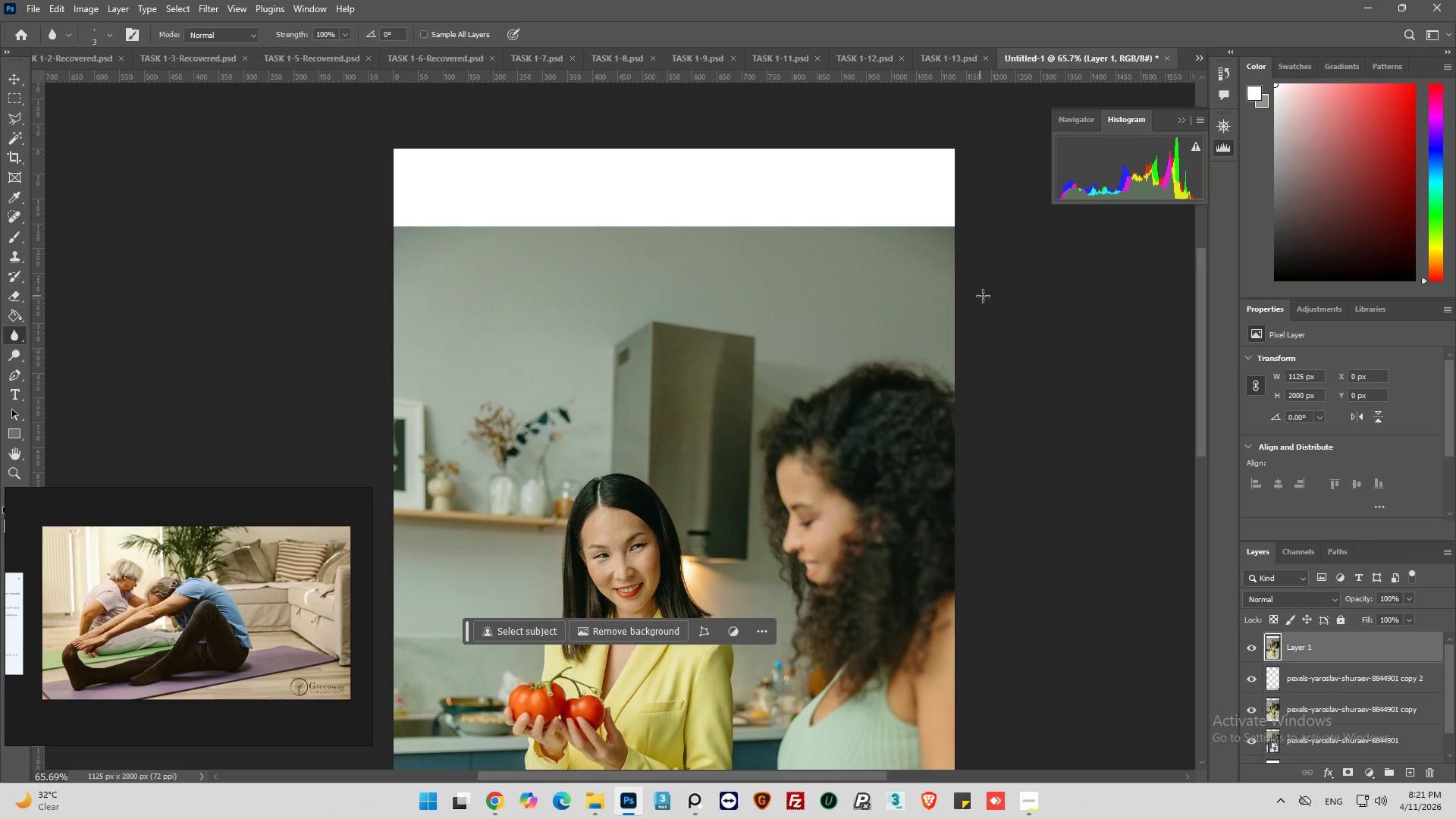 
left_click_drag(start_coordinate=[984, 296], to_coordinate=[665, 162])
 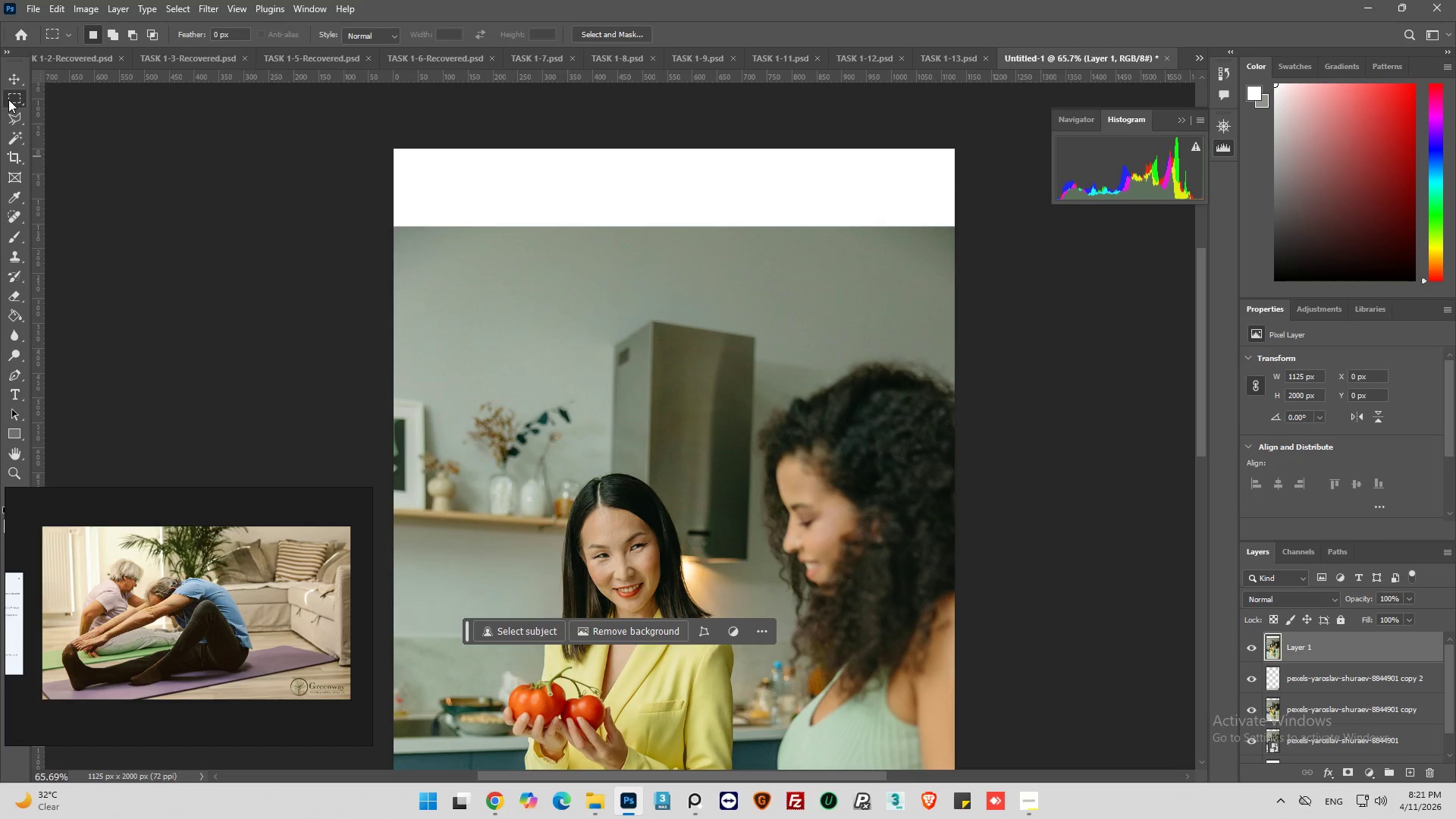 
wait(5.06)
 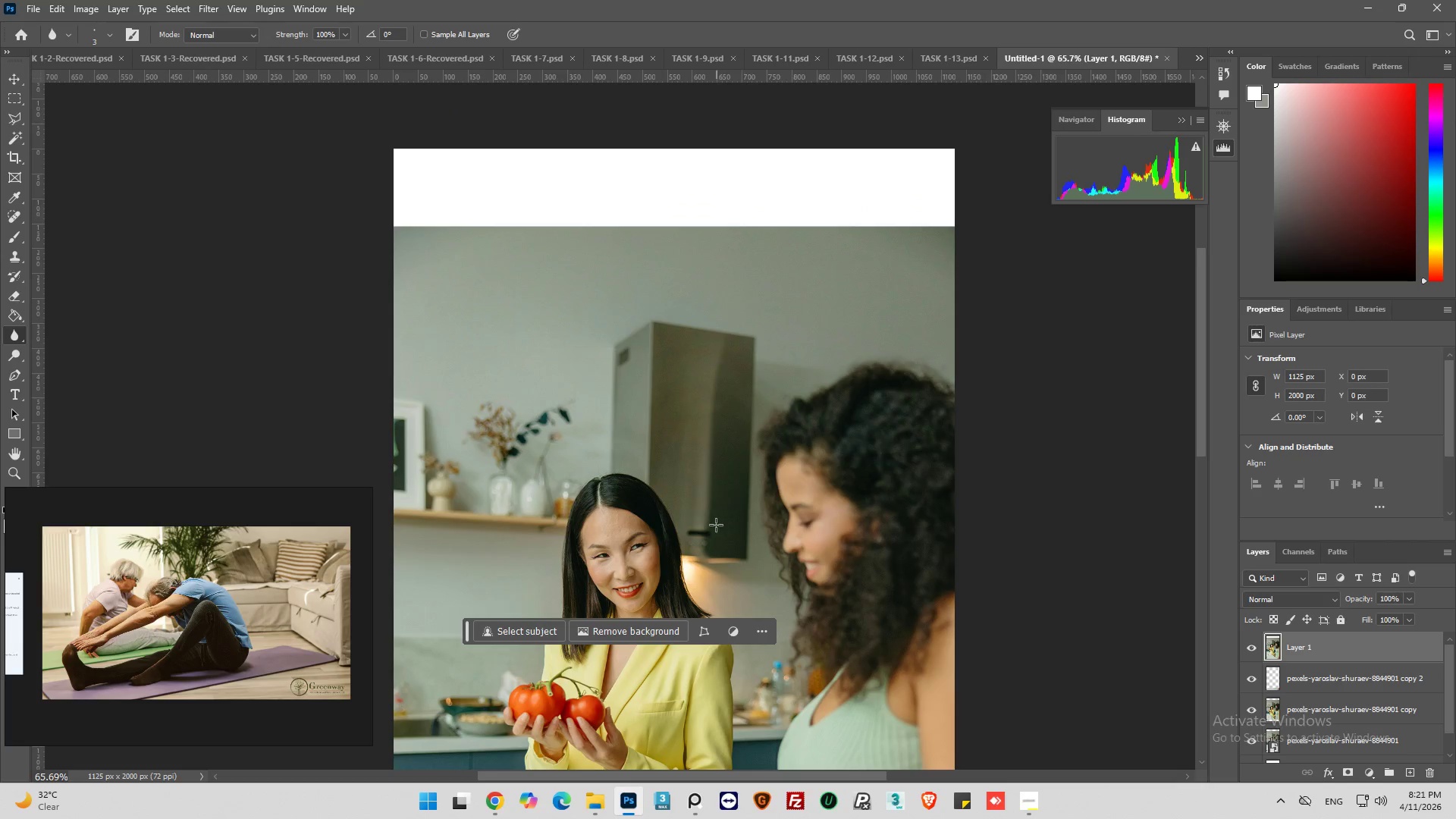 
left_click_drag(start_coordinate=[1024, 295], to_coordinate=[350, 98])
 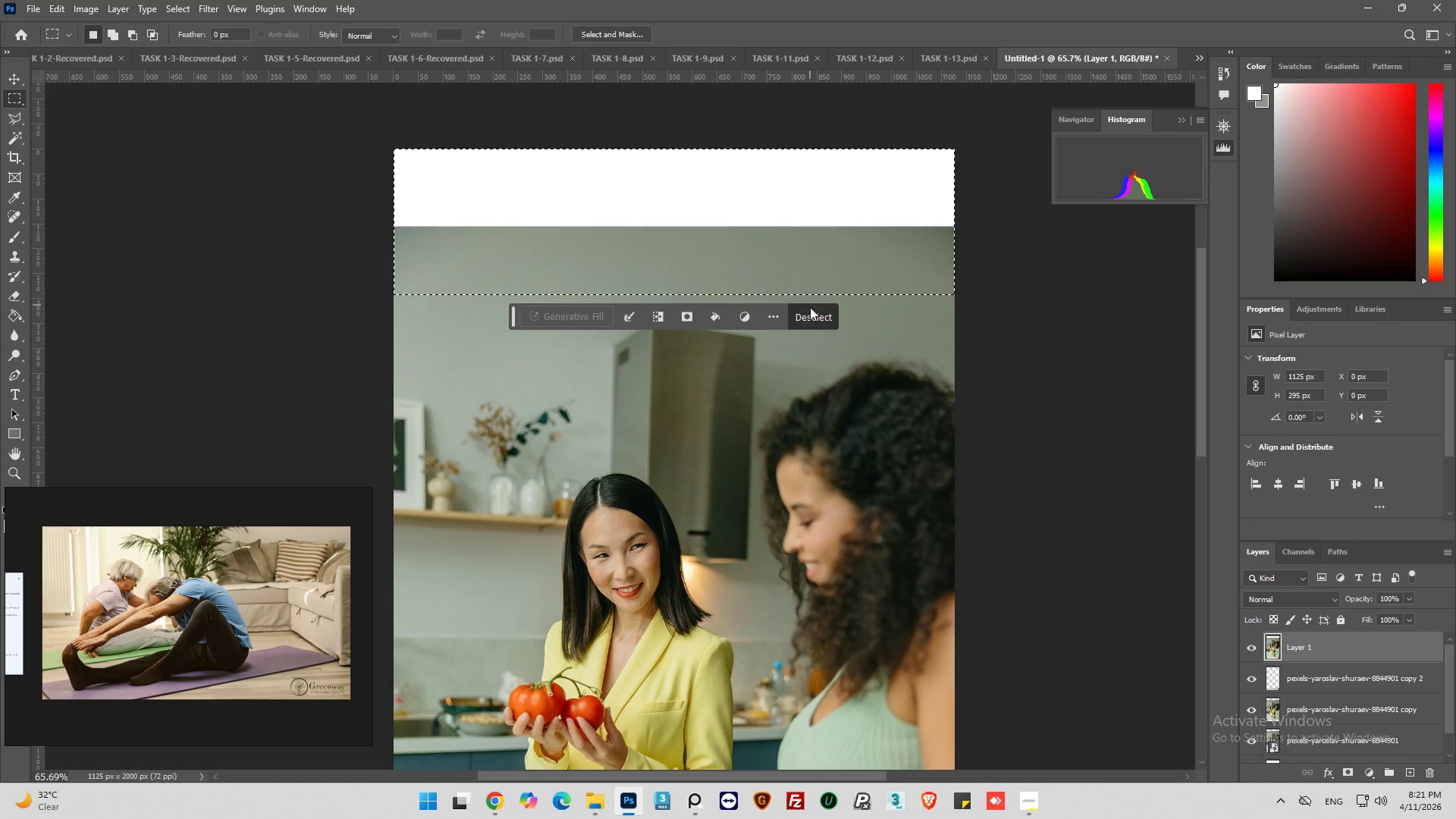 
left_click([808, 312])
 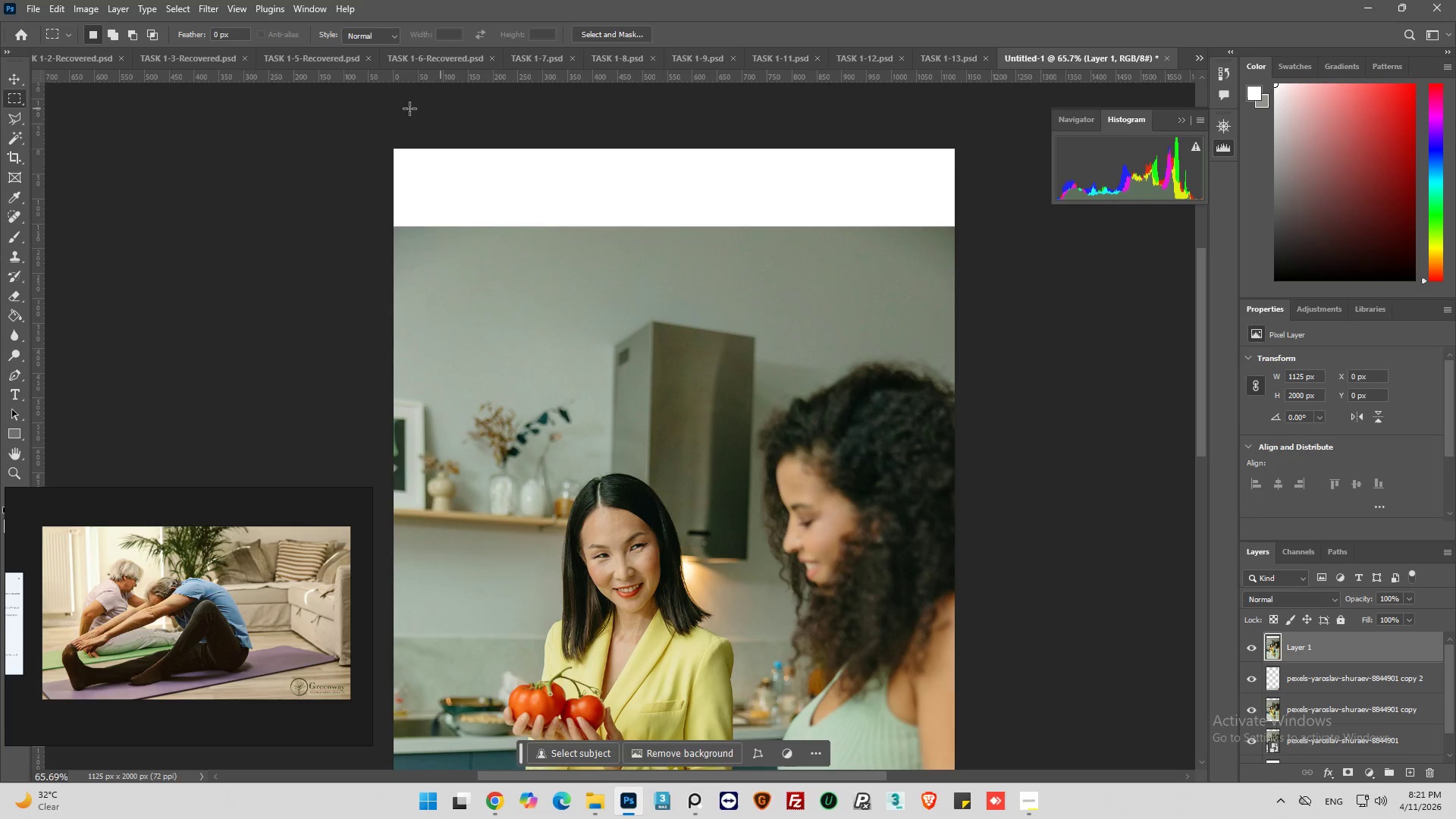 
left_click_drag(start_coordinate=[372, 110], to_coordinate=[973, 236])
 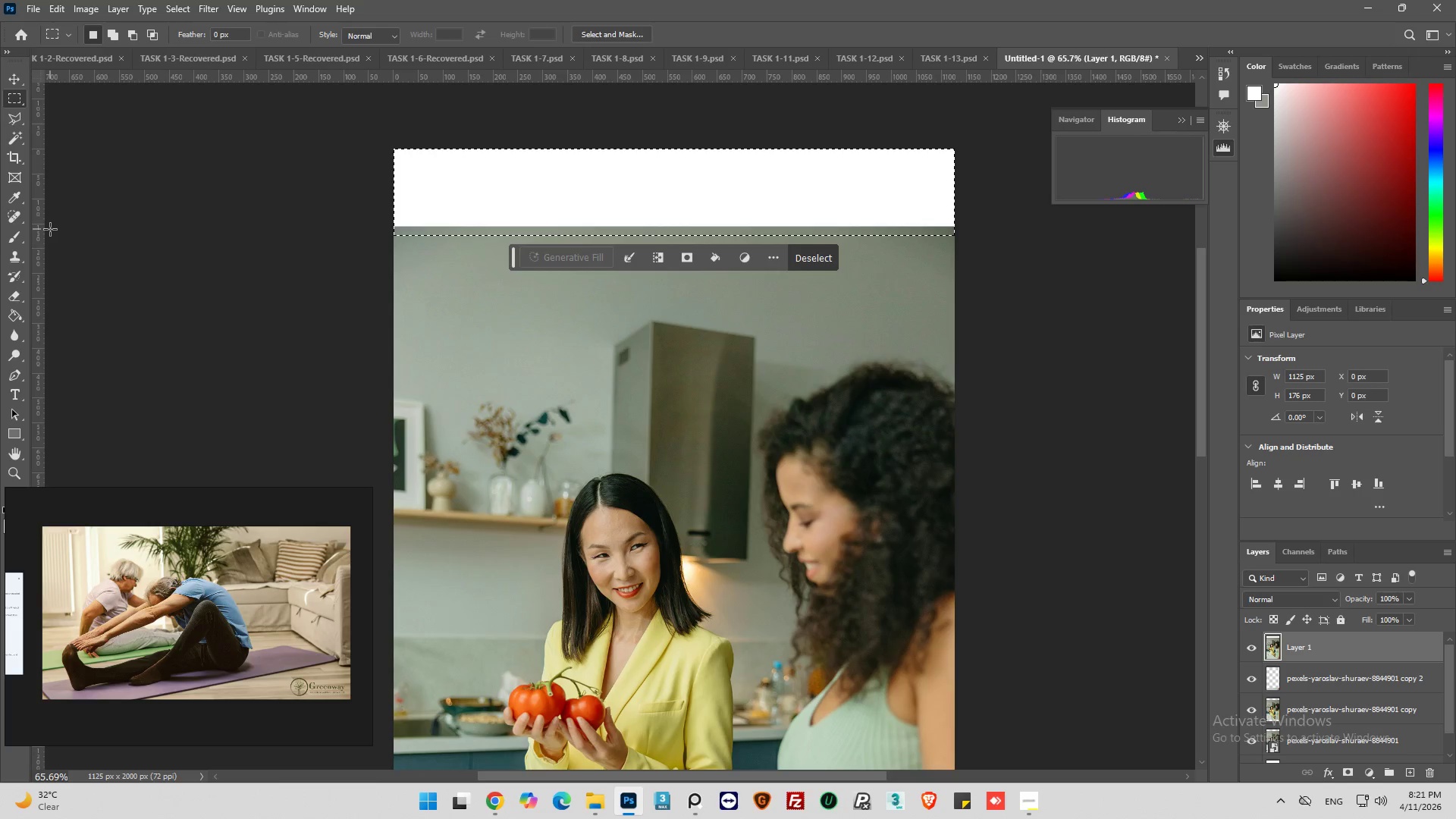 
left_click([58, 5])
 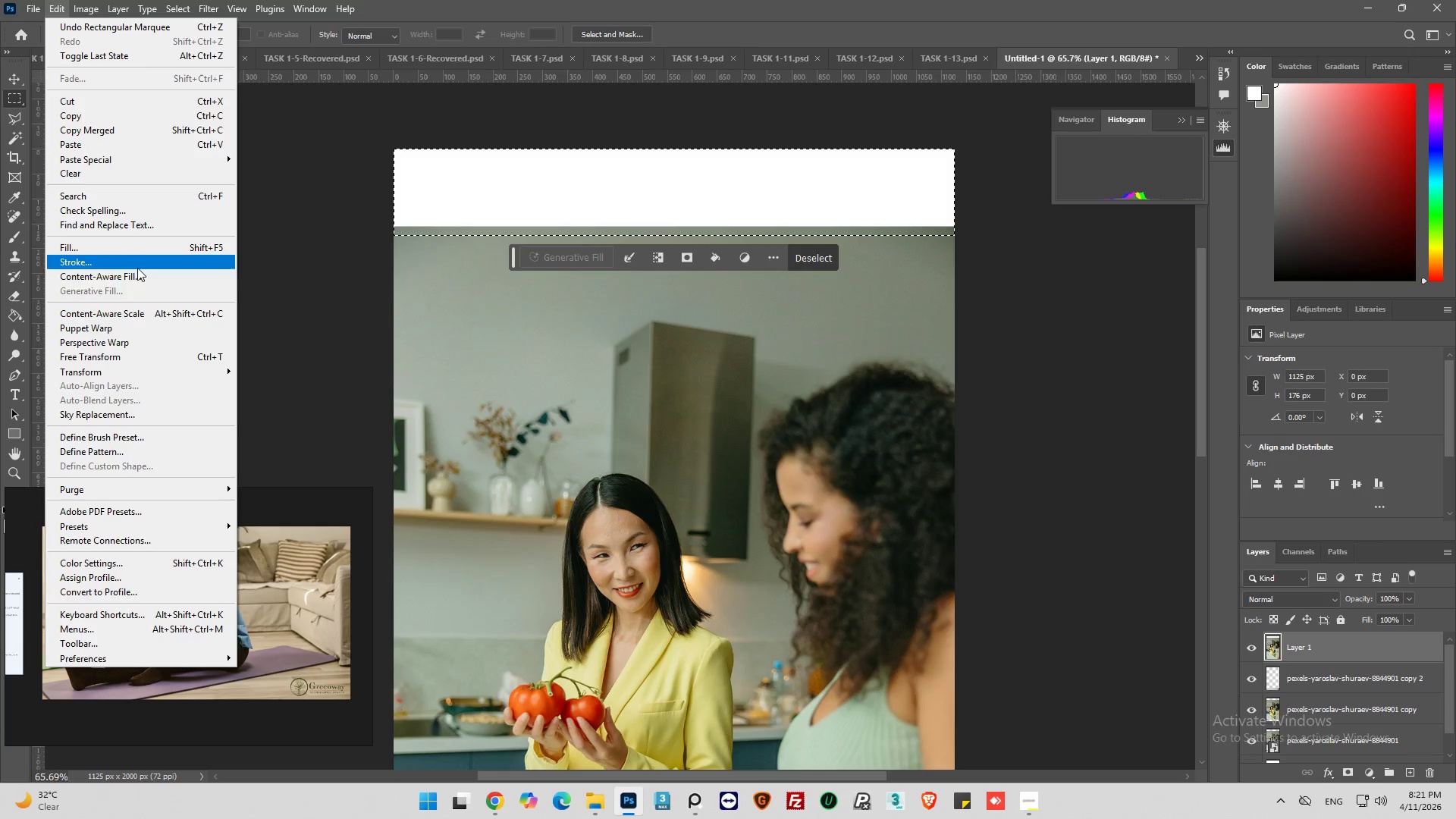 
left_click([139, 270])
 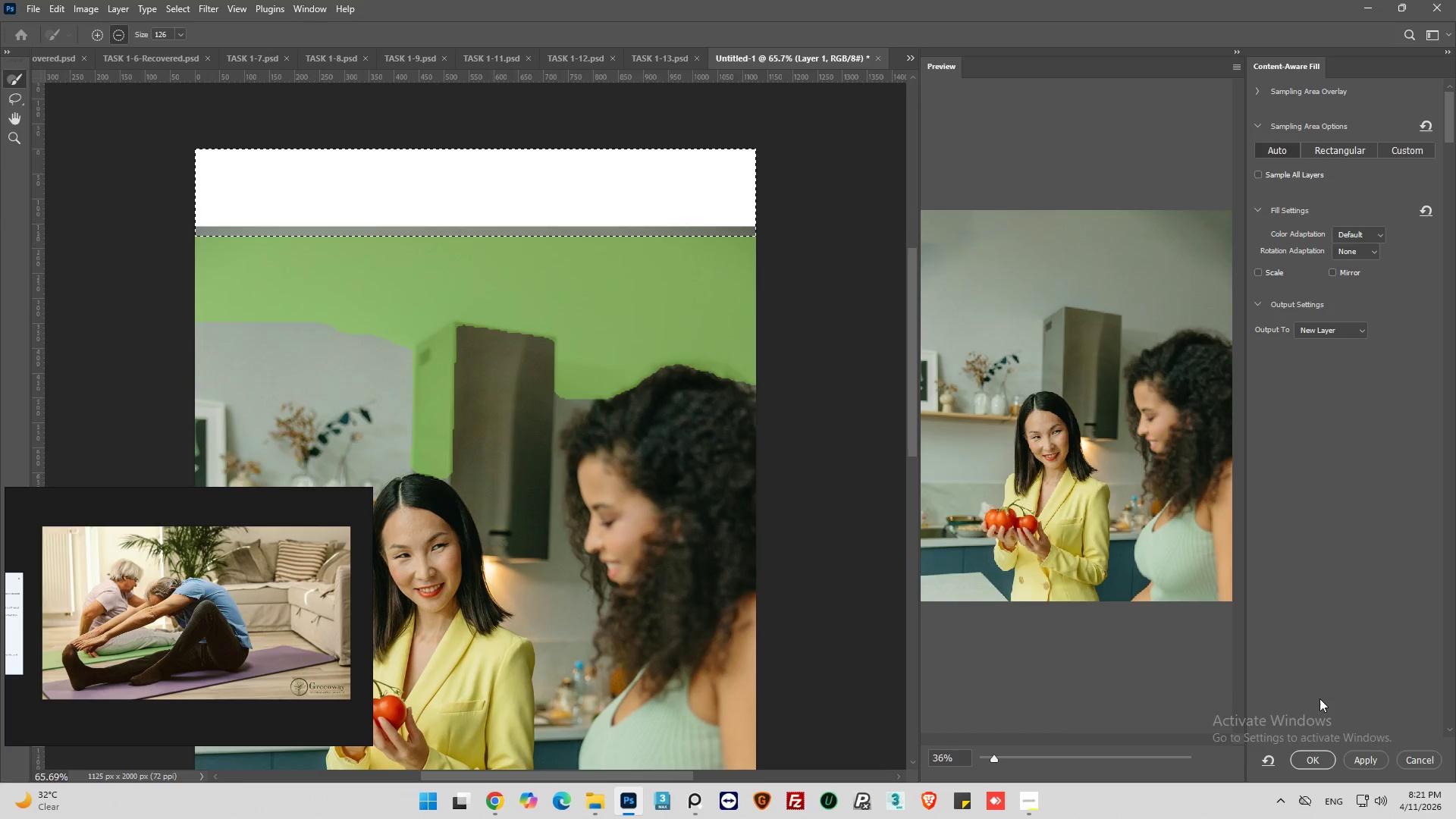 
left_click([1323, 755])
 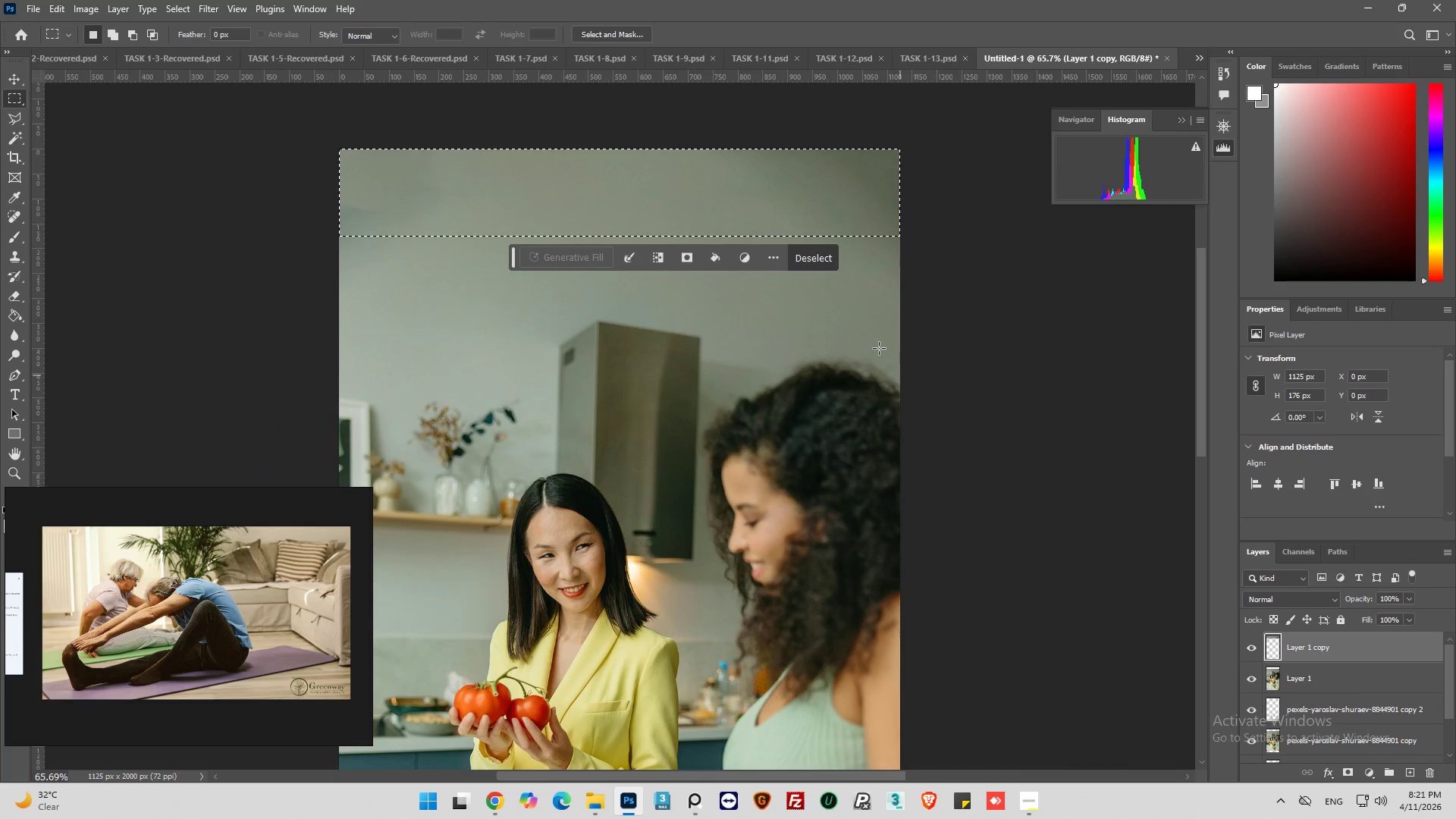 
left_click([811, 270])
 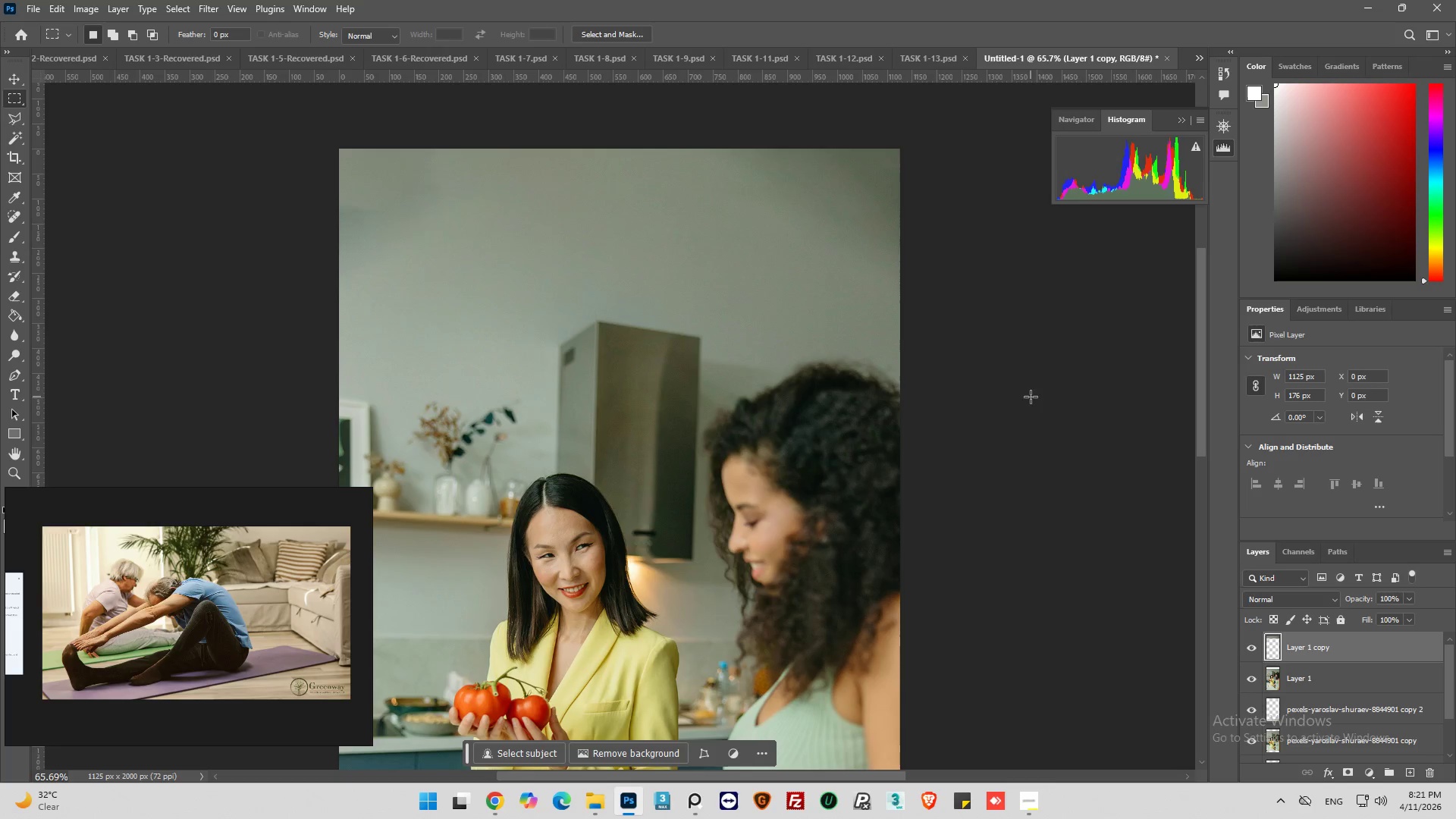 
key(Alt+AltLeft)
 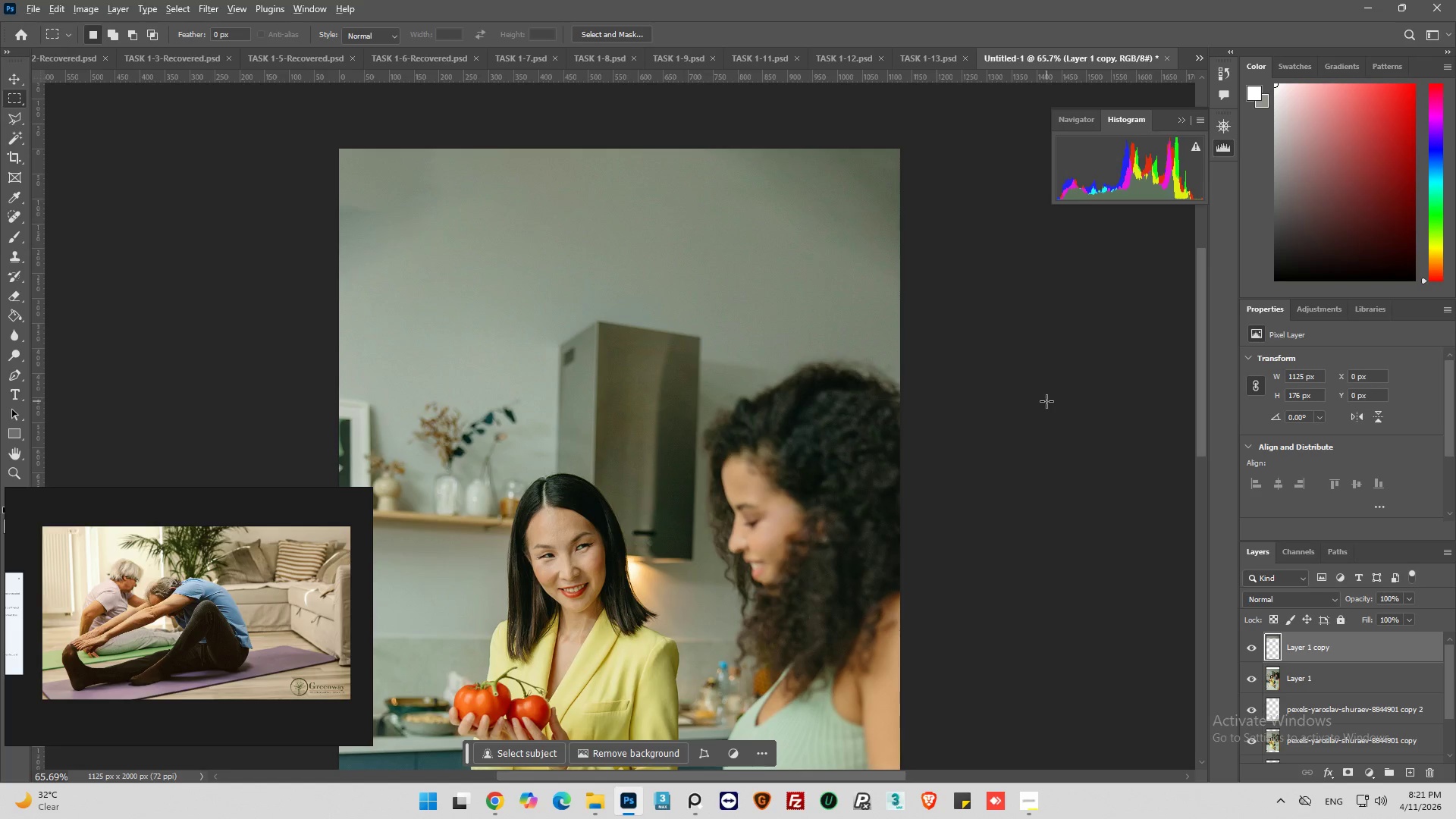 
scroll: coordinate [1046, 401], scroll_direction: down, amount: 3.0
 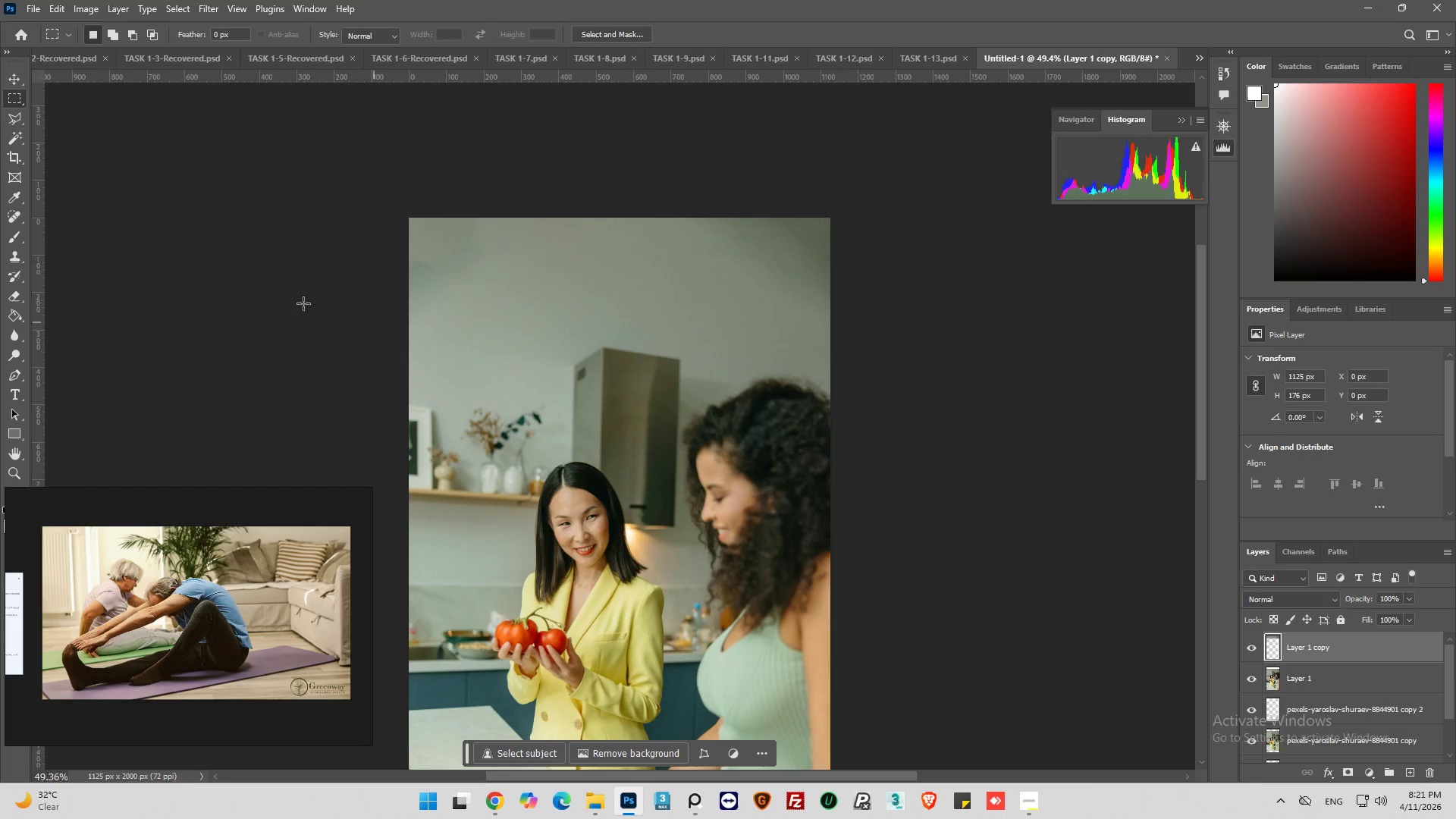 
hold_key(key=AltLeft, duration=0.66)
scroll: coordinate [271, 298], scroll_direction: up, amount: 4.0
 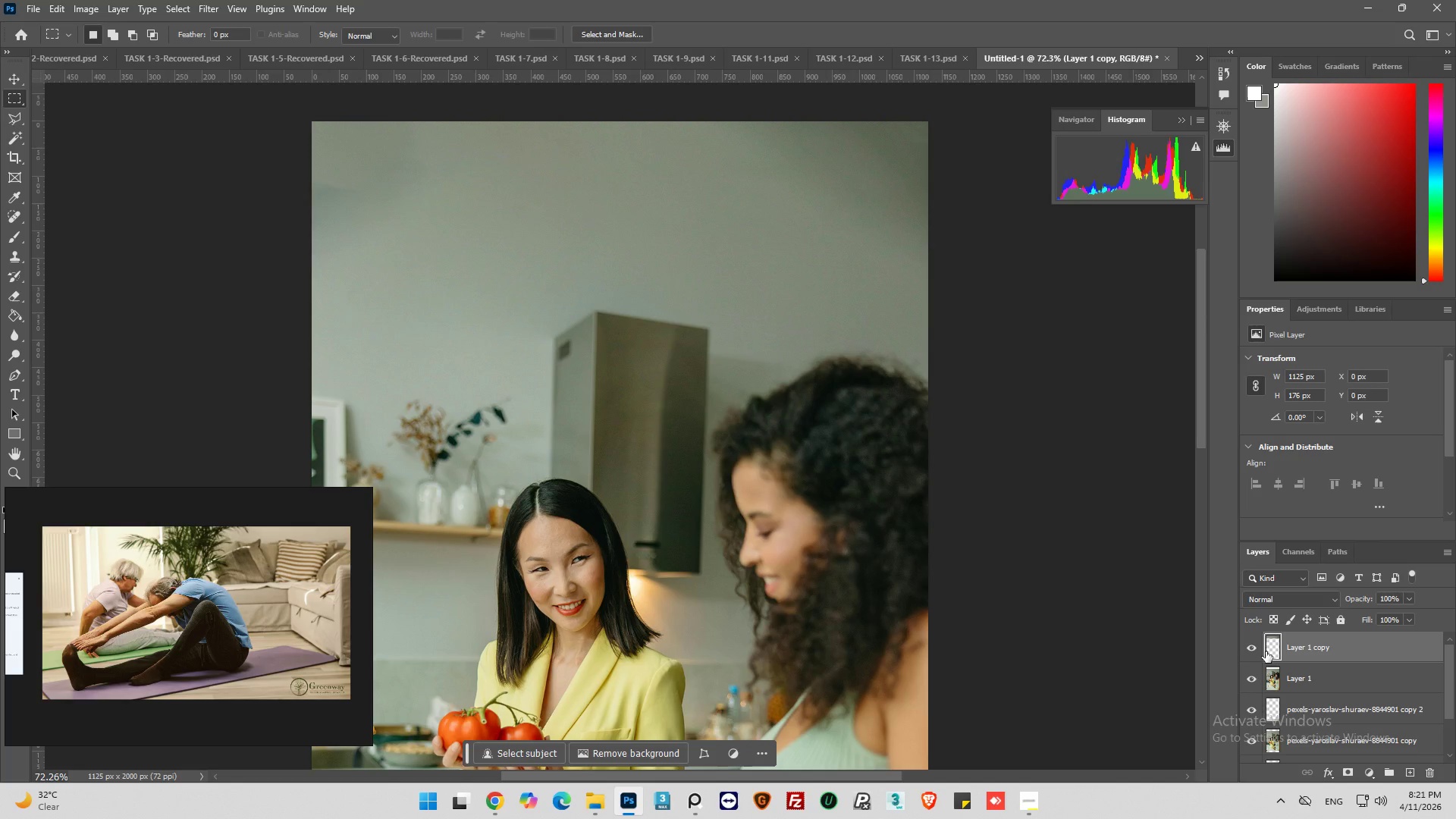 
hold_key(key=ControlLeft, duration=1.5)
 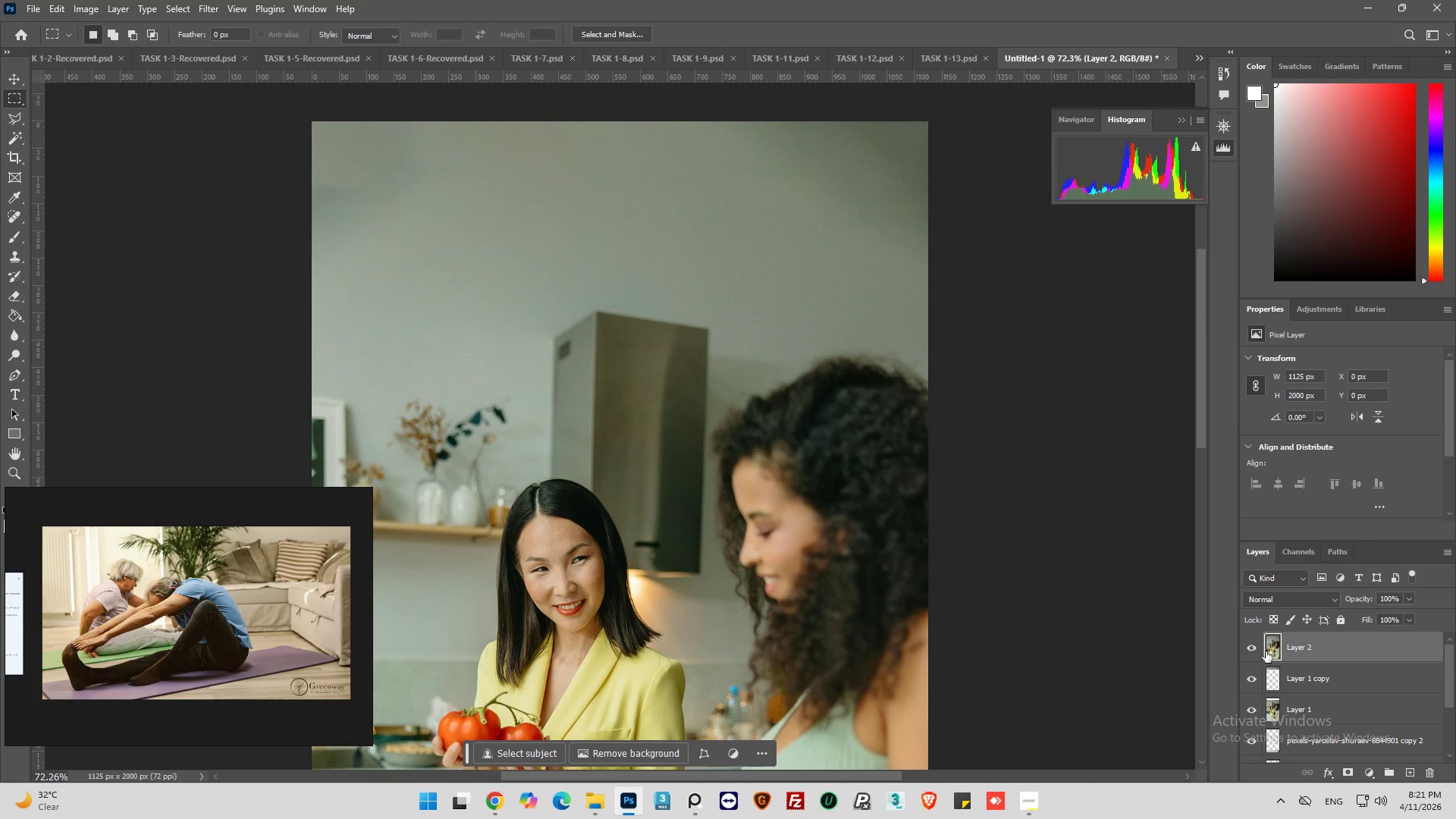 
key(Alt+Control+Shift+E)
 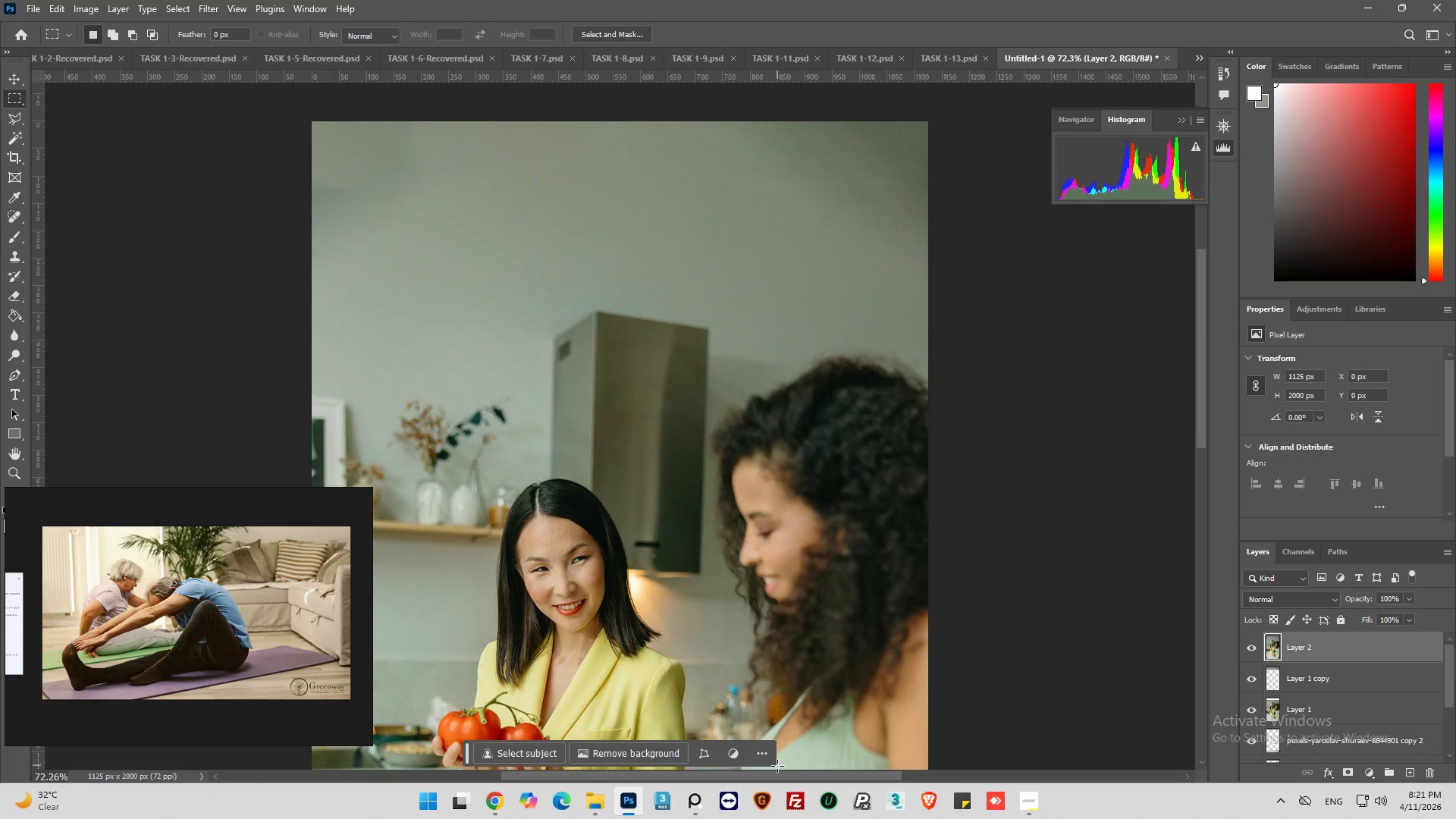 
left_click_drag(start_coordinate=[775, 773], to_coordinate=[747, 777])
 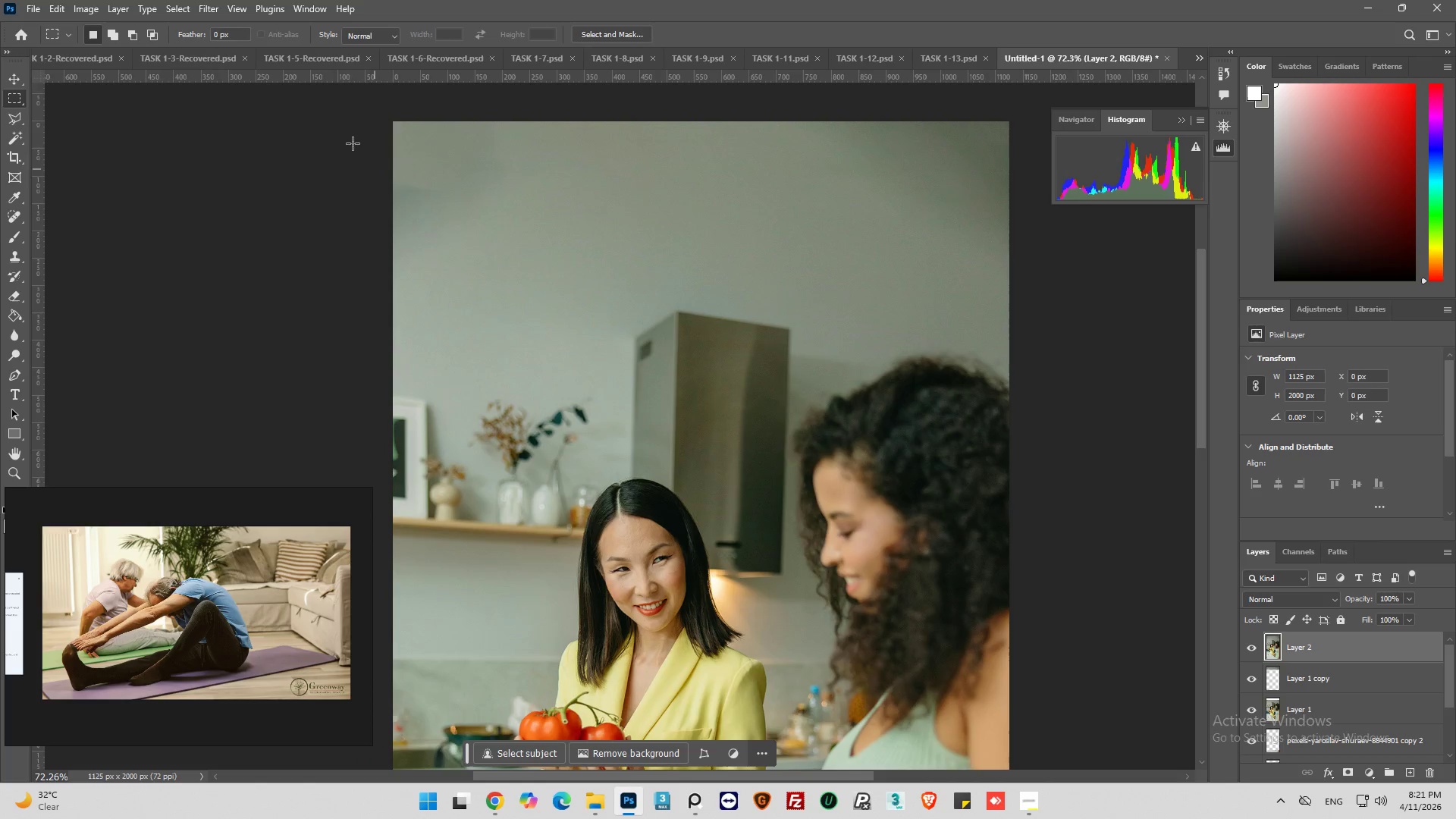 
hold_key(key=AltLeft, duration=0.34)
hold_key(key=AltLeft, duration=0.31)
scroll: coordinate [403, 315], scroll_direction: up, amount: 15.0
 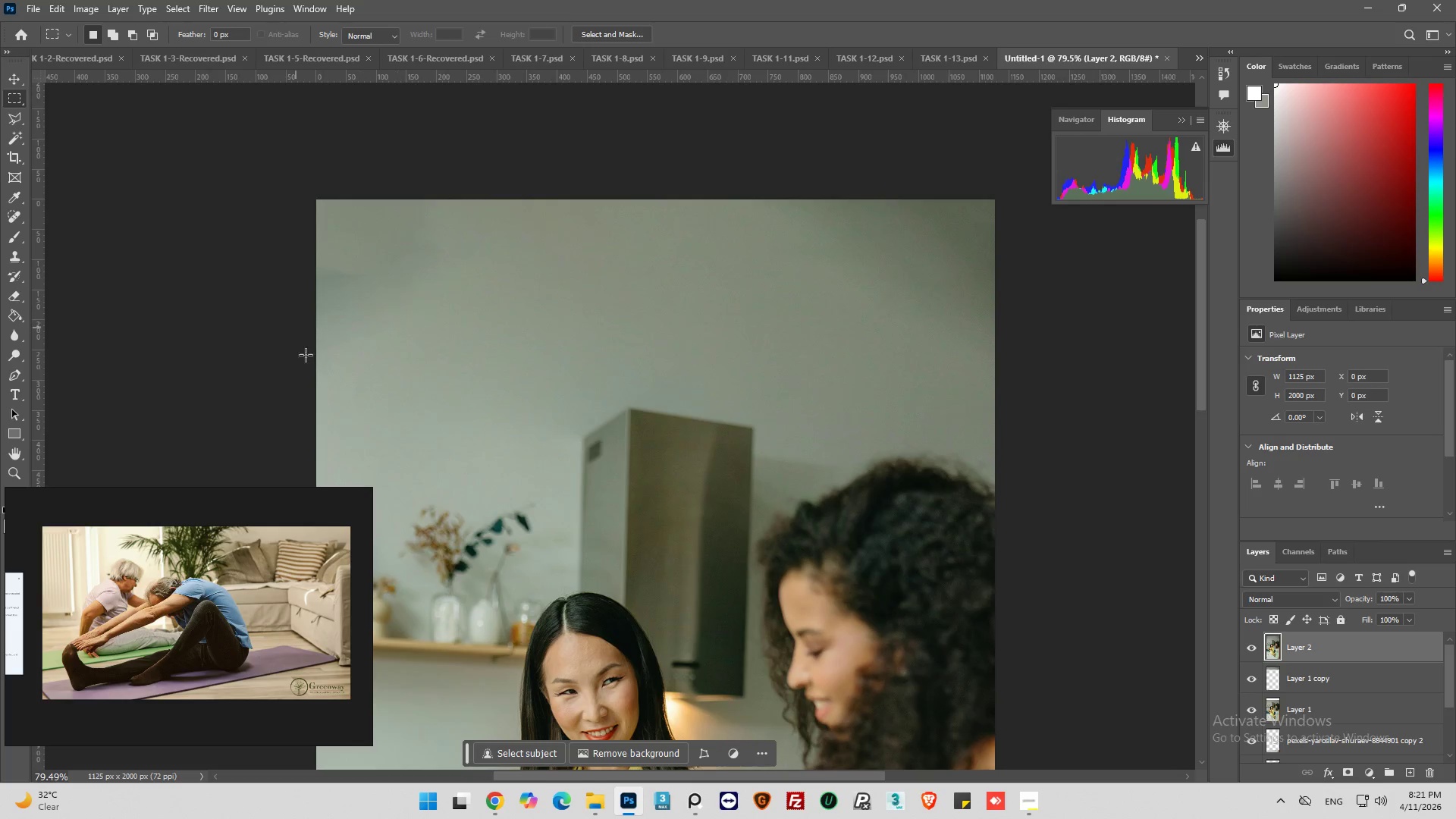 
left_click_drag(start_coordinate=[607, 777], to_coordinate=[560, 775])
 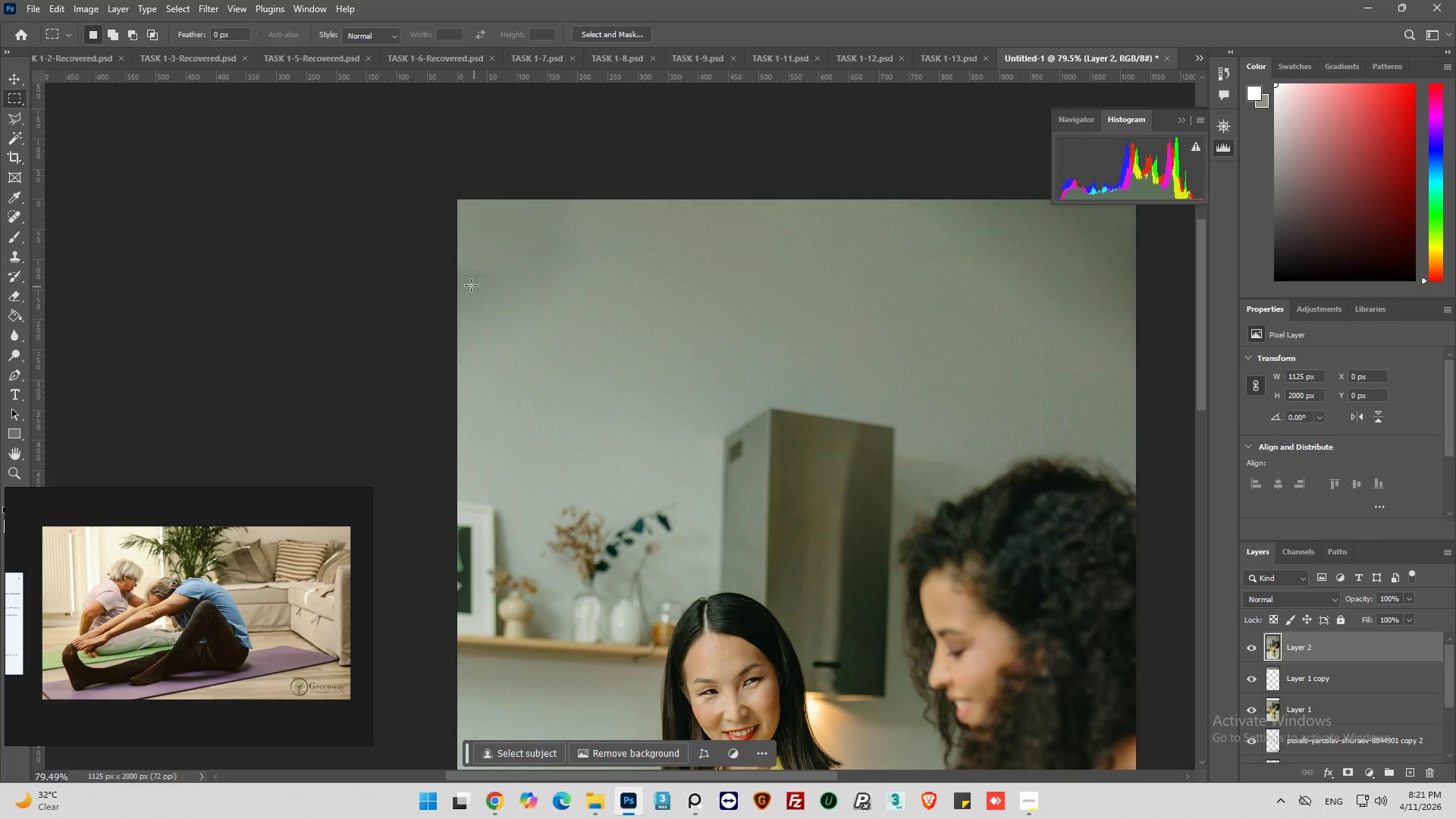 
key(Alt+AltLeft)
 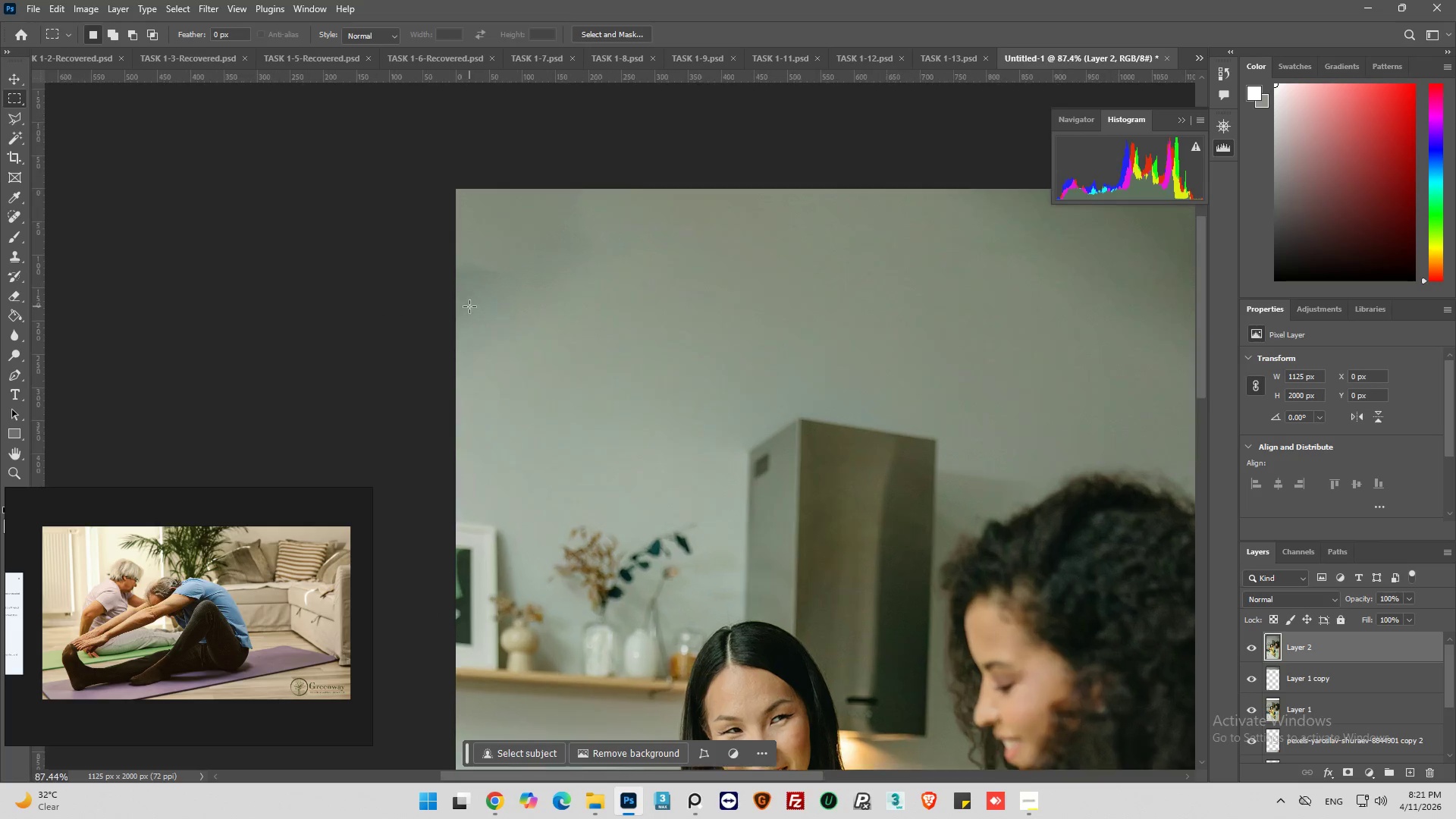 
scroll: coordinate [469, 306], scroll_direction: up, amount: 2.0
 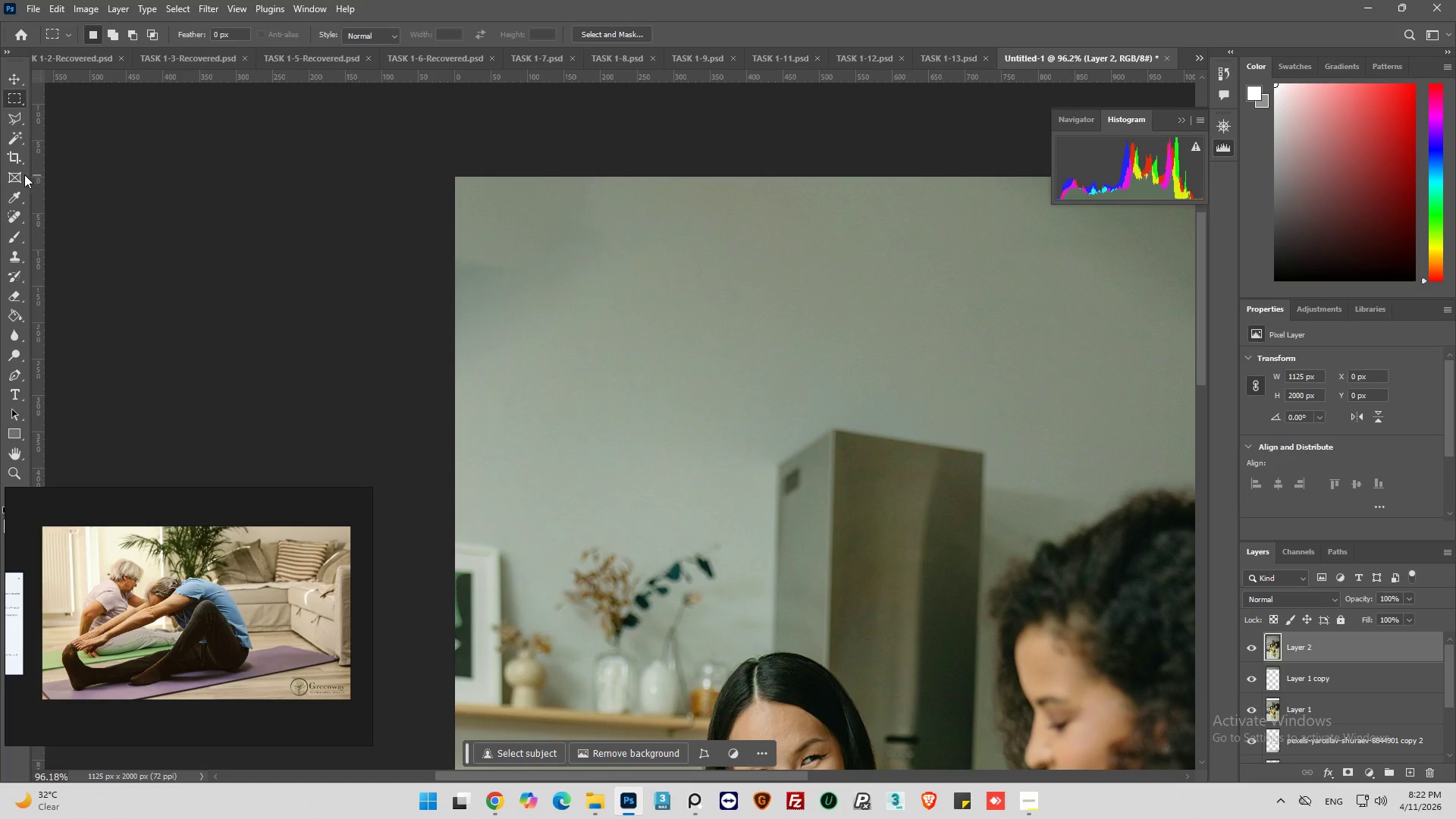 
wait(6.77)
 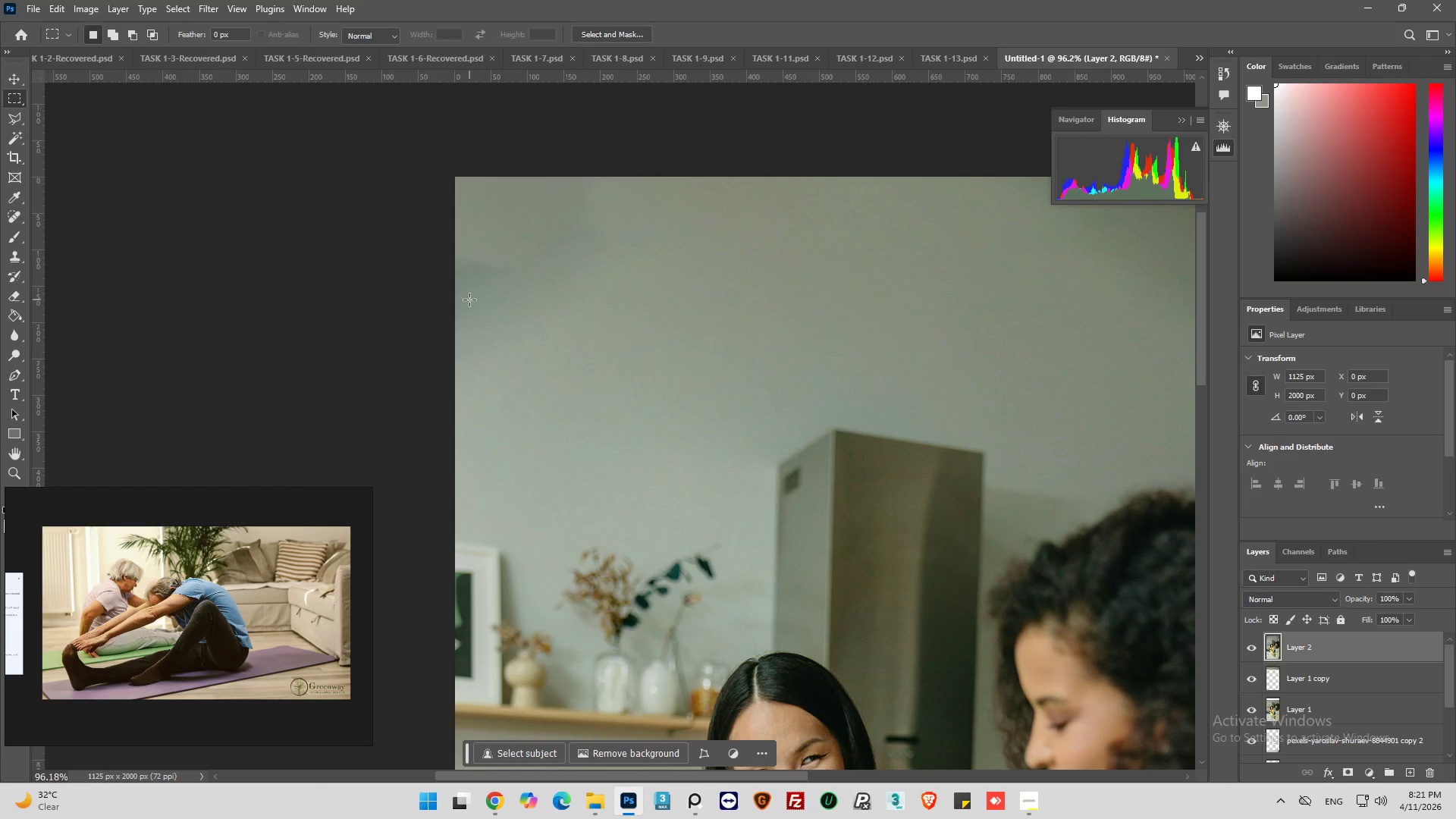 
left_click_drag(start_coordinate=[101, 497], to_coordinate=[139, 585])
 